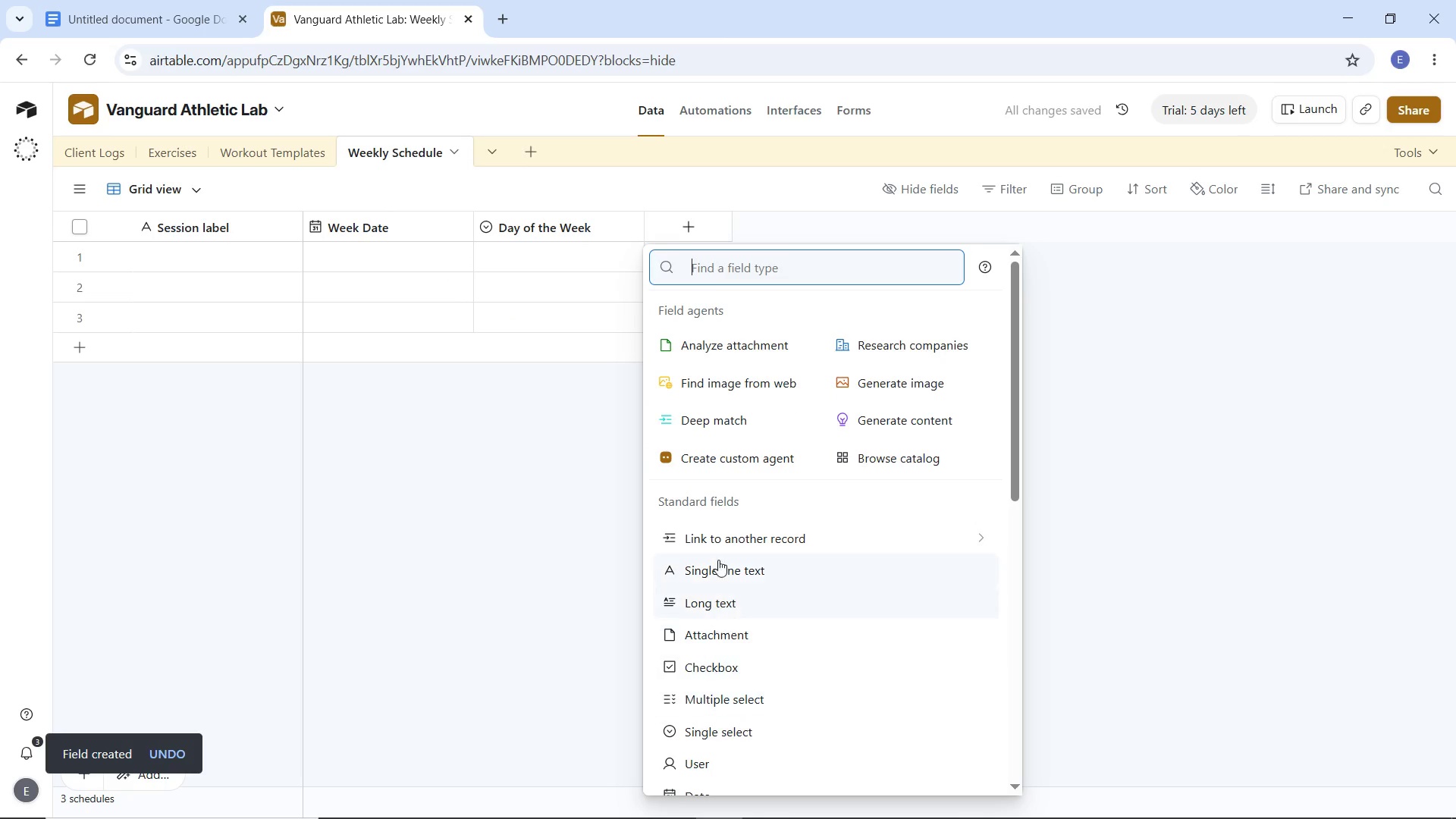 
left_click([716, 546])
 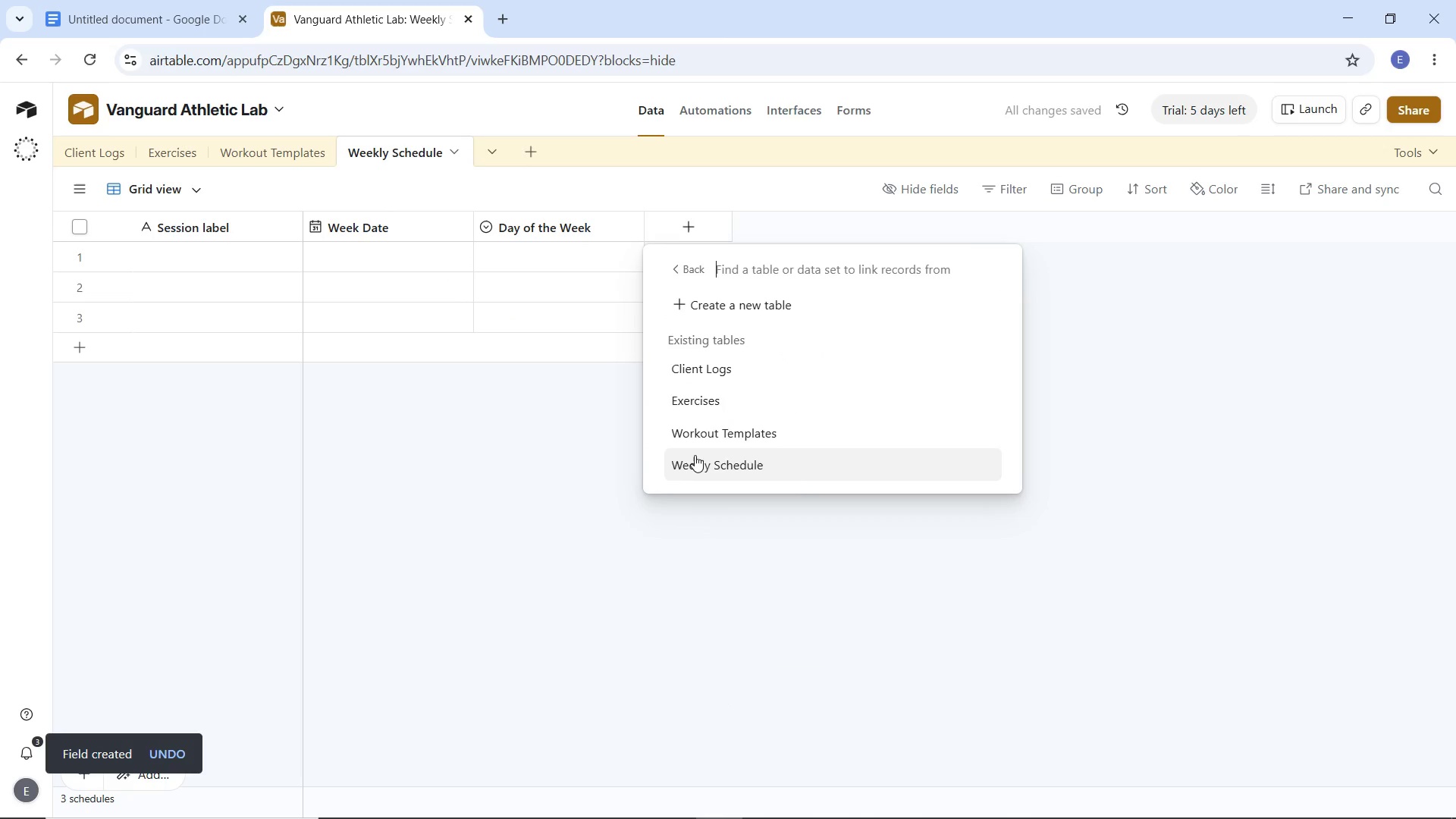 
left_click([692, 438])
 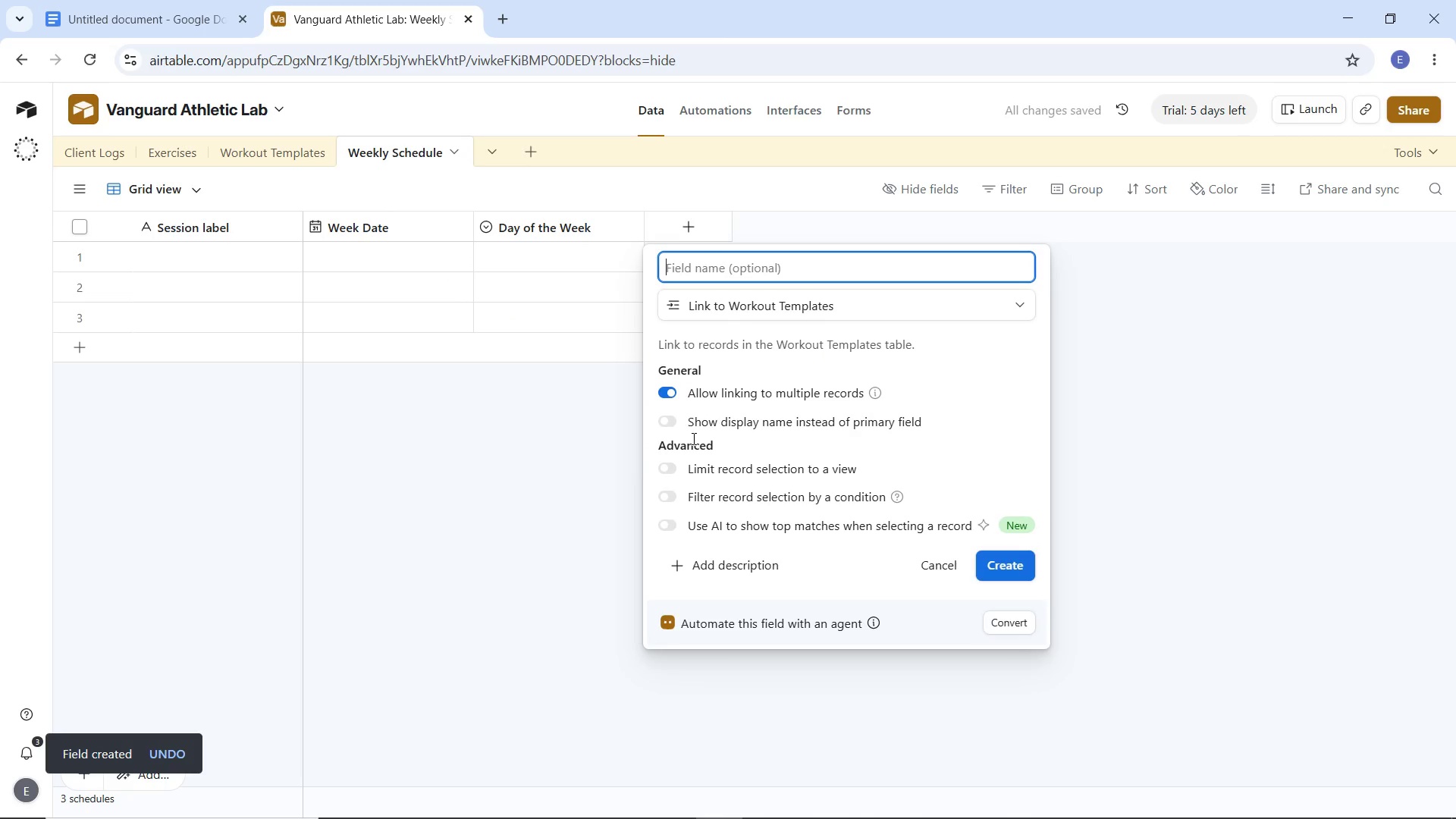 
type(Workout Templates (Linked))
 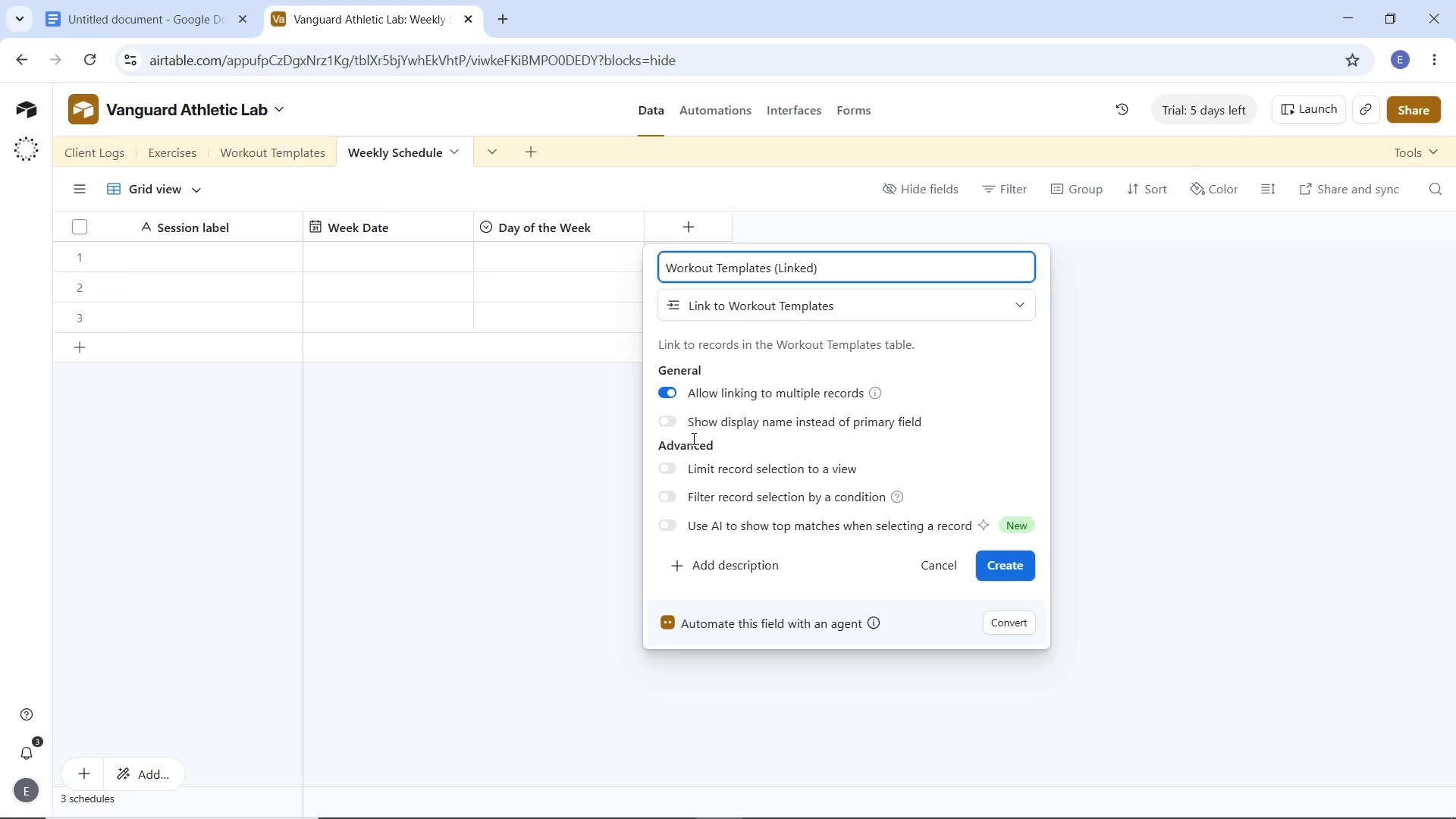 
wait(10.11)
 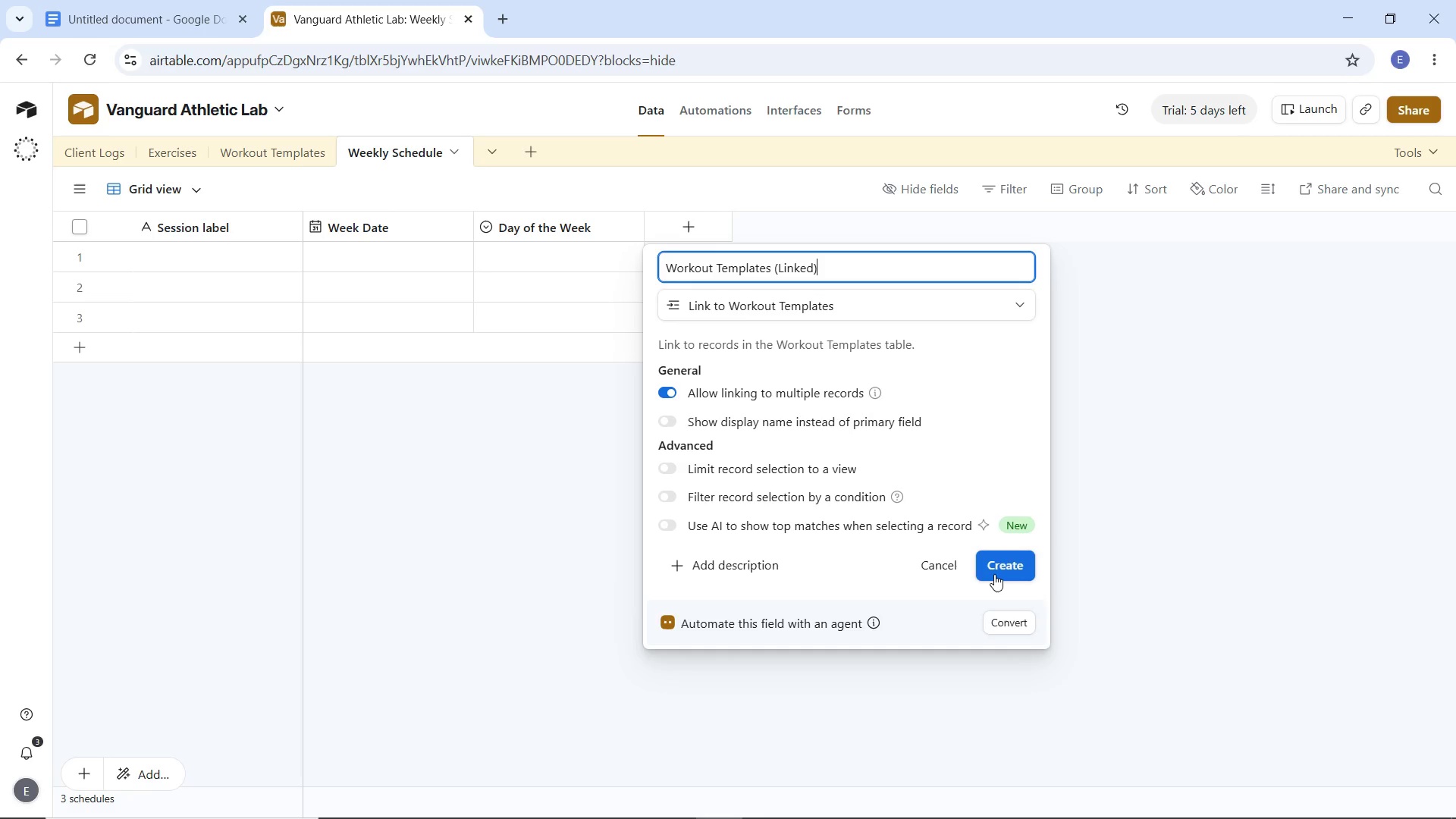 
key(Backspace)
 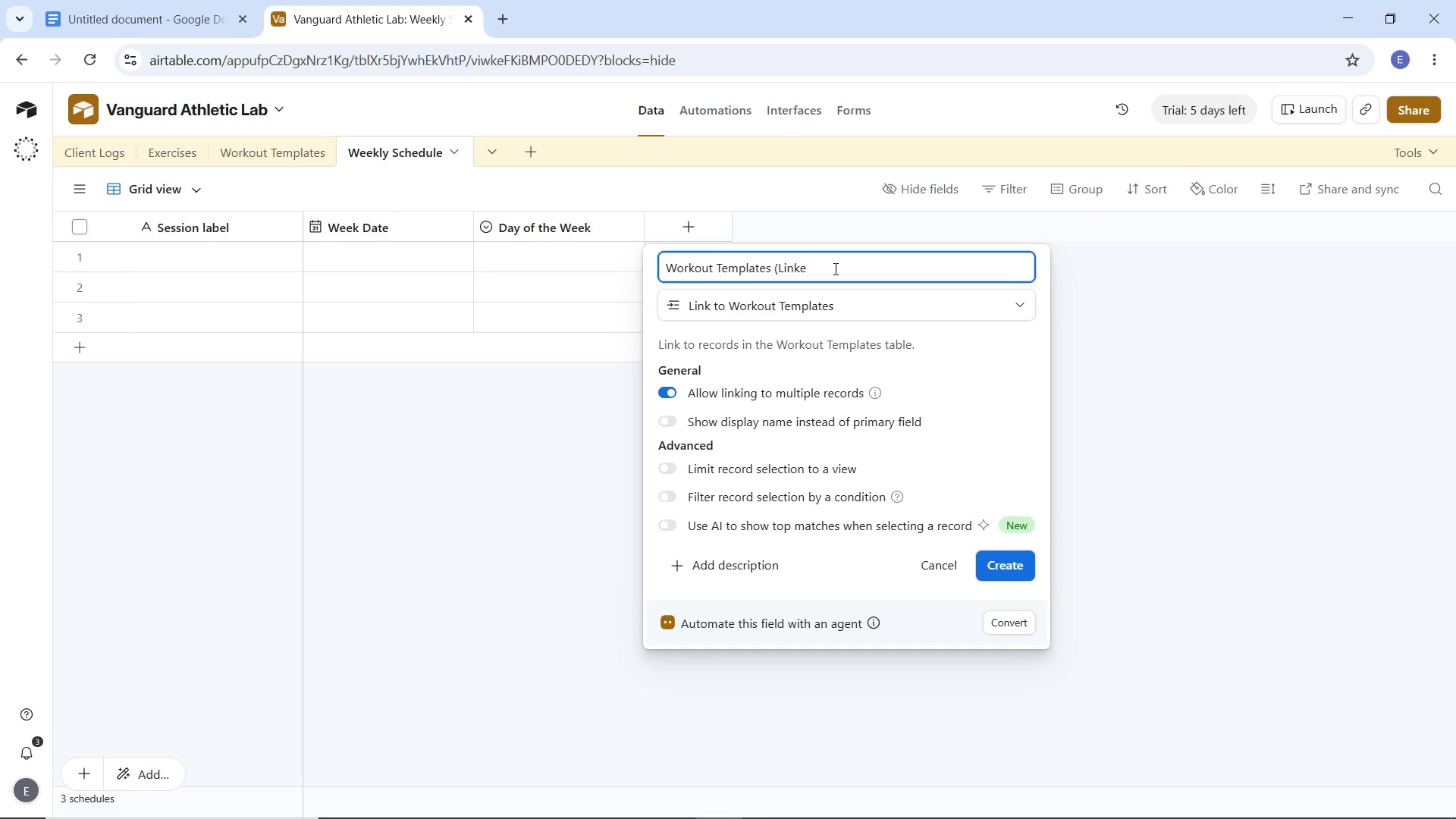 
key(Backspace)
 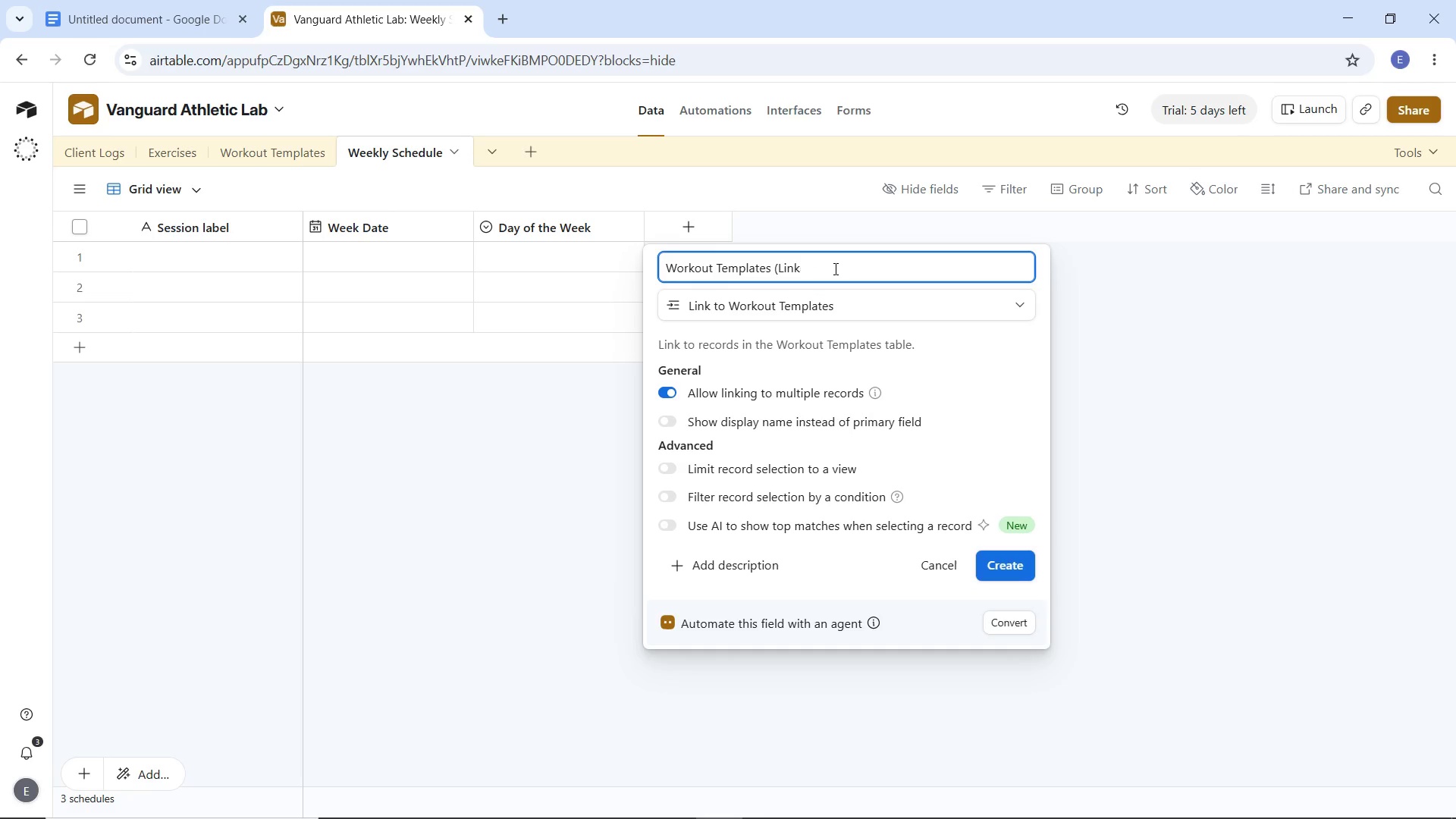 
key(Backspace)
 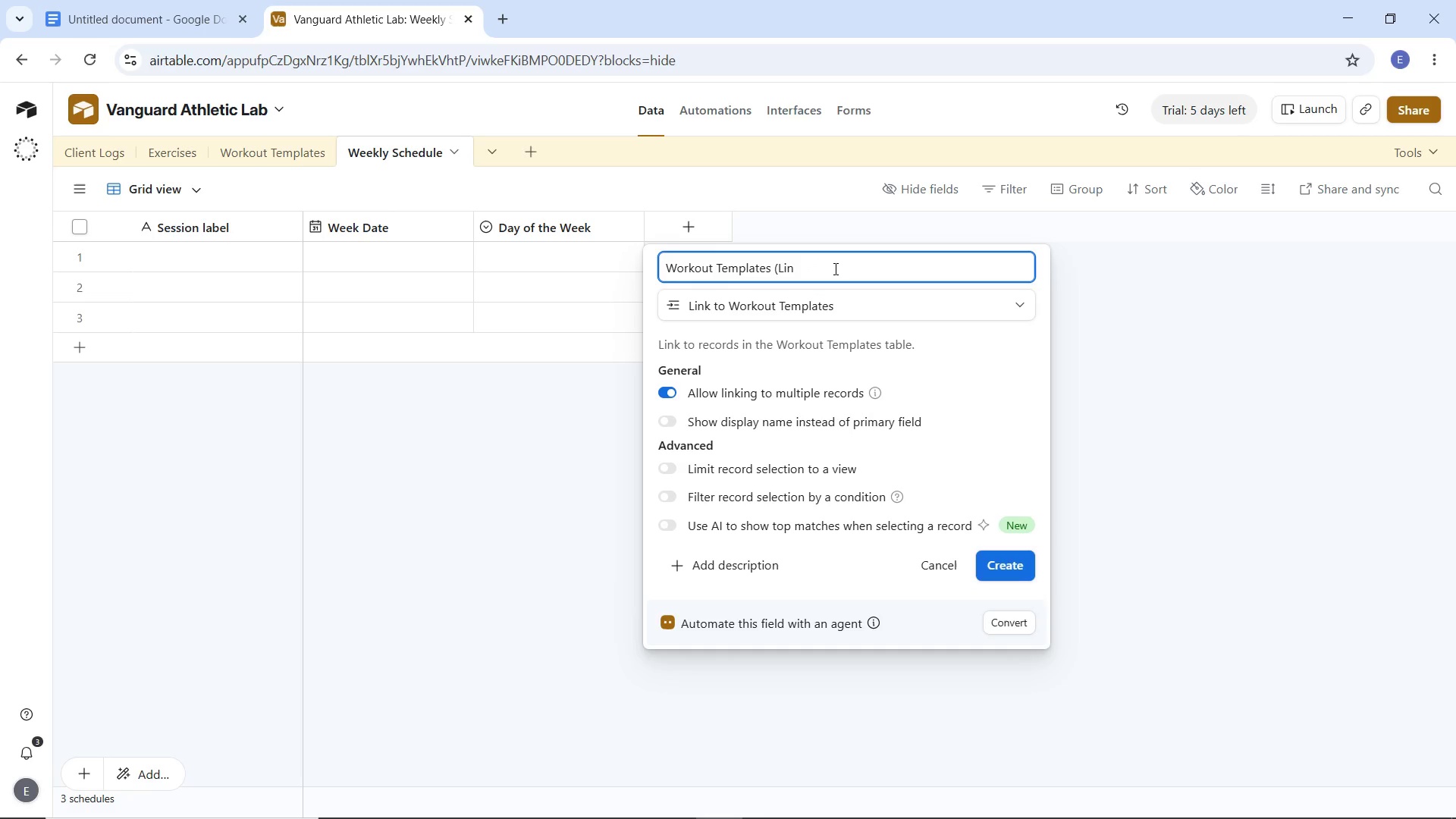 
key(Backspace)
 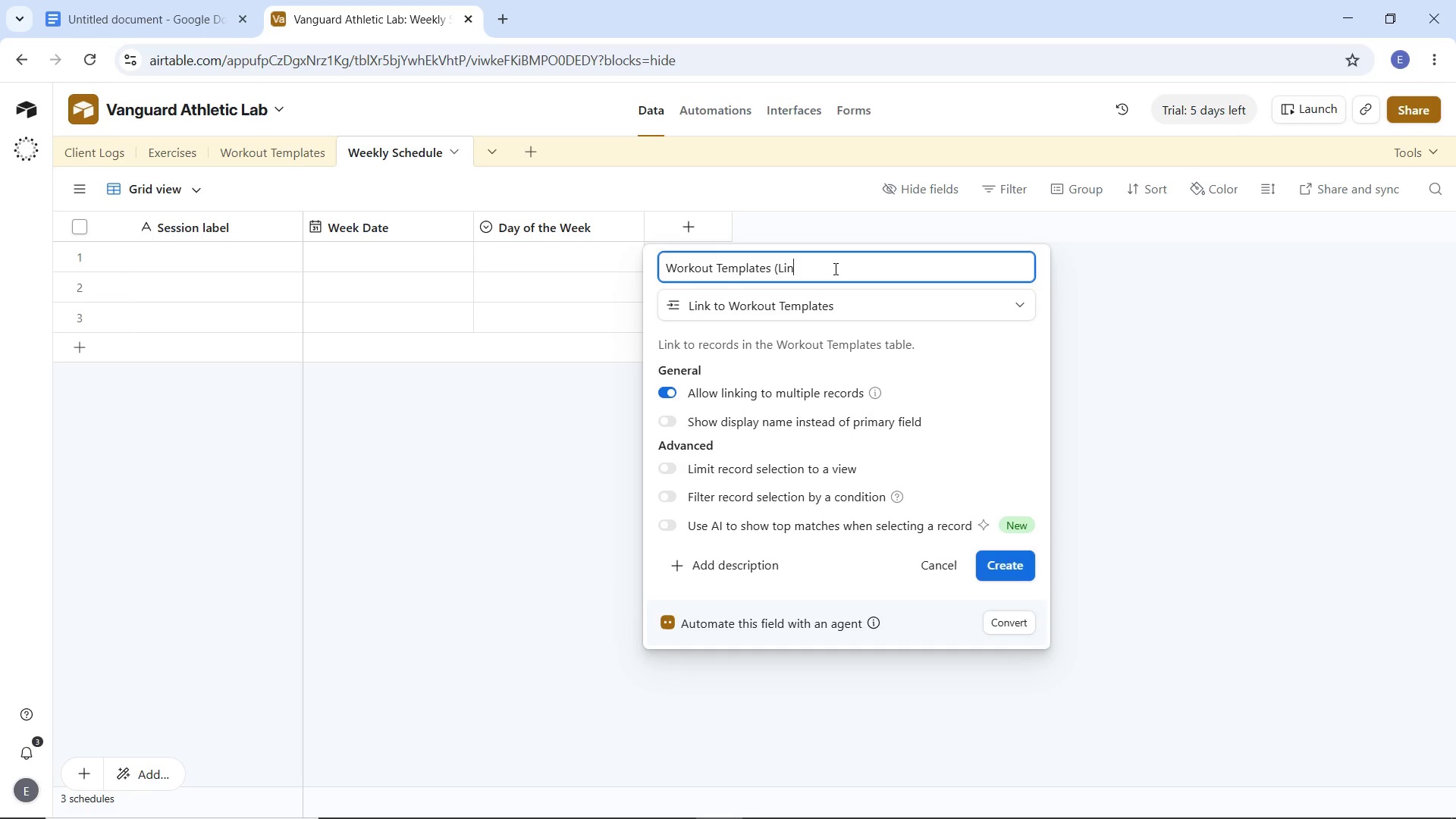 
key(Backspace)
 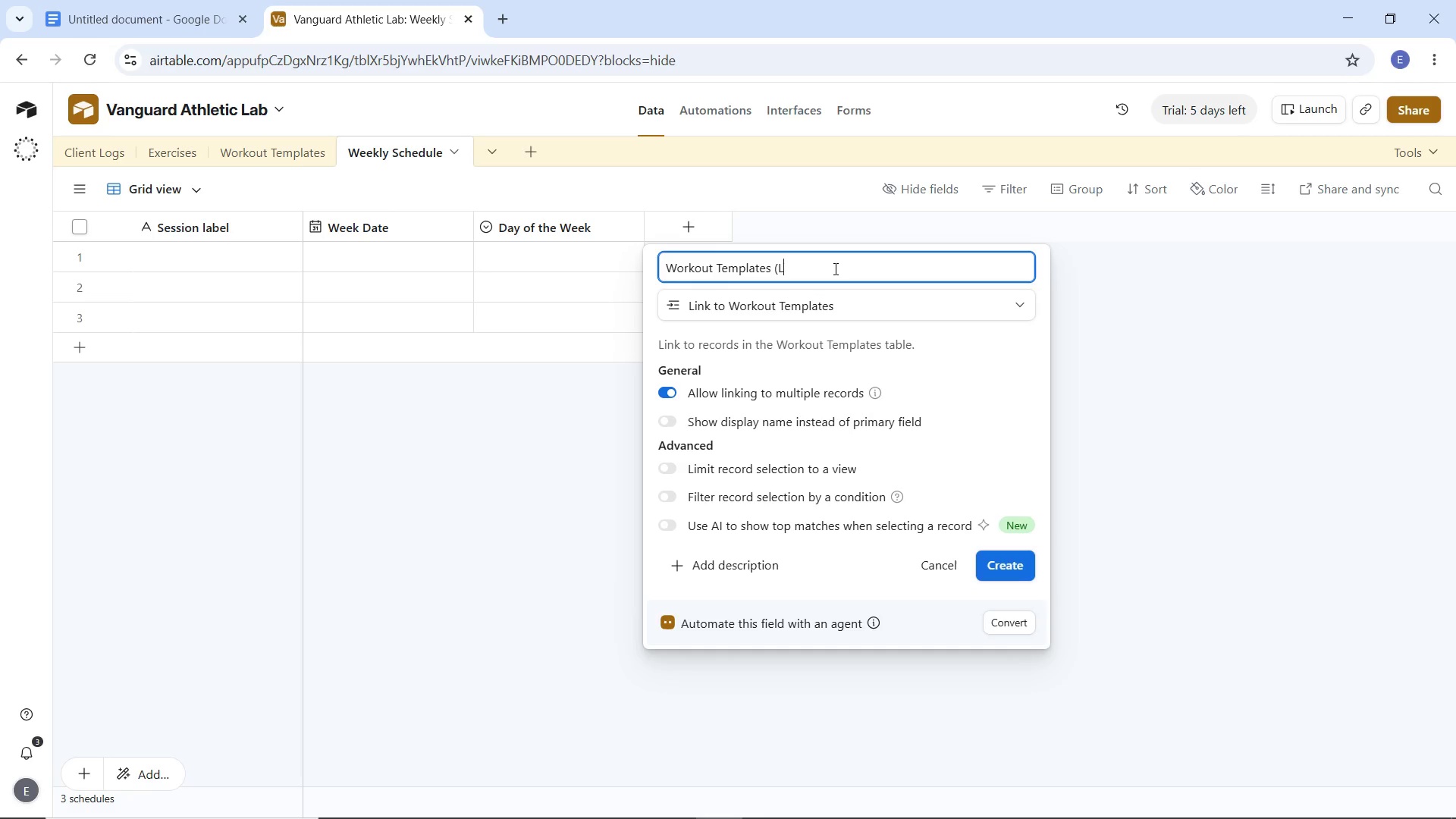 
key(Backspace)
 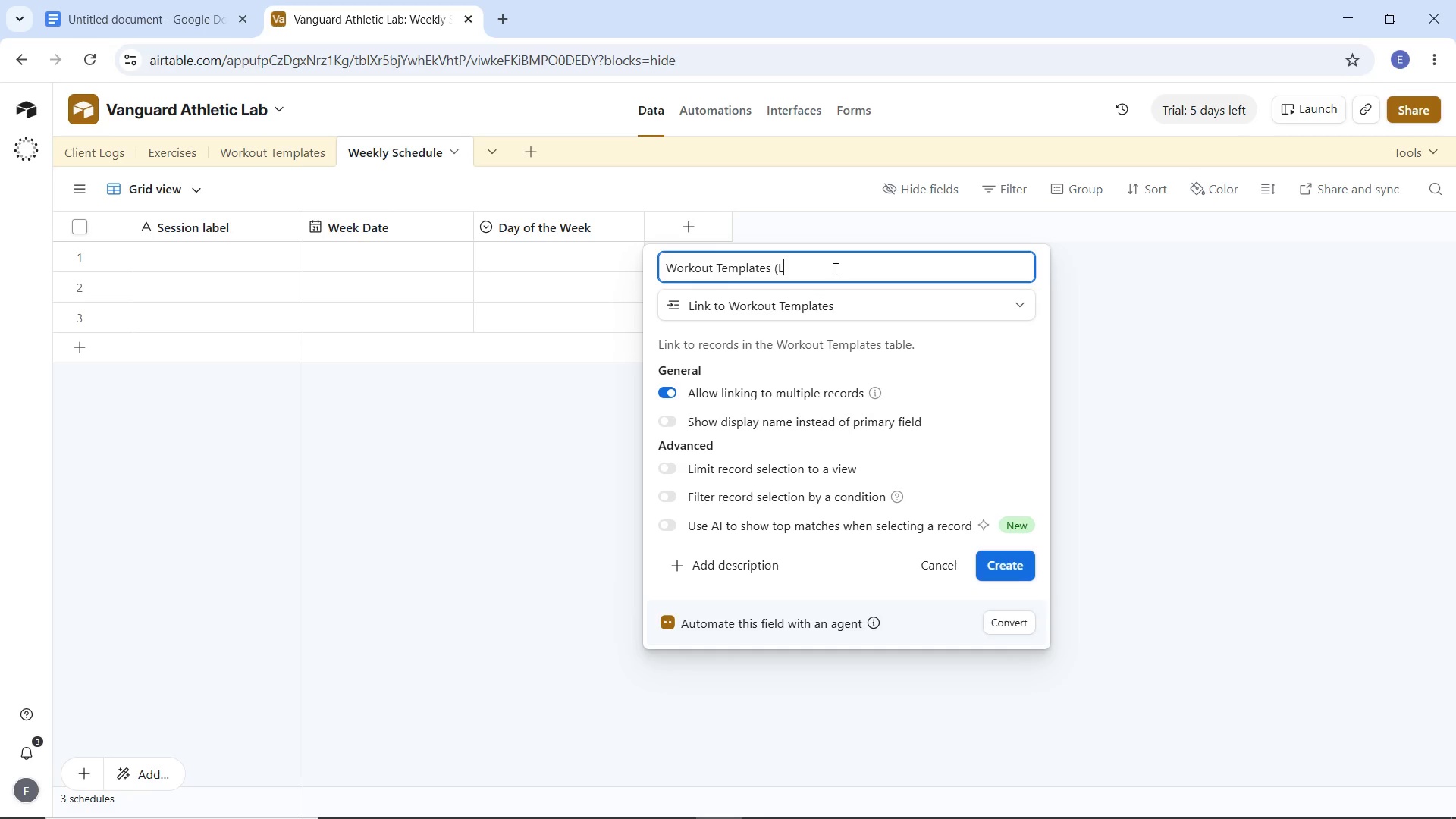 
key(Backspace)
 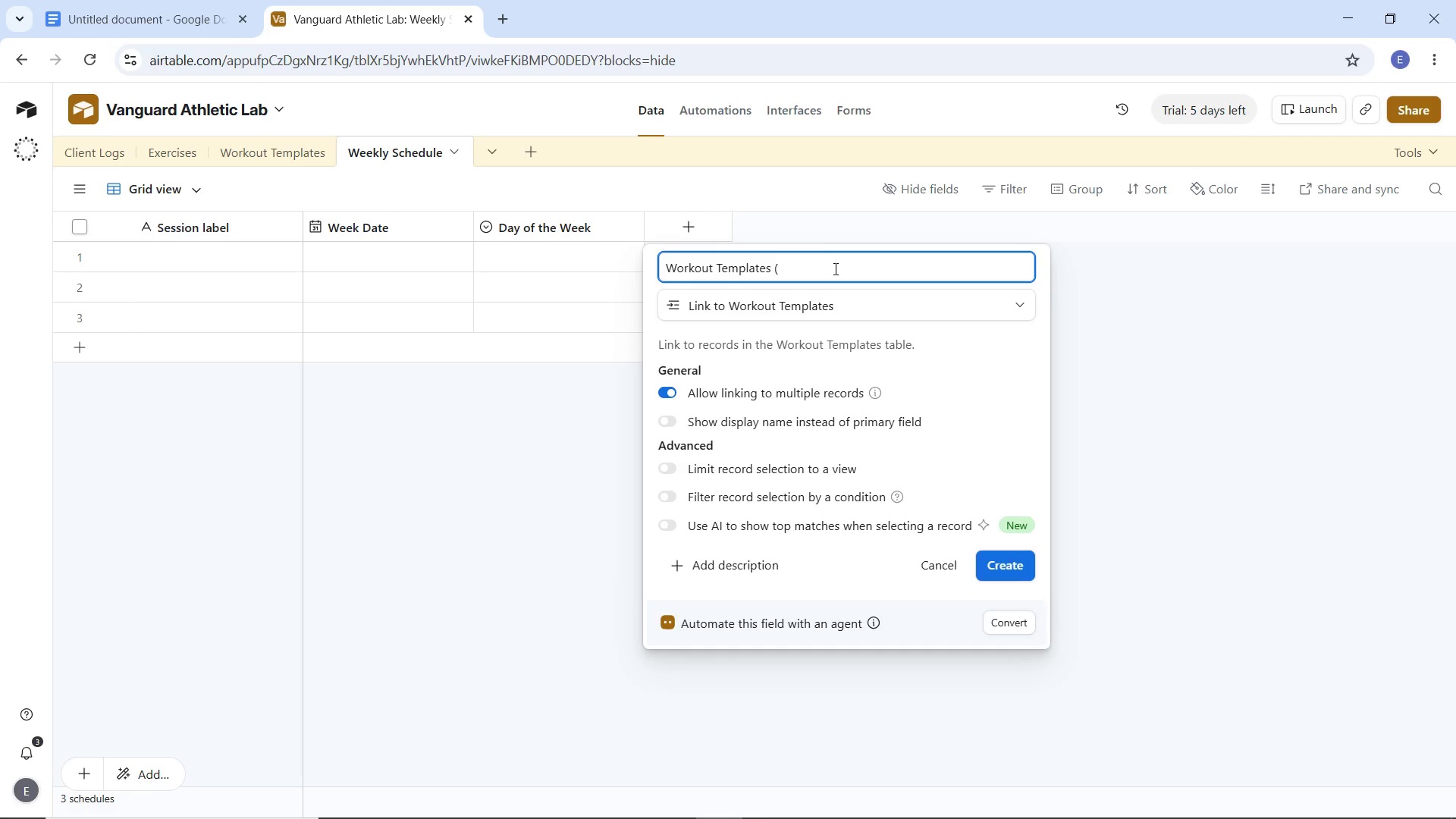 
key(Backspace)
 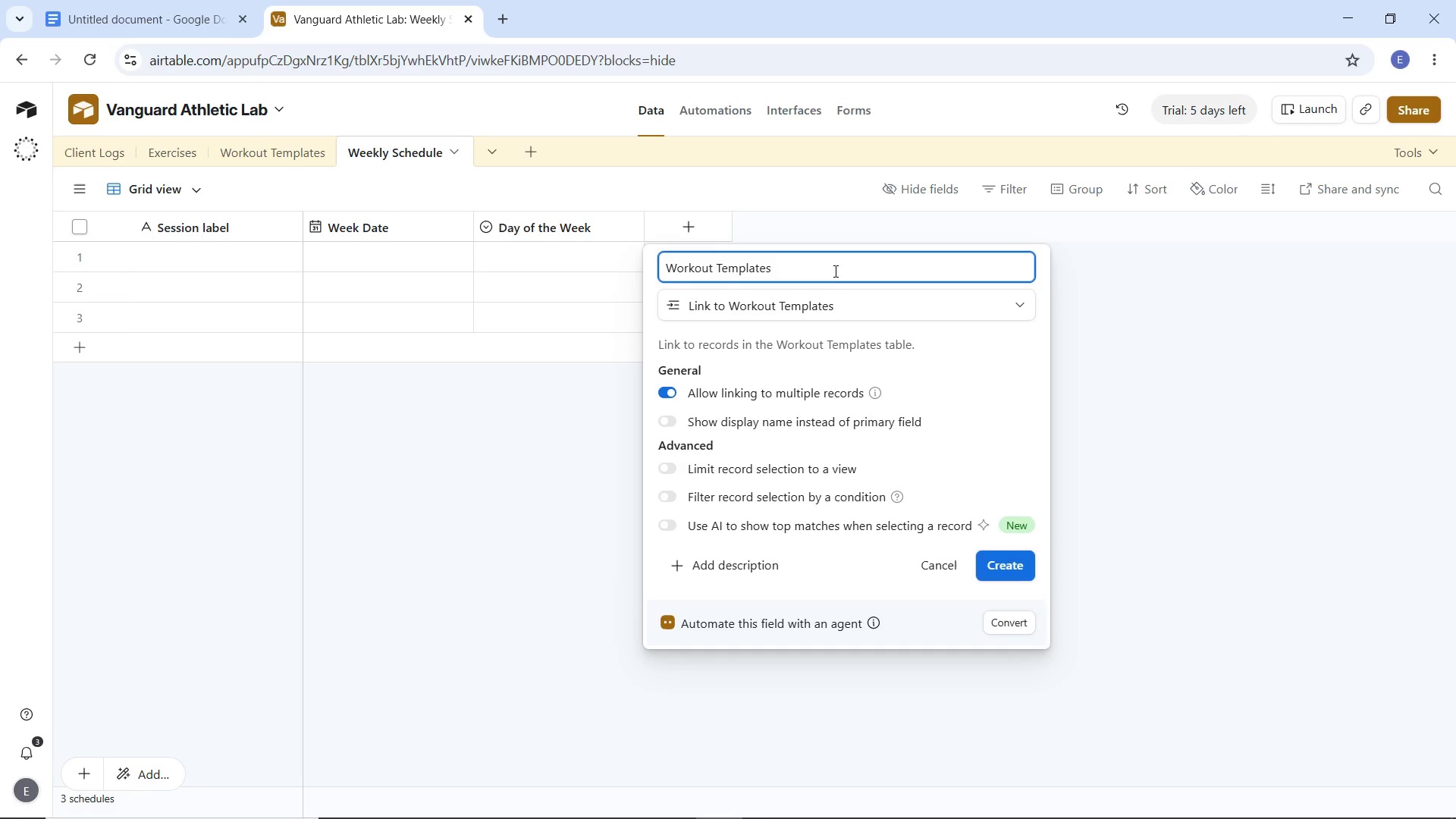 
key(Backspace)
 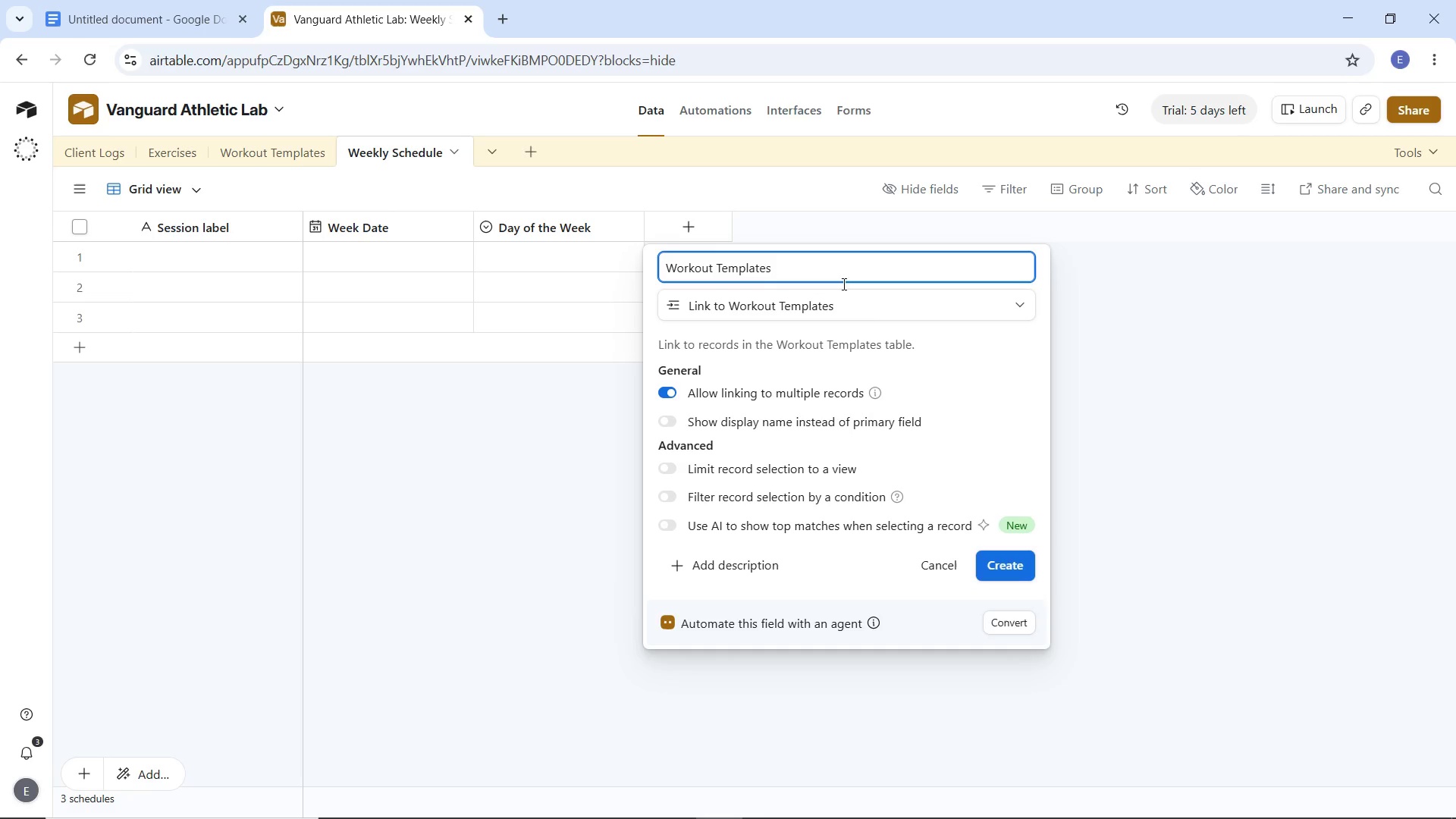 
key(Backspace)
 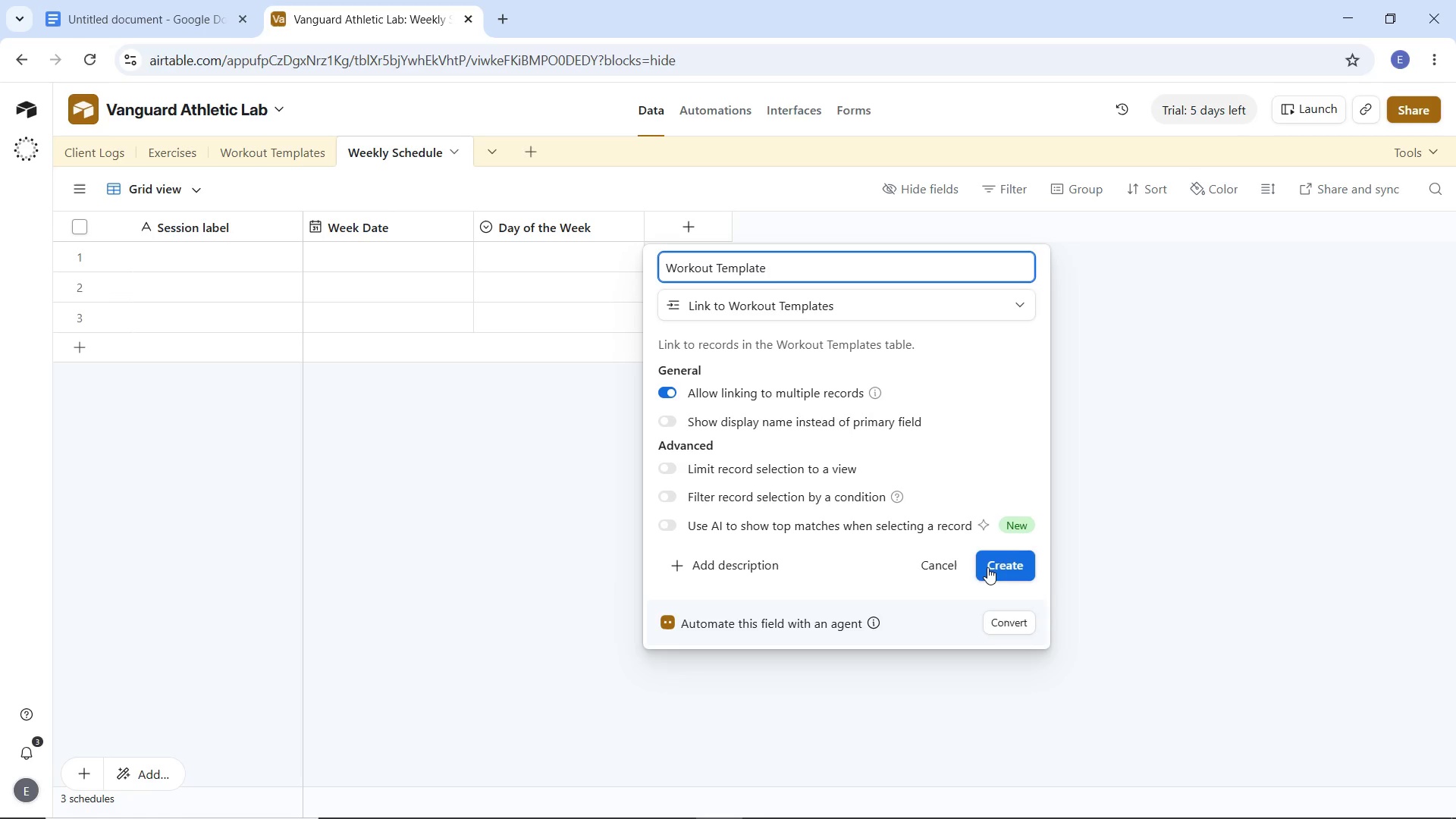 
left_click([987, 567])
 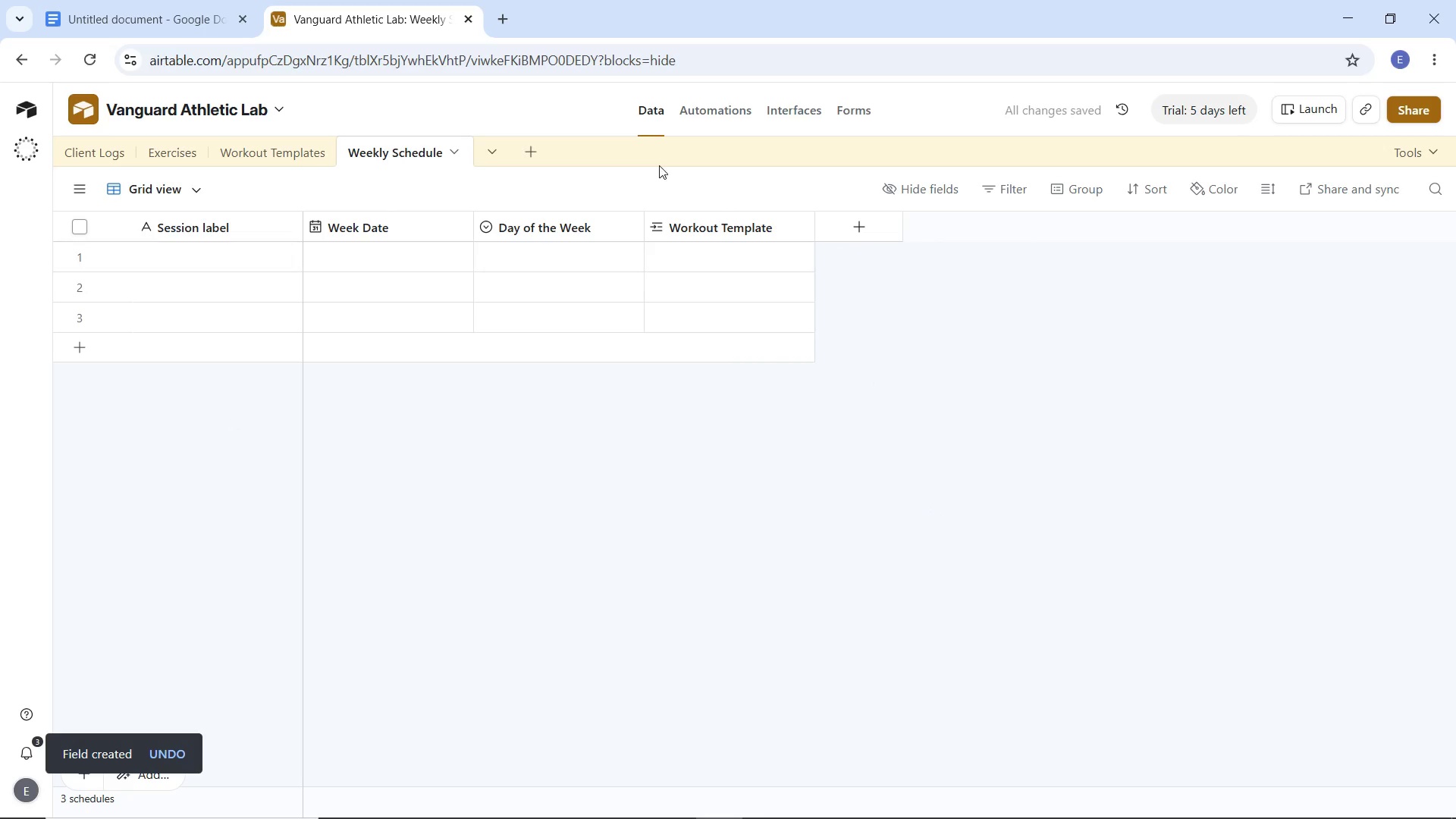 
left_click([870, 228])
 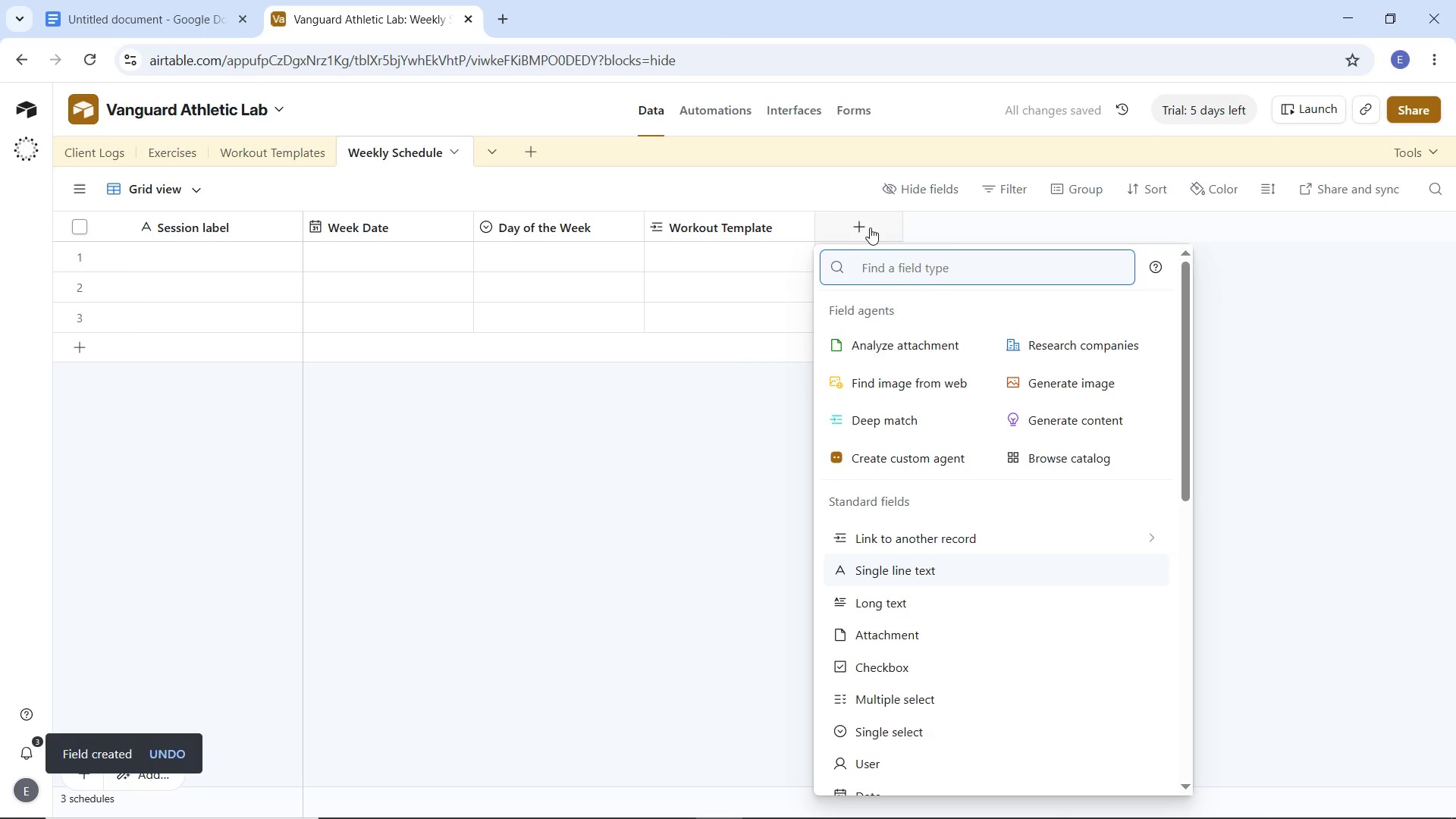 
type(select)
 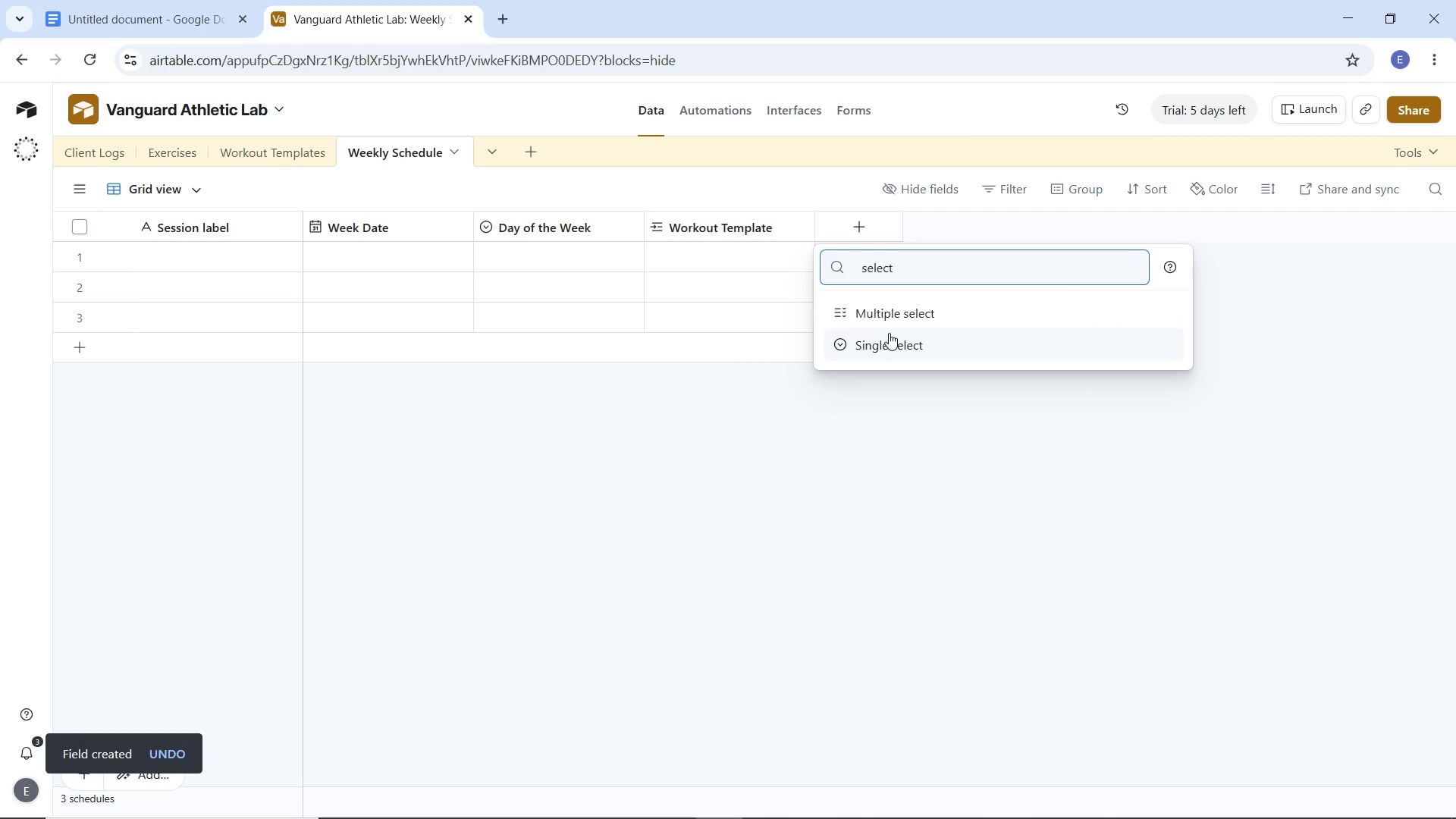 
left_click([889, 333])
 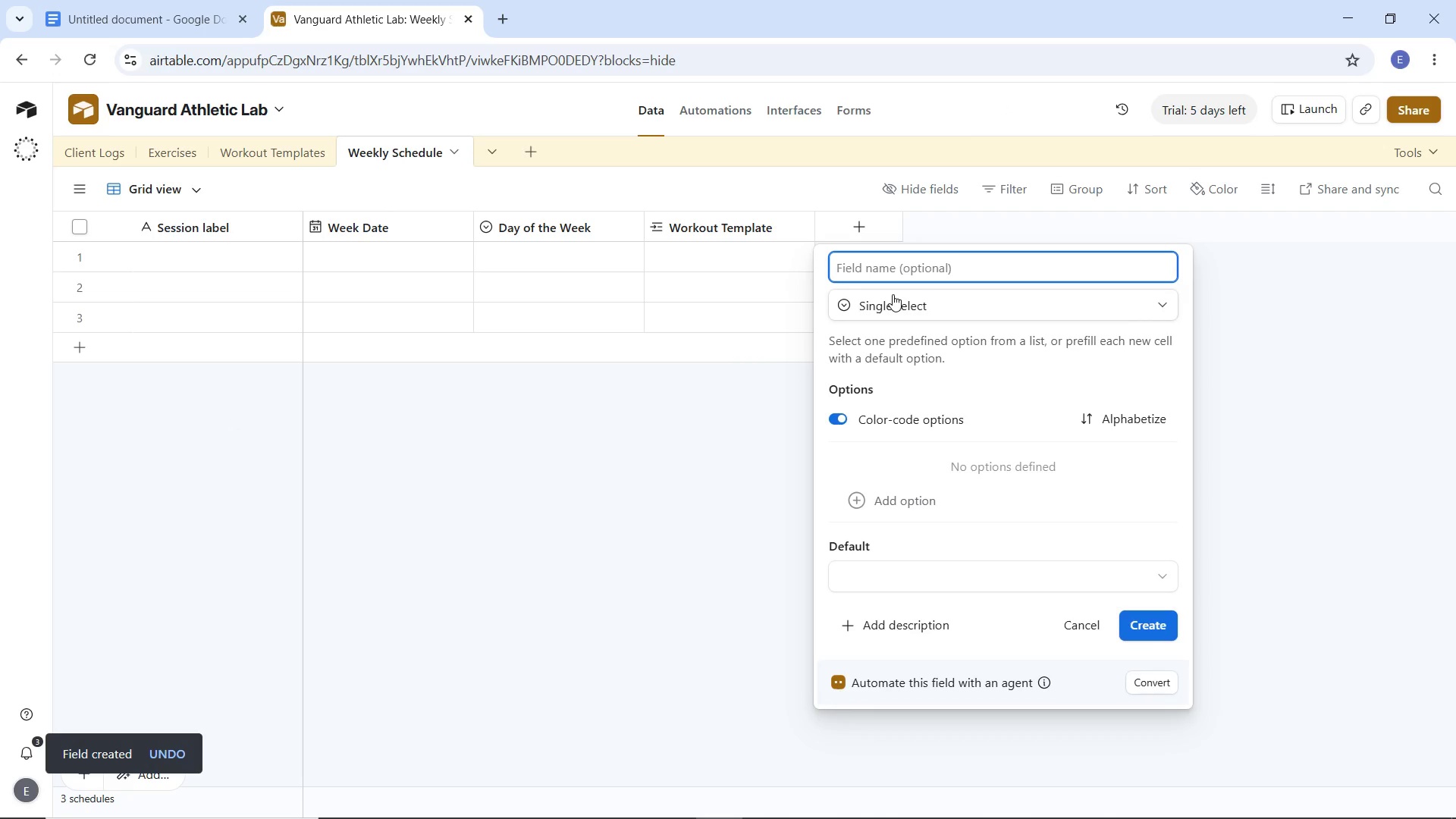 
type(Client)
 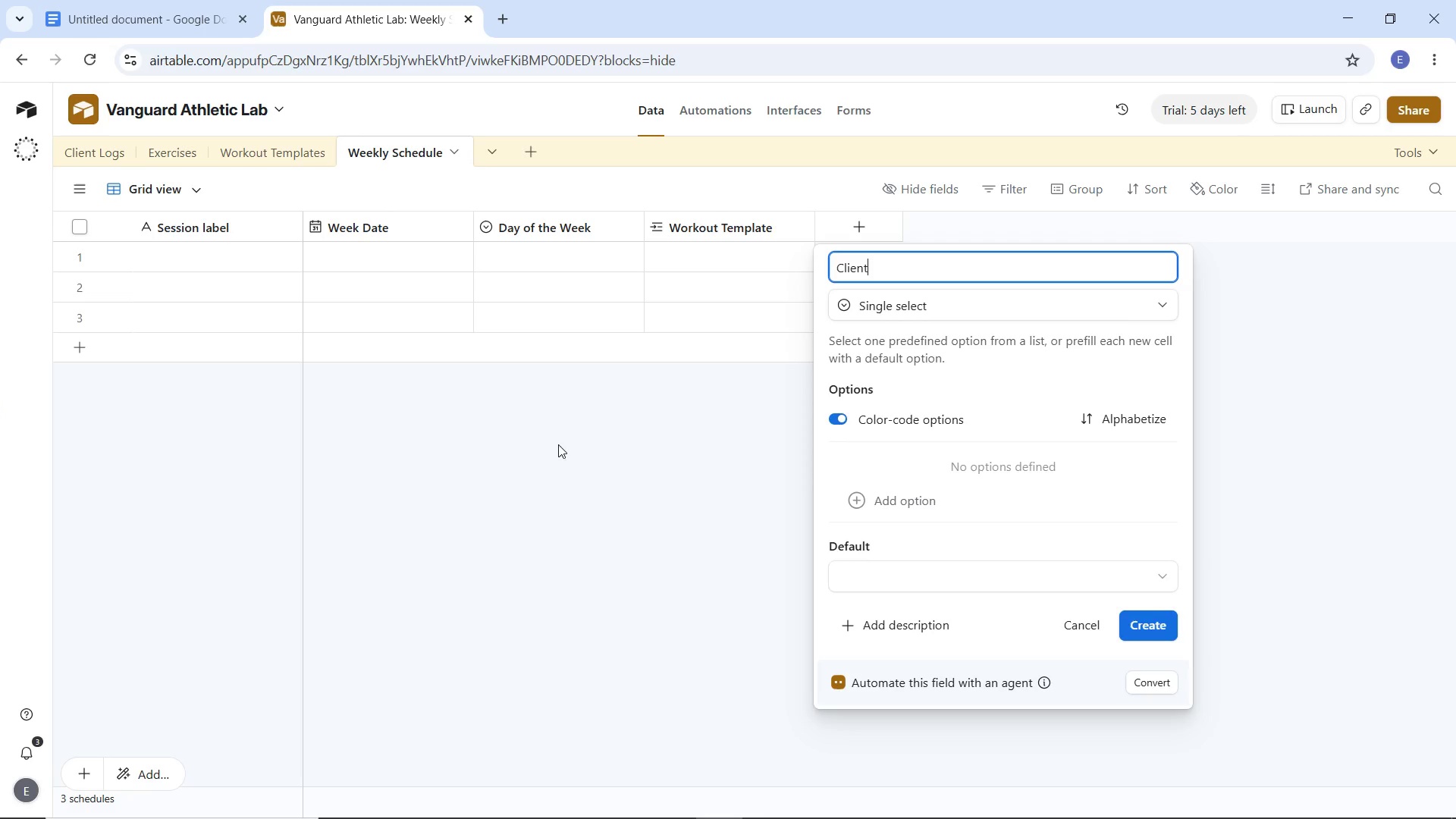 
wait(5.64)
 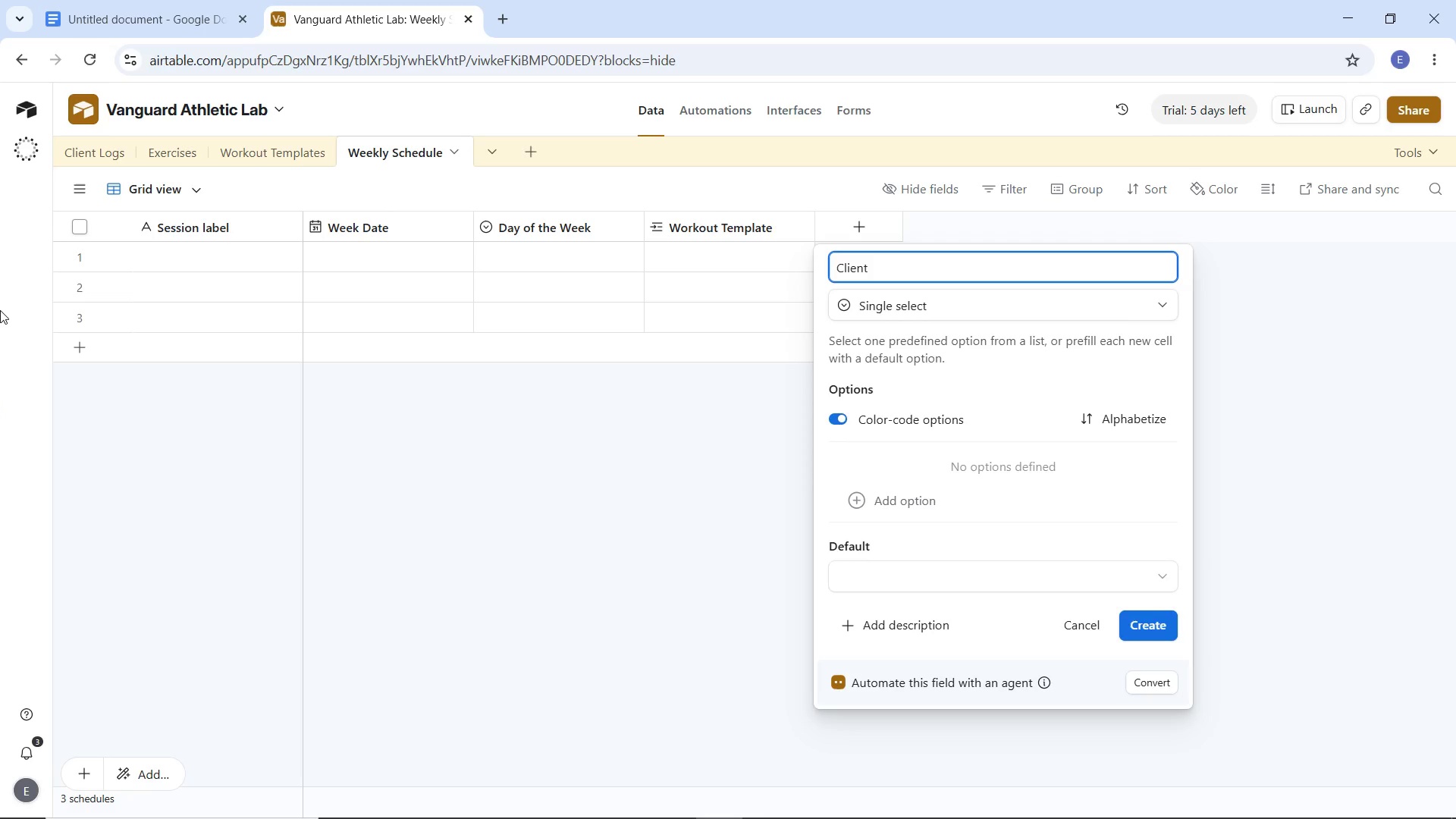 
left_click([91, 156])
 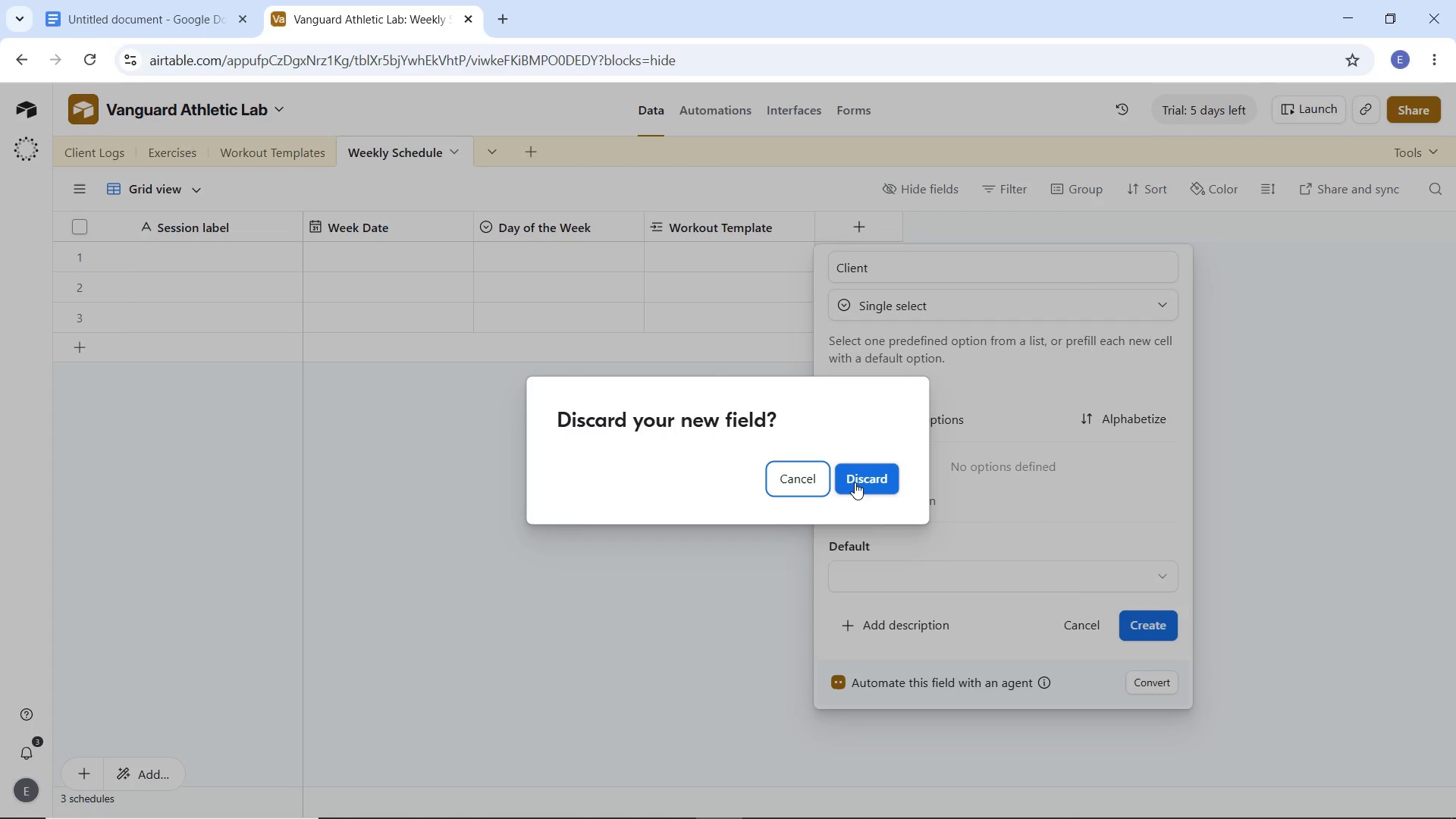 
left_click([855, 482])
 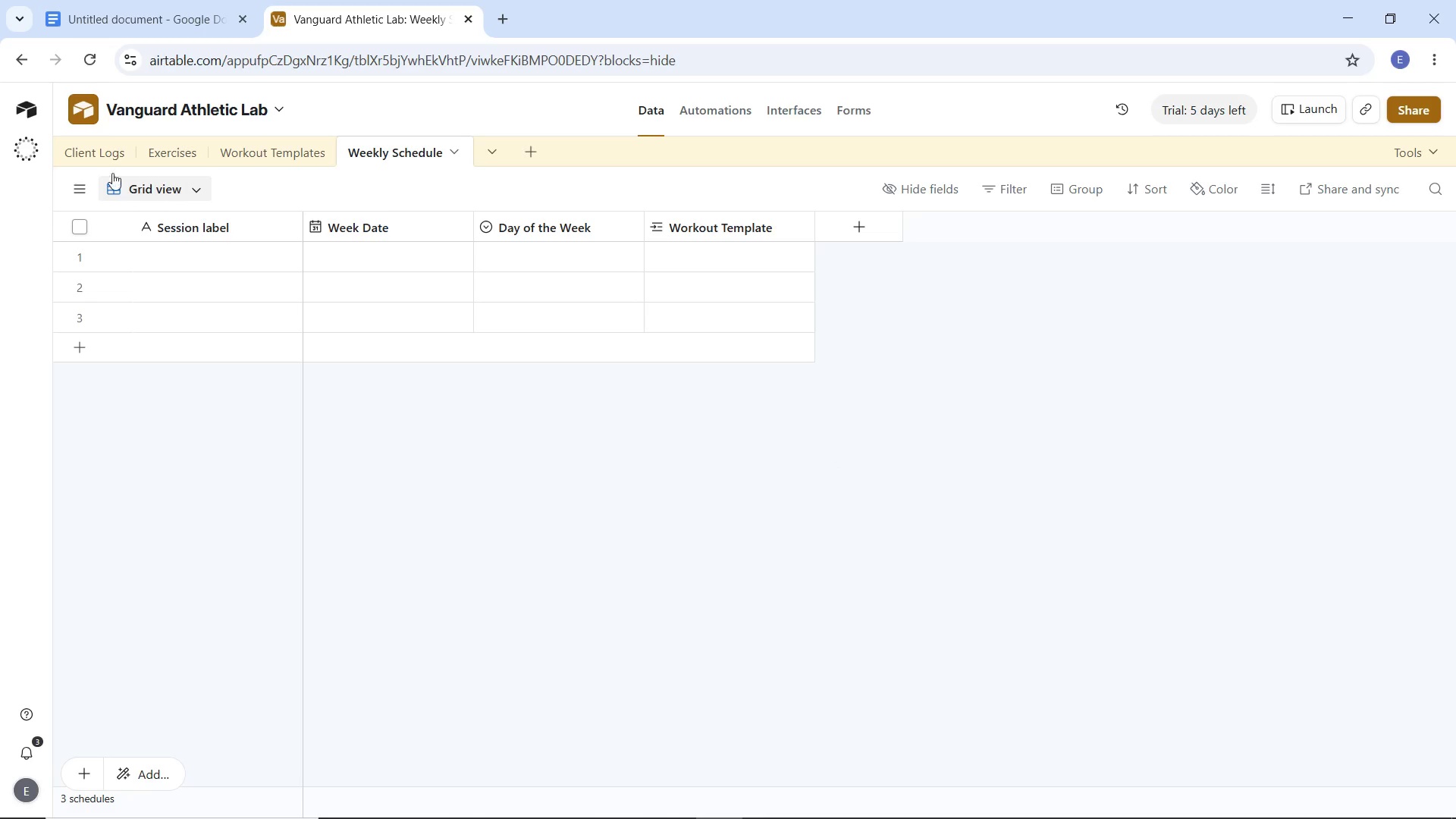 
left_click([107, 164])
 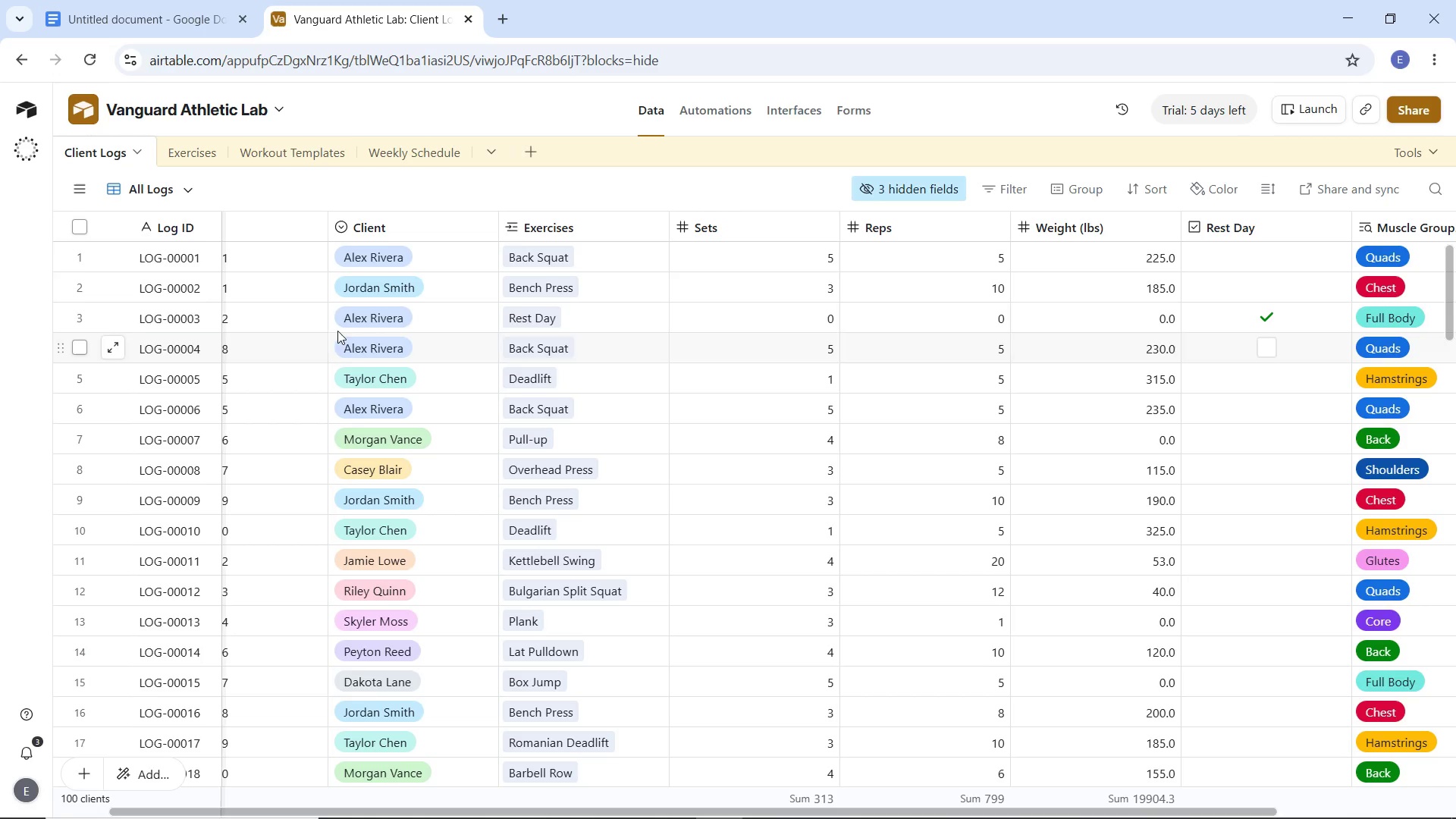 
scroll: coordinate [367, 383], scroll_direction: up, amount: 4.0
 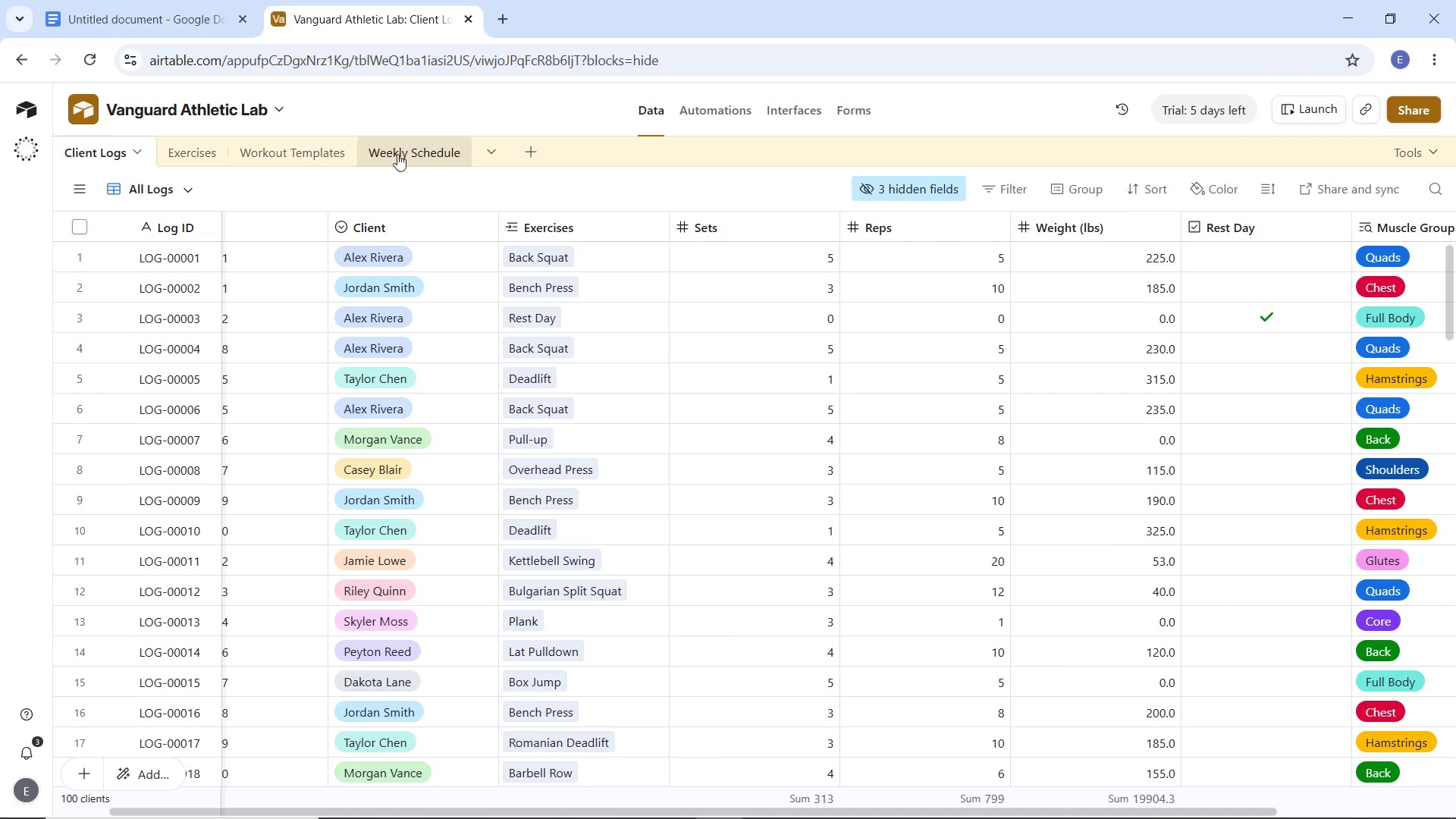 
left_click([397, 154])
 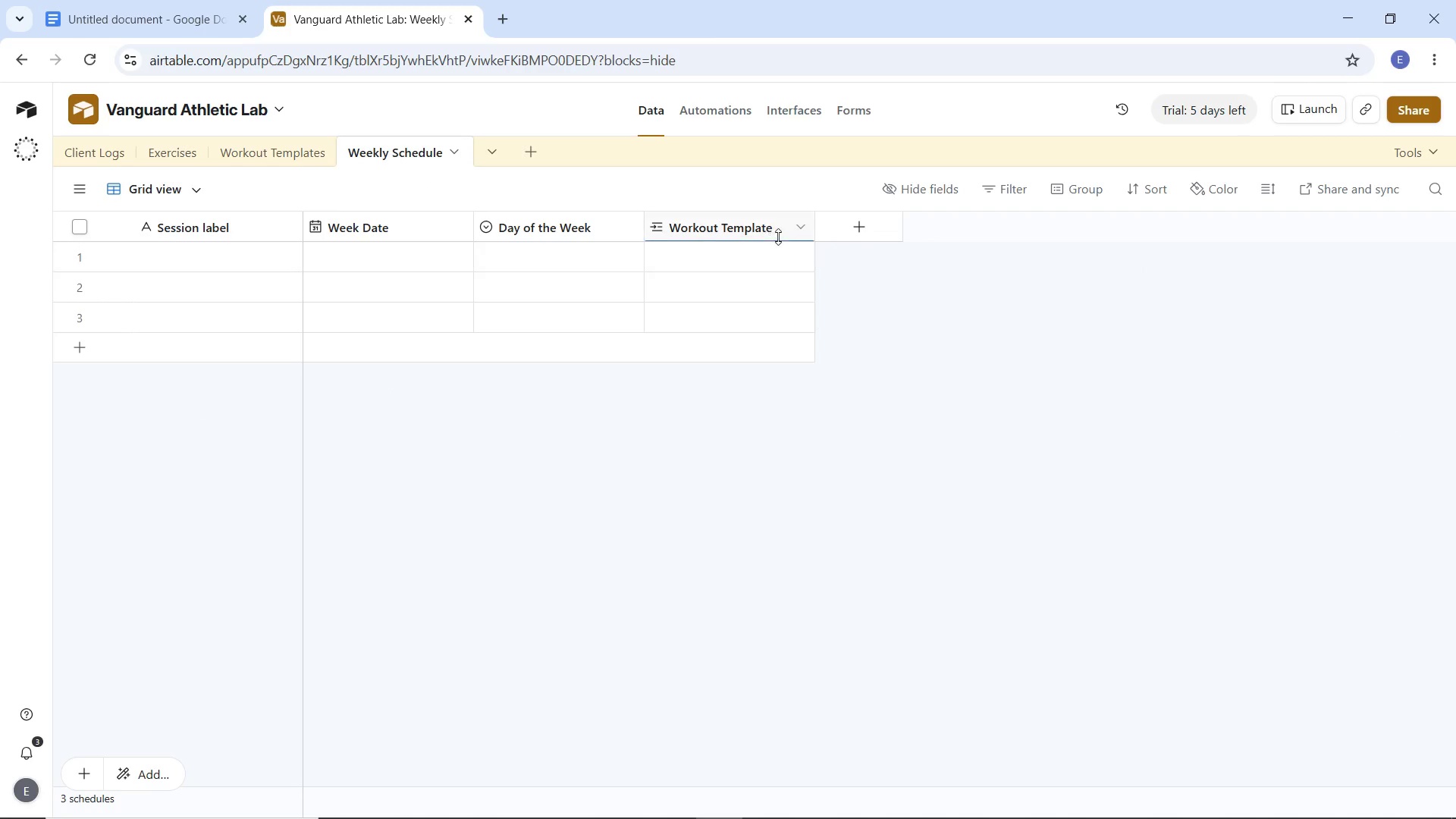 
left_click([847, 227])
 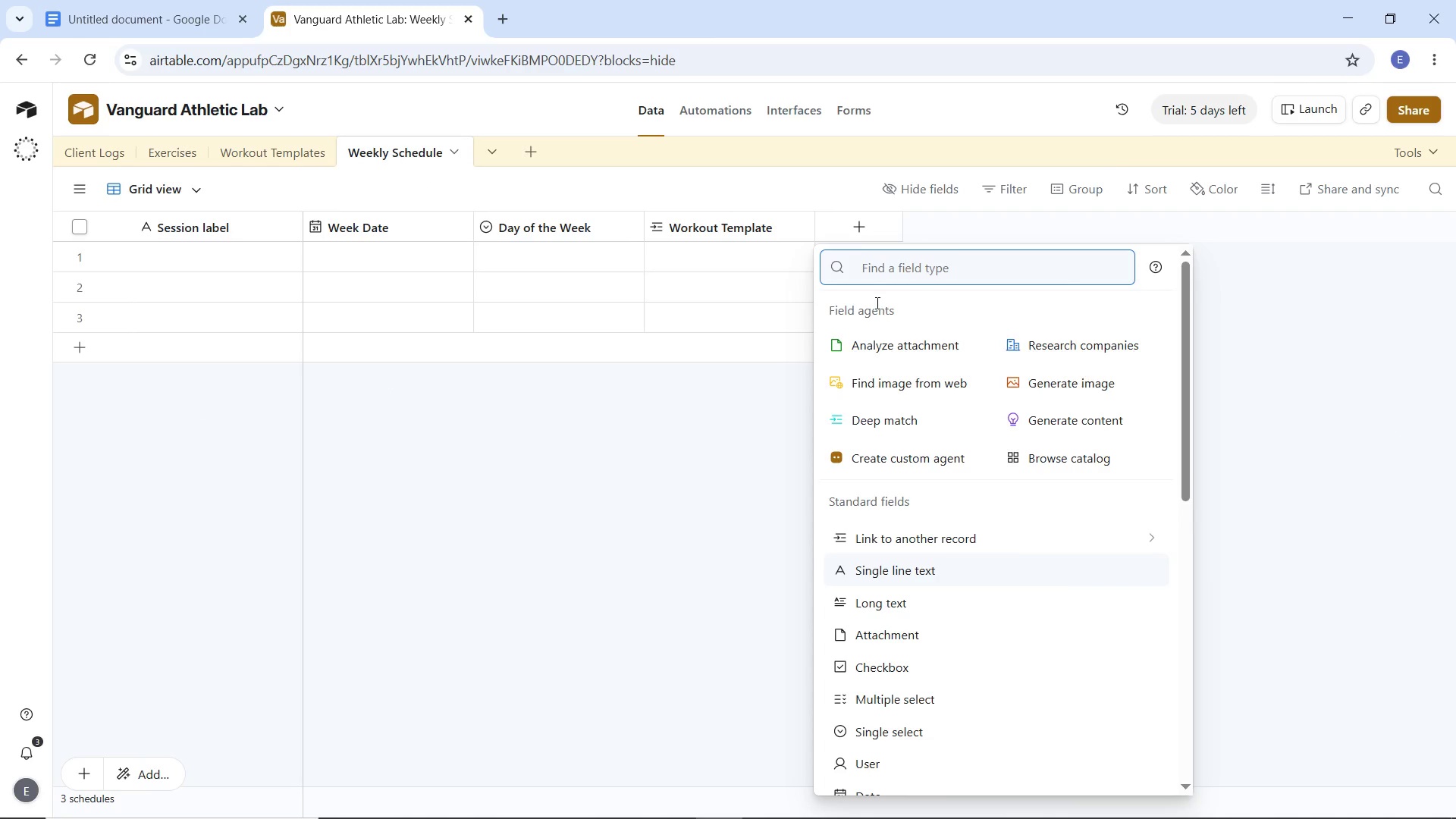 
type(sel)
 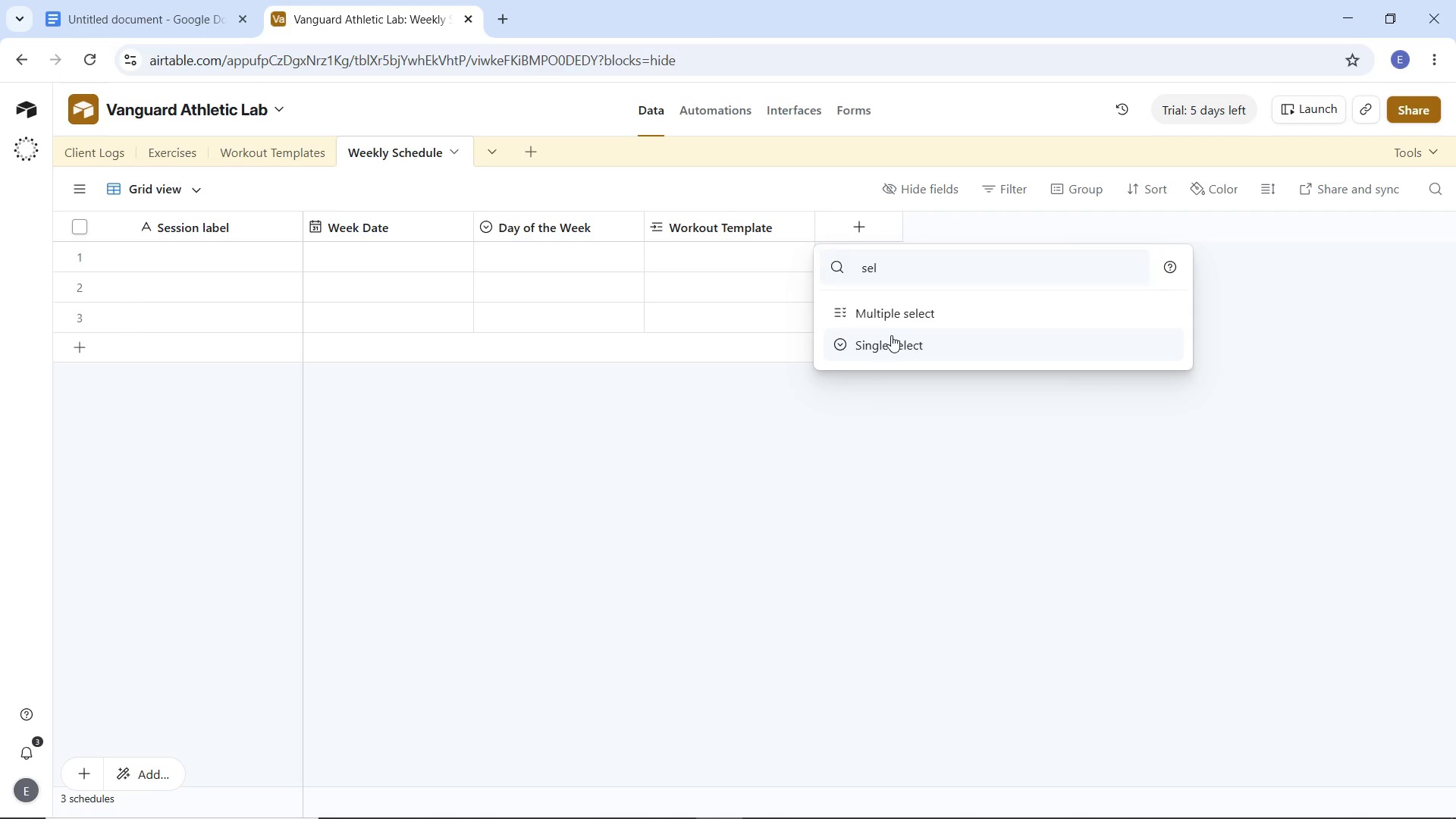 
left_click([891, 335])
 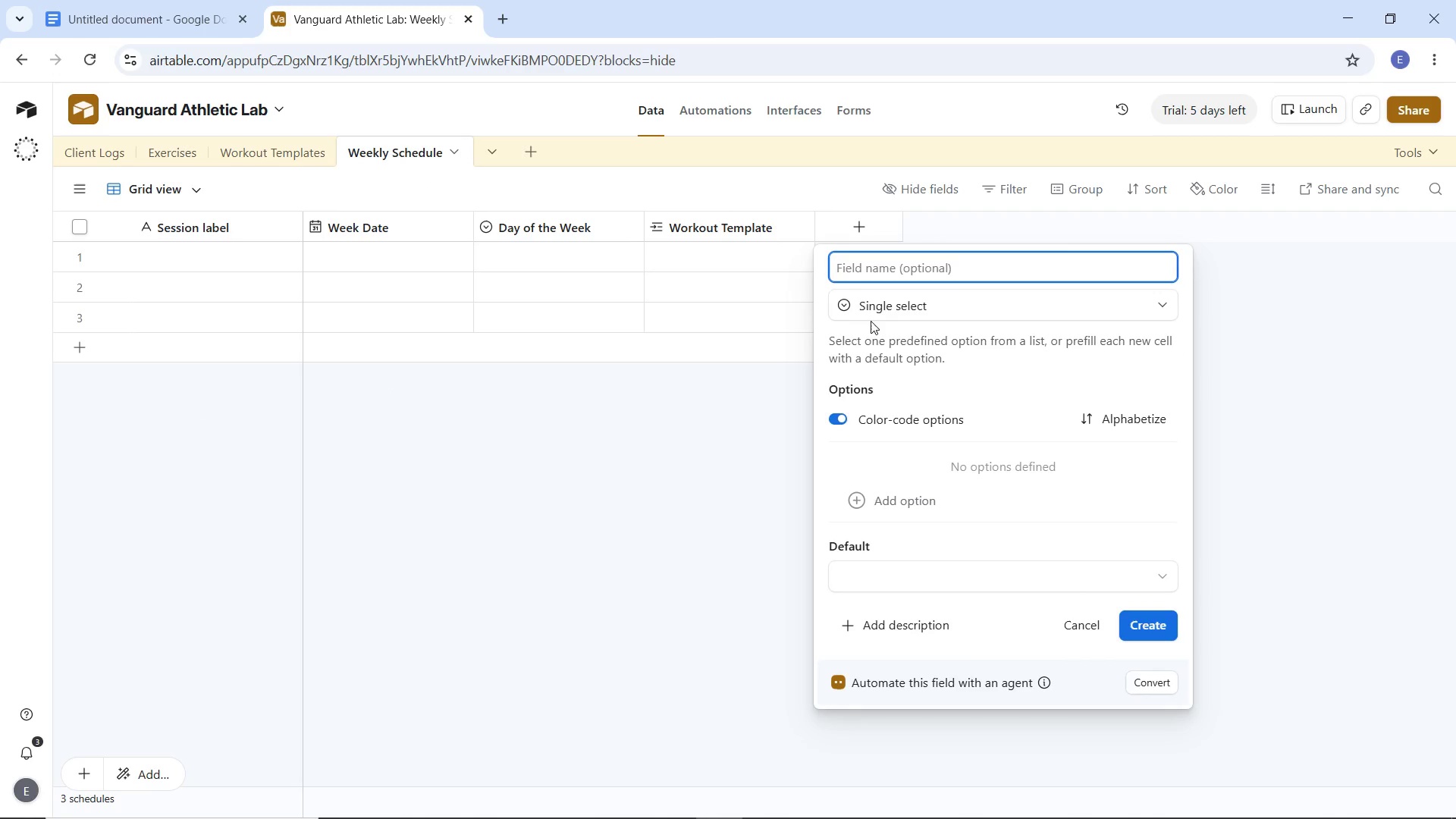 
type(Client)
 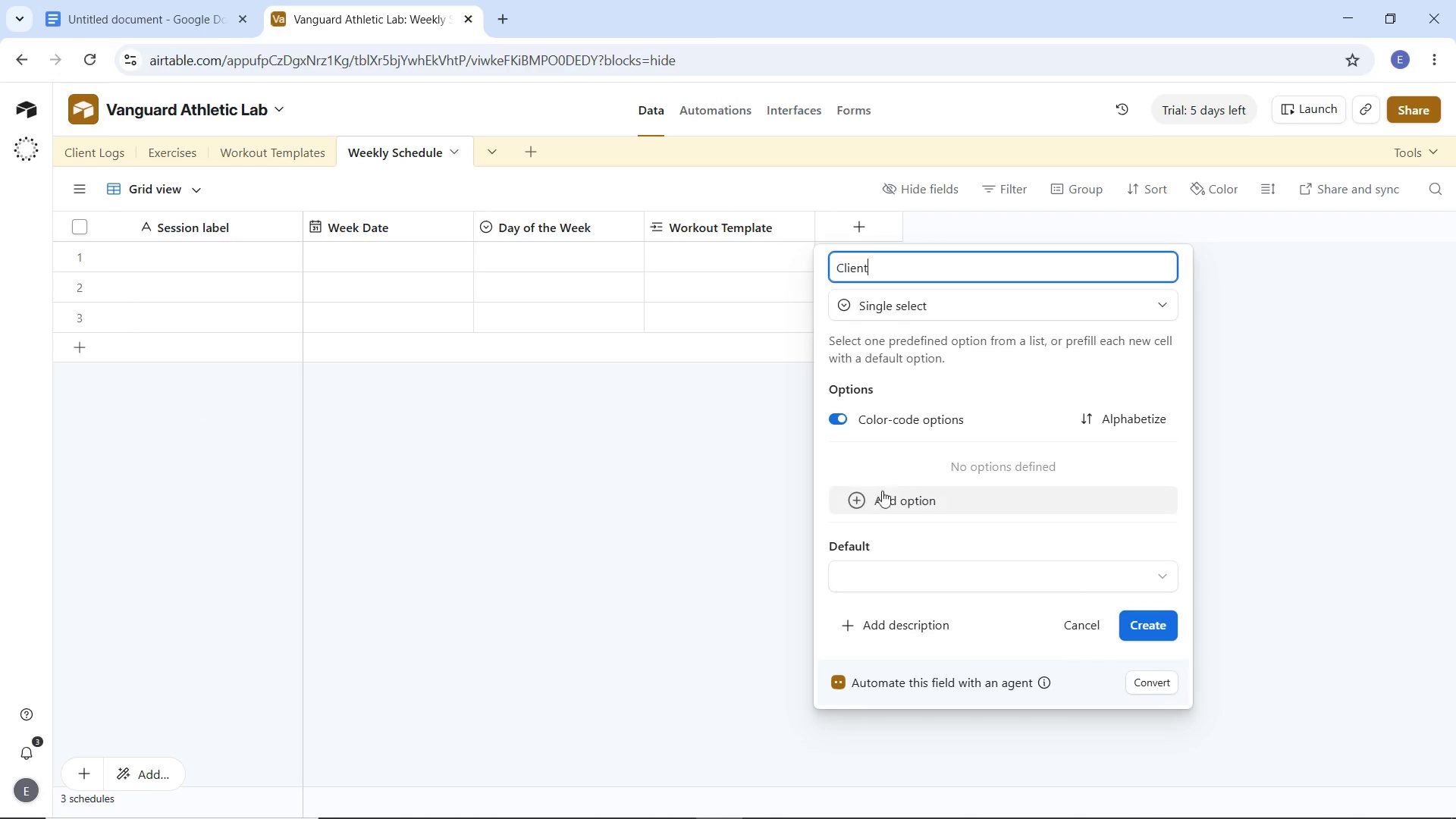 
left_click([886, 493])
 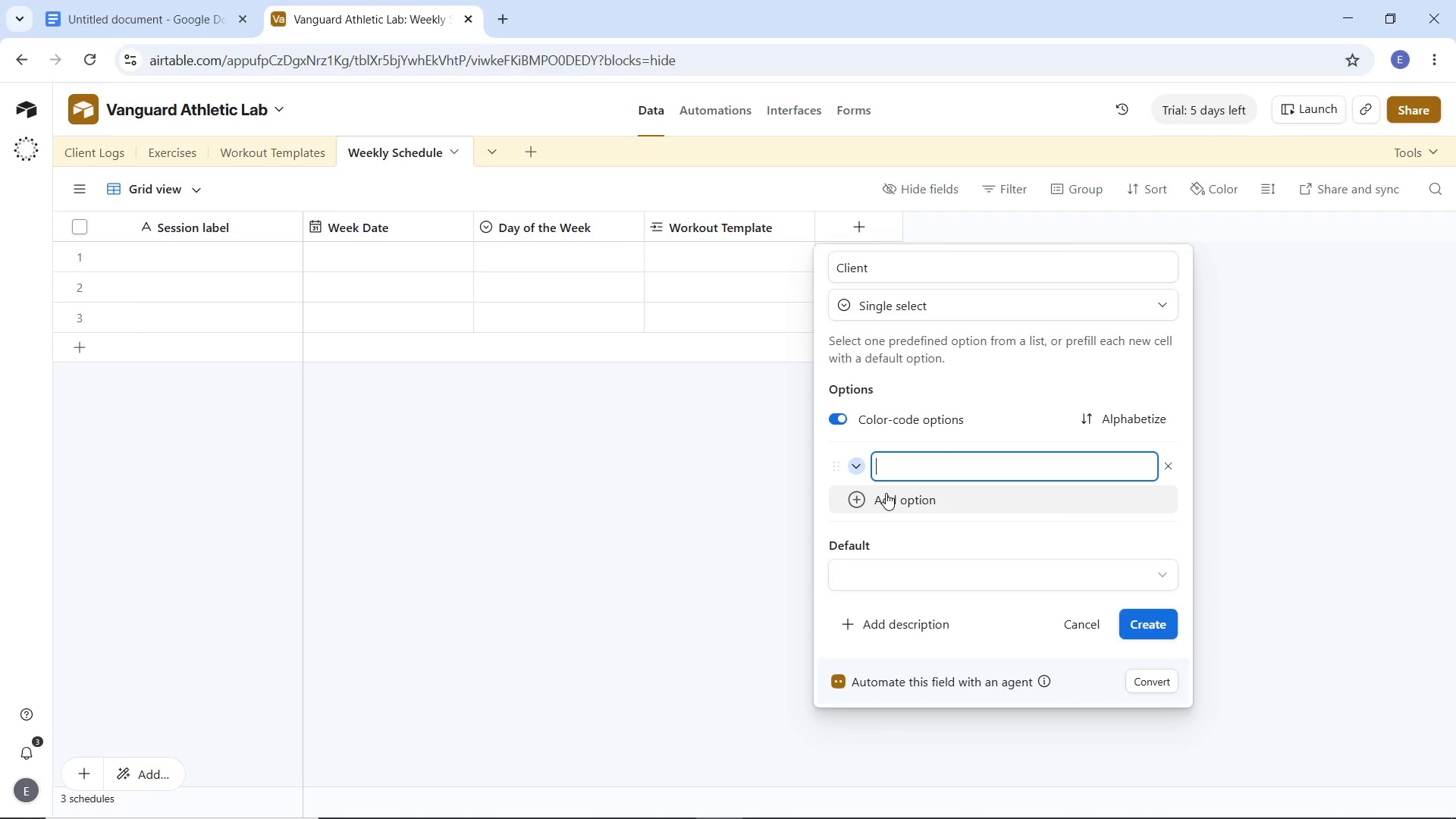 
type(Alex Rivera)
 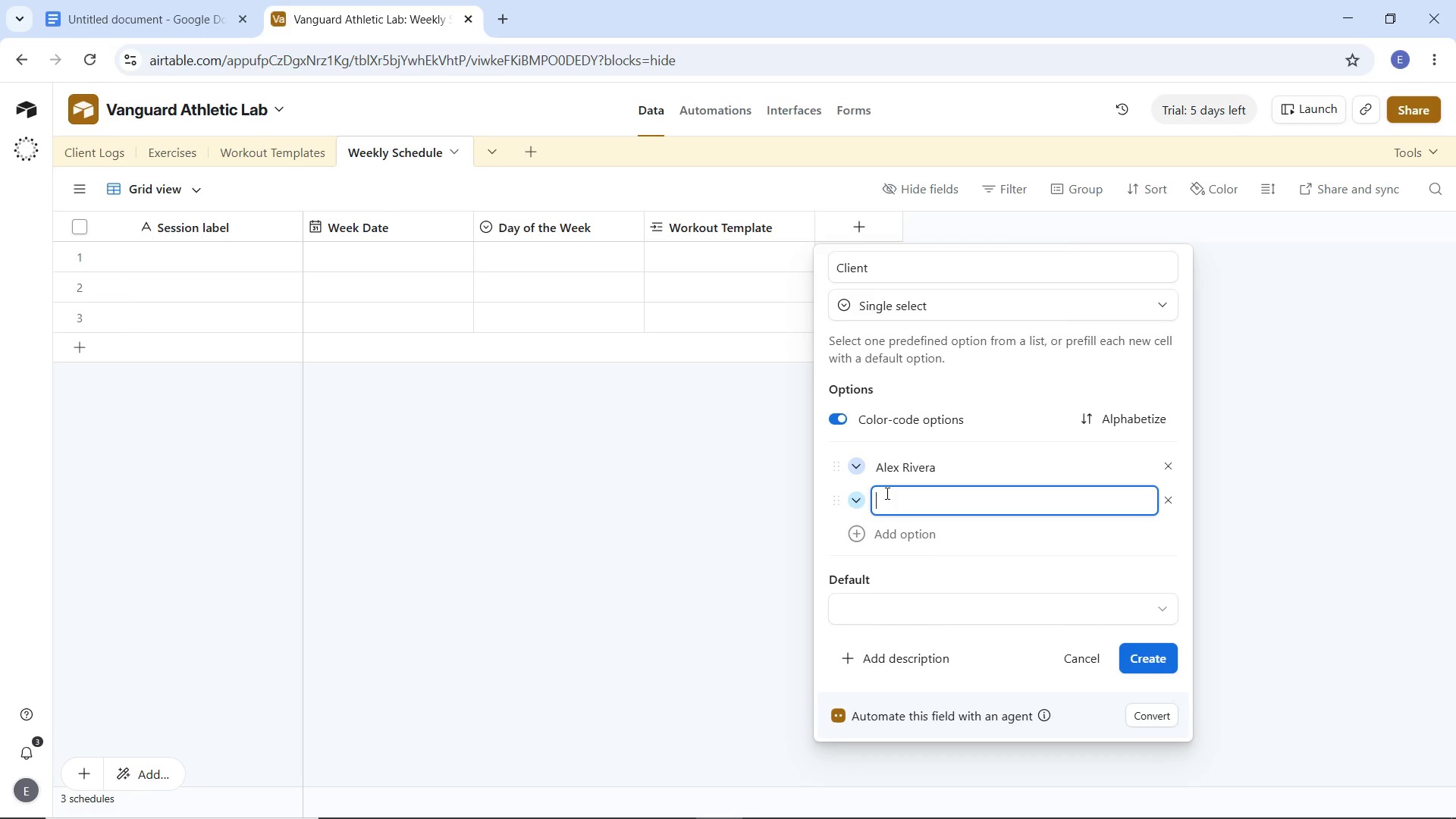 
 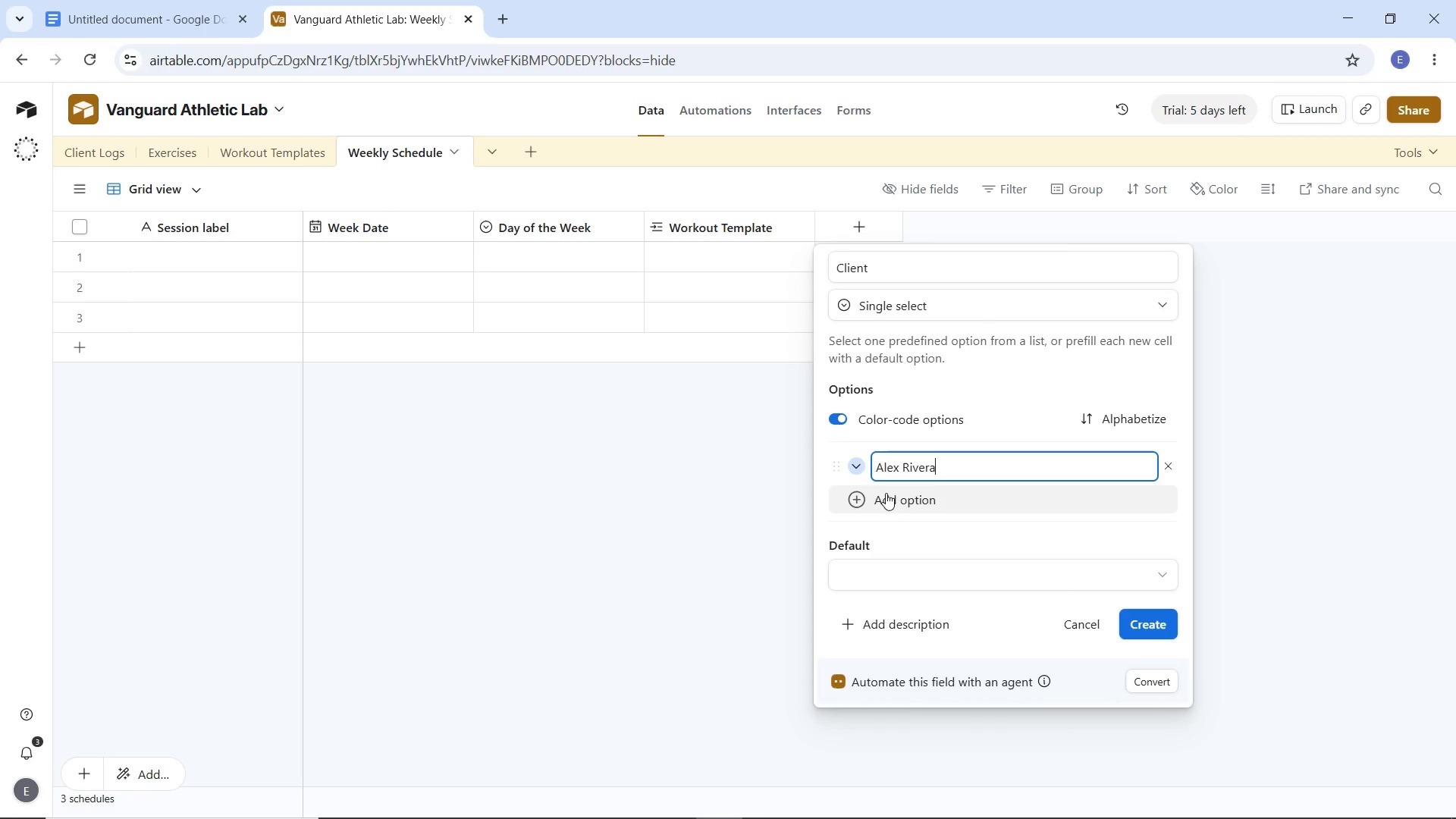 
key(Enter)
 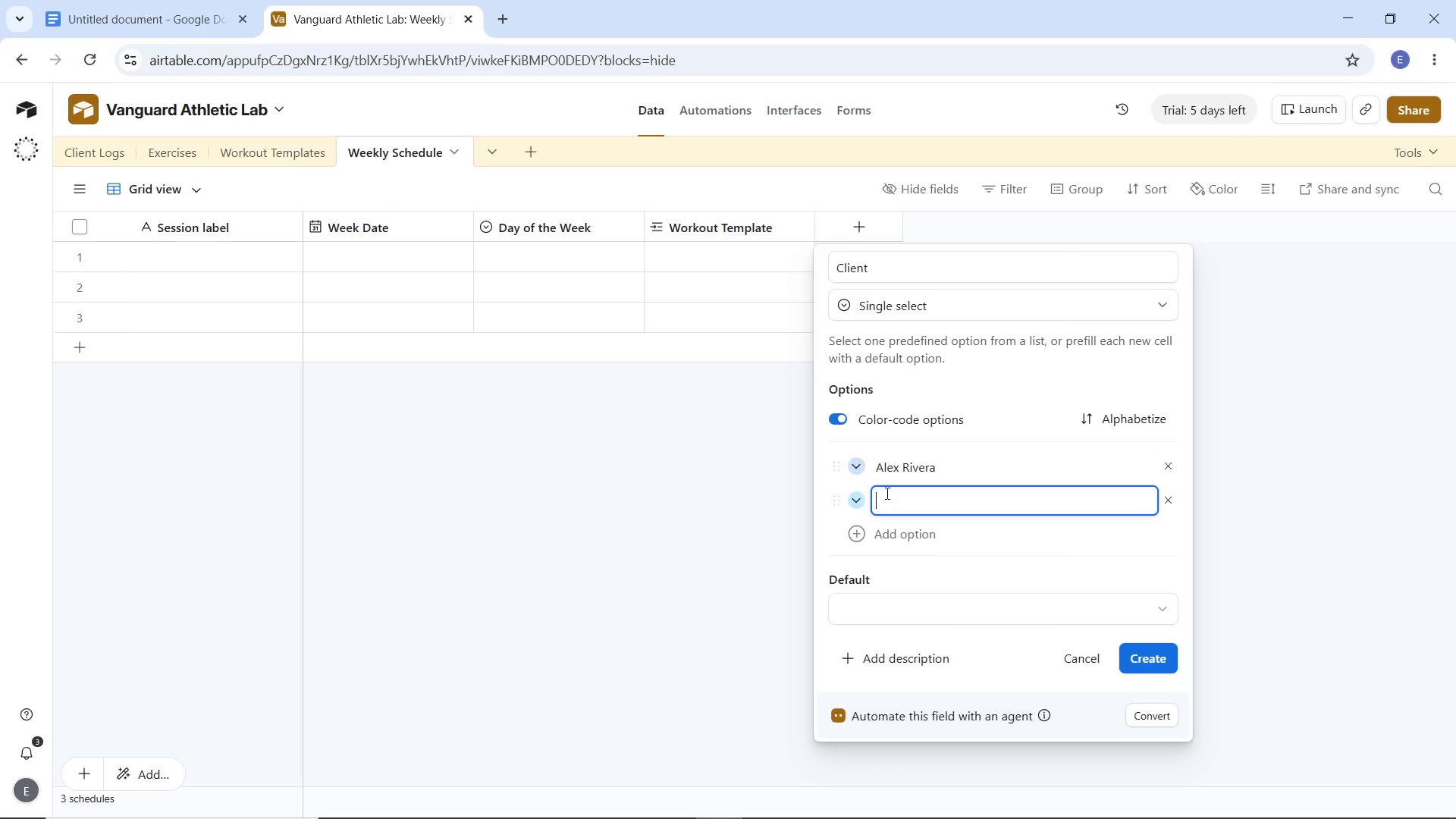 
type(Casey Blair)
 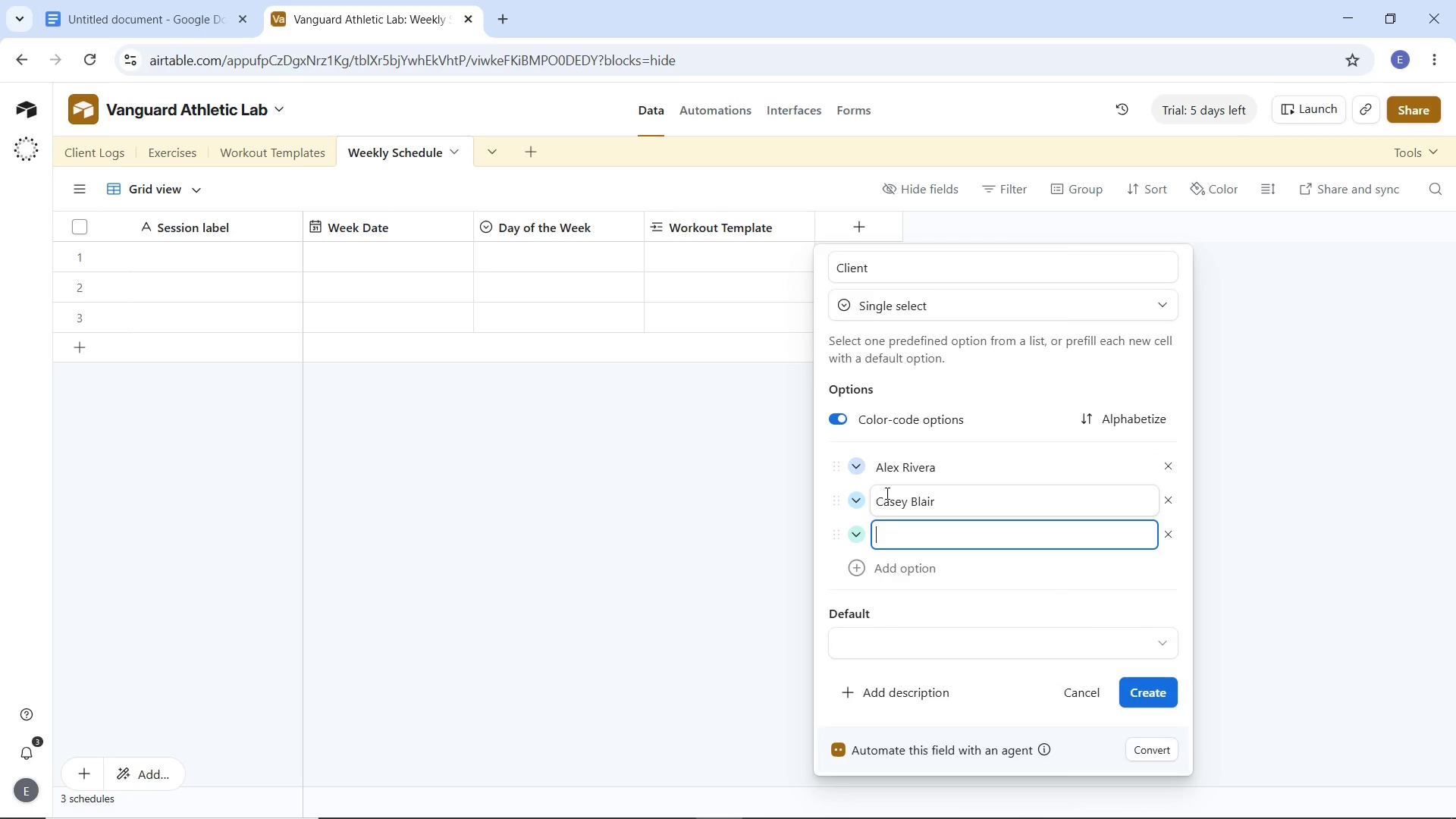 
 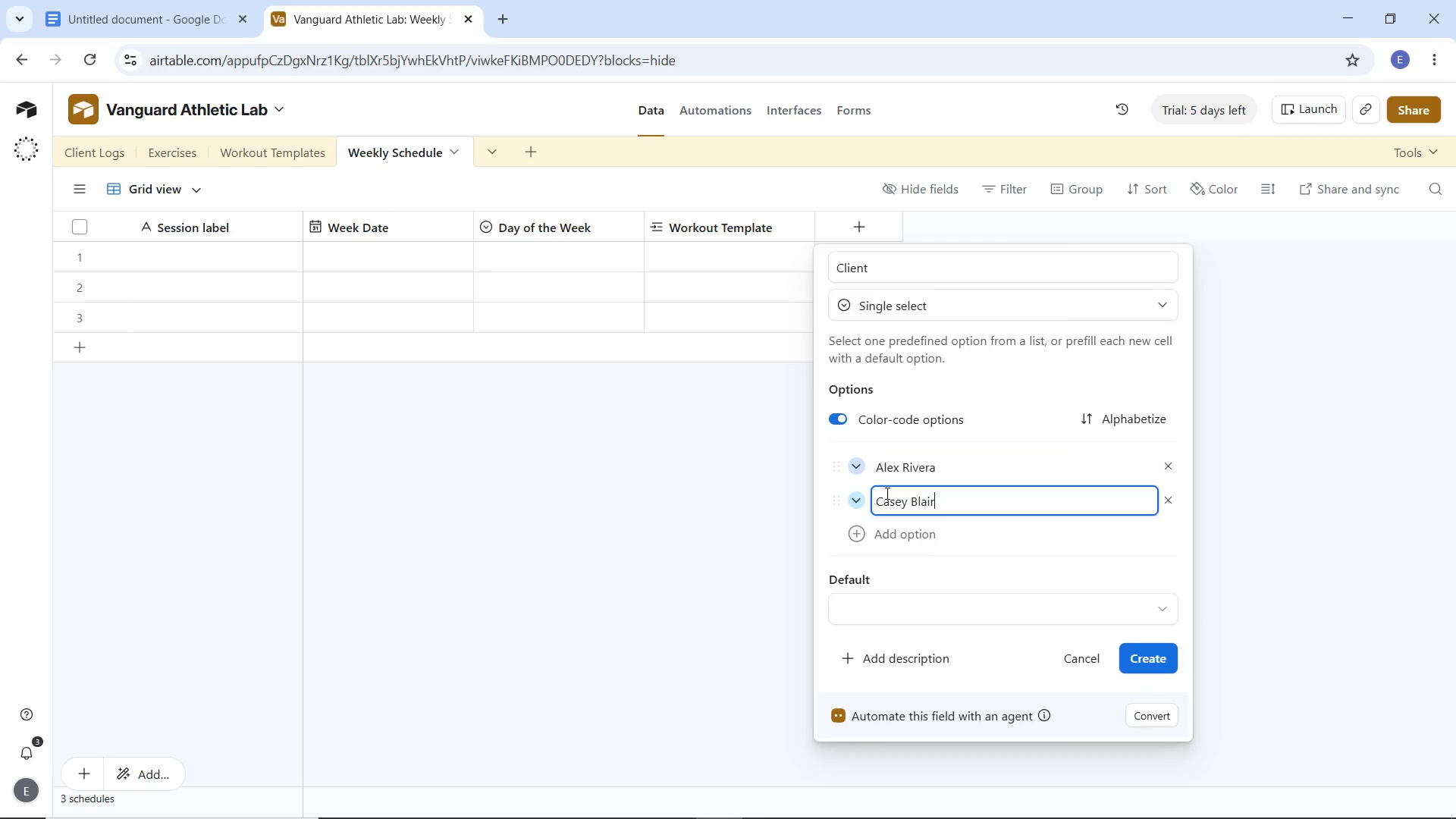 
key(Enter)
 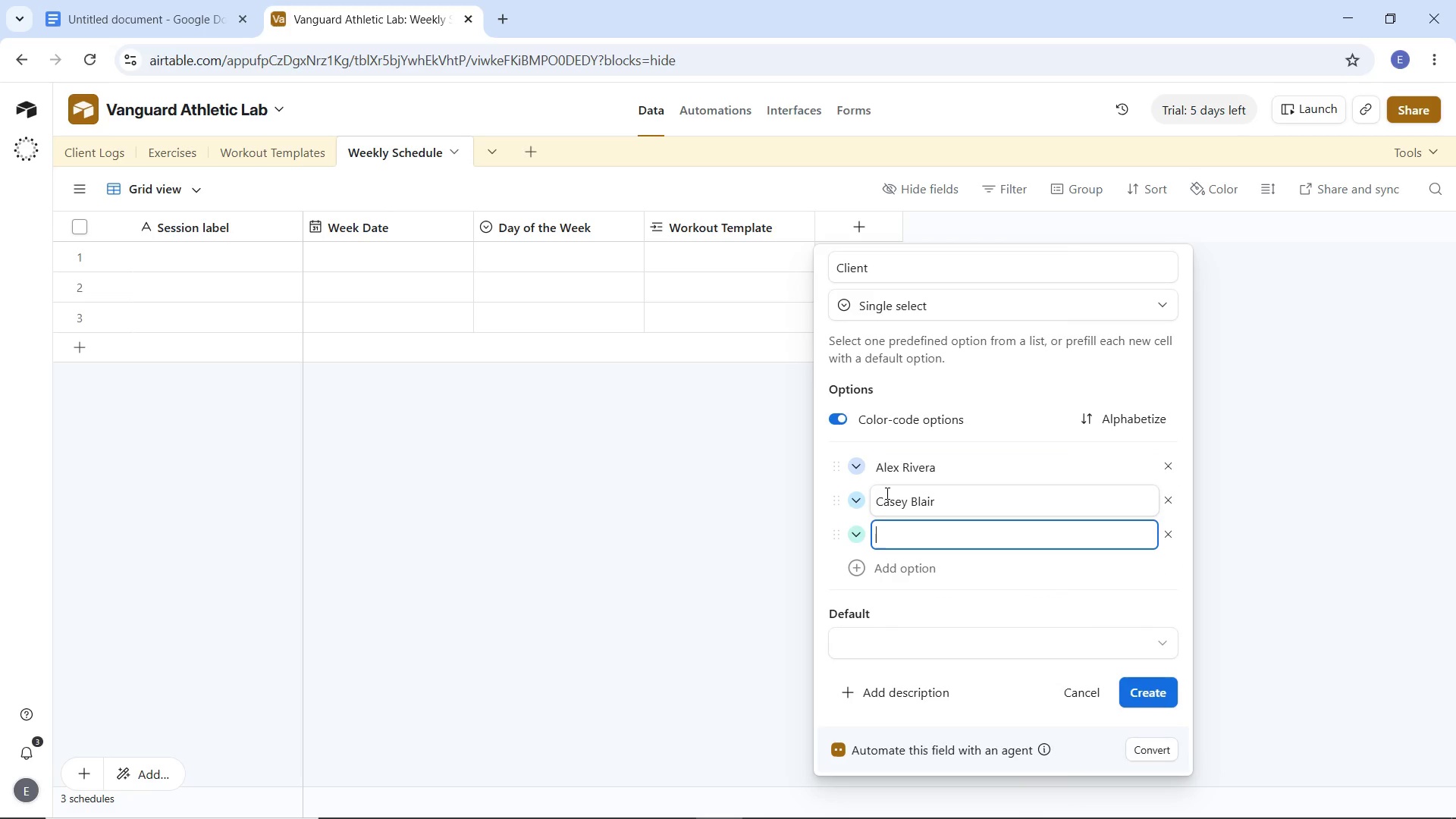 
type(Dakota Lane)
 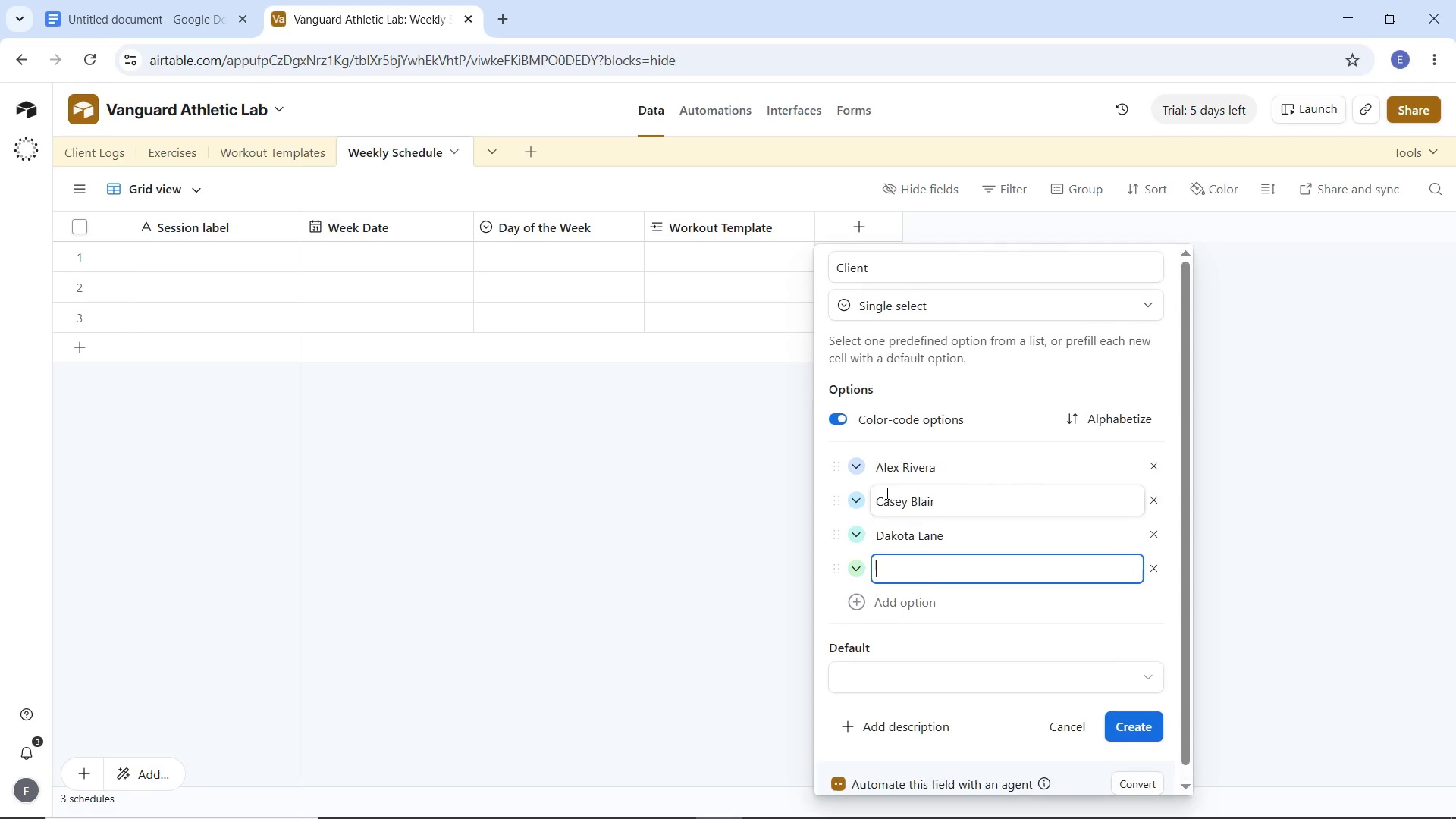 
key(Enter)
 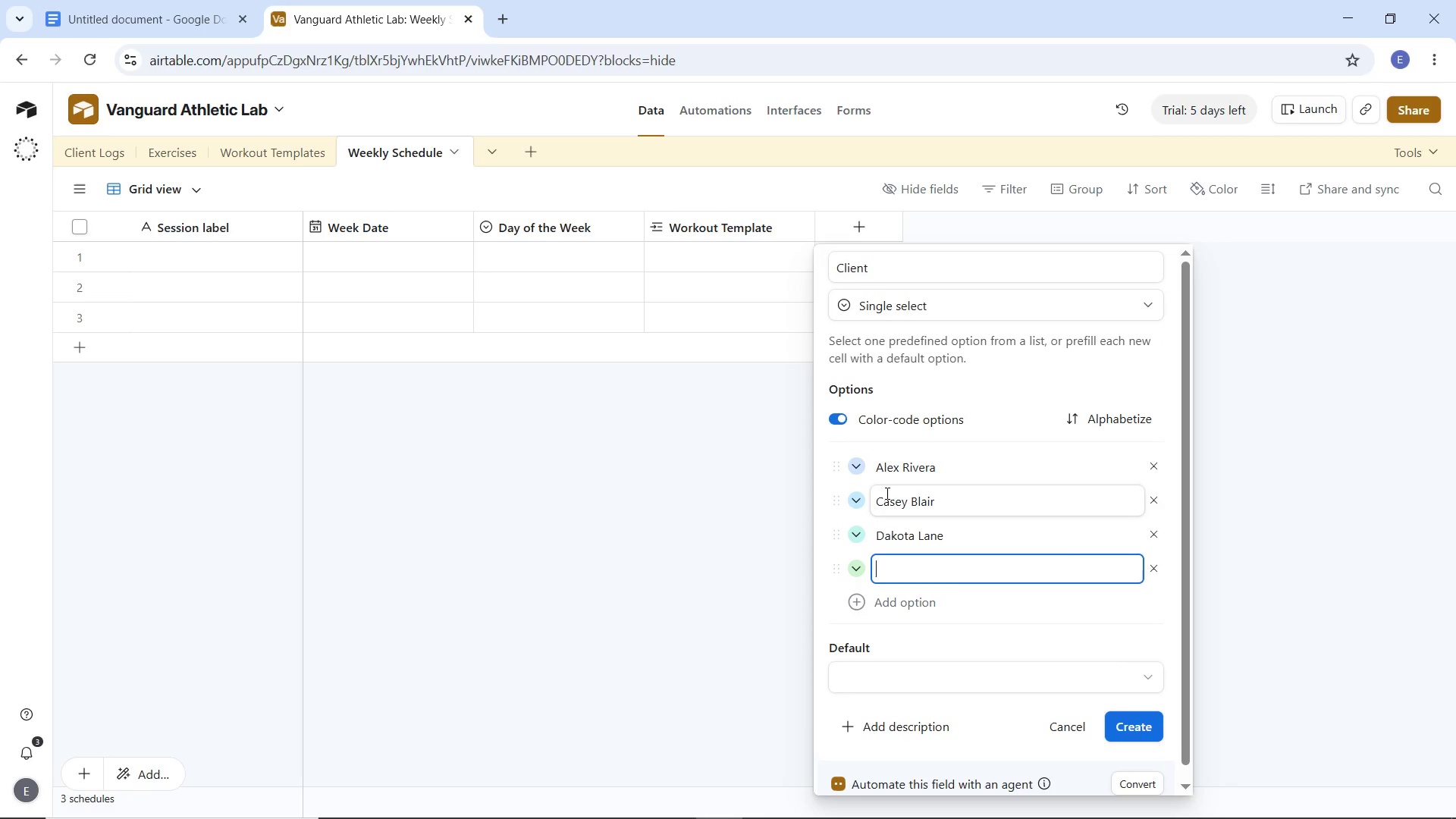 
hold_key(key=ShiftLeft, duration=1.53)
 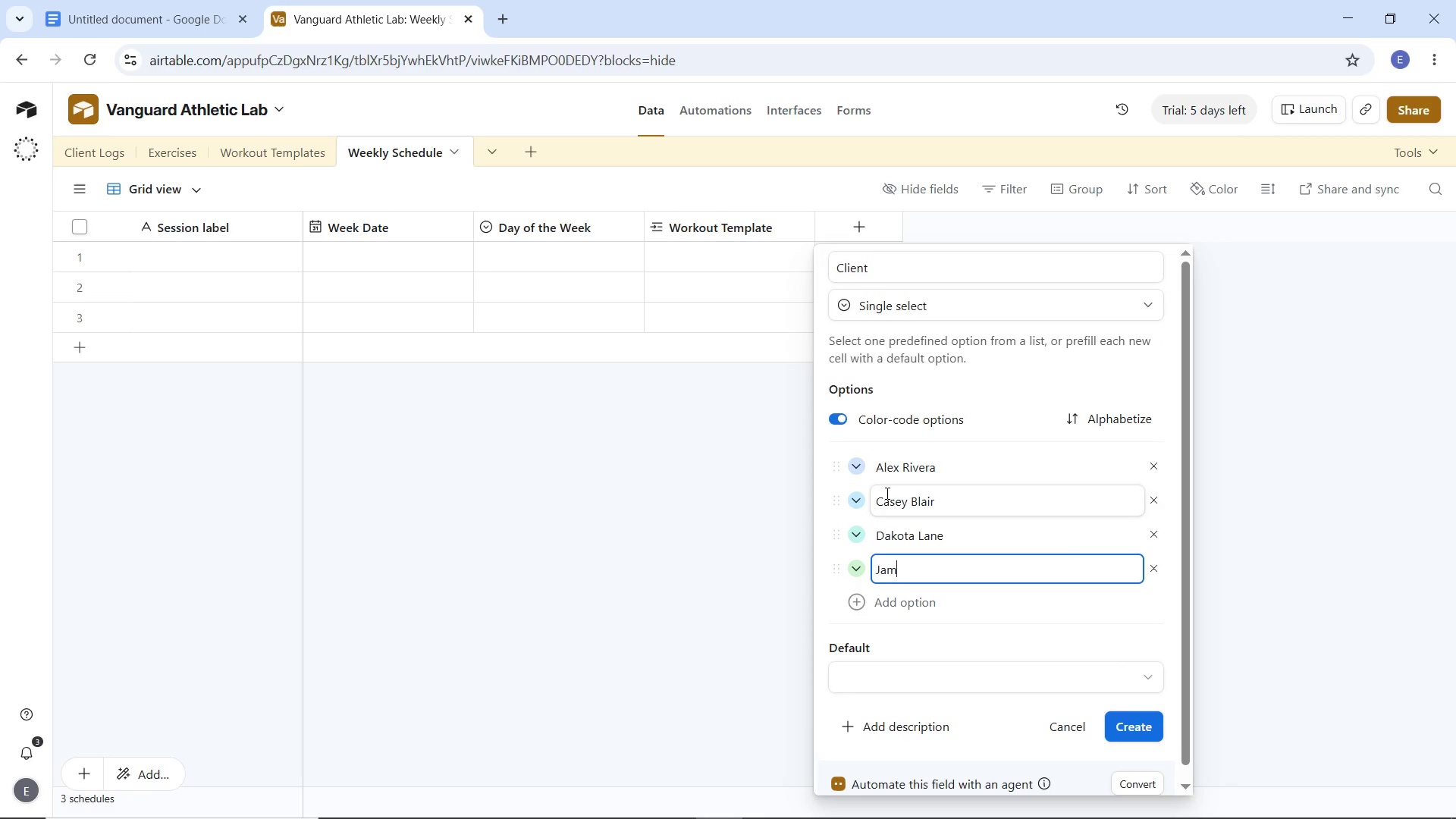 
type(Jamie Lowe)
 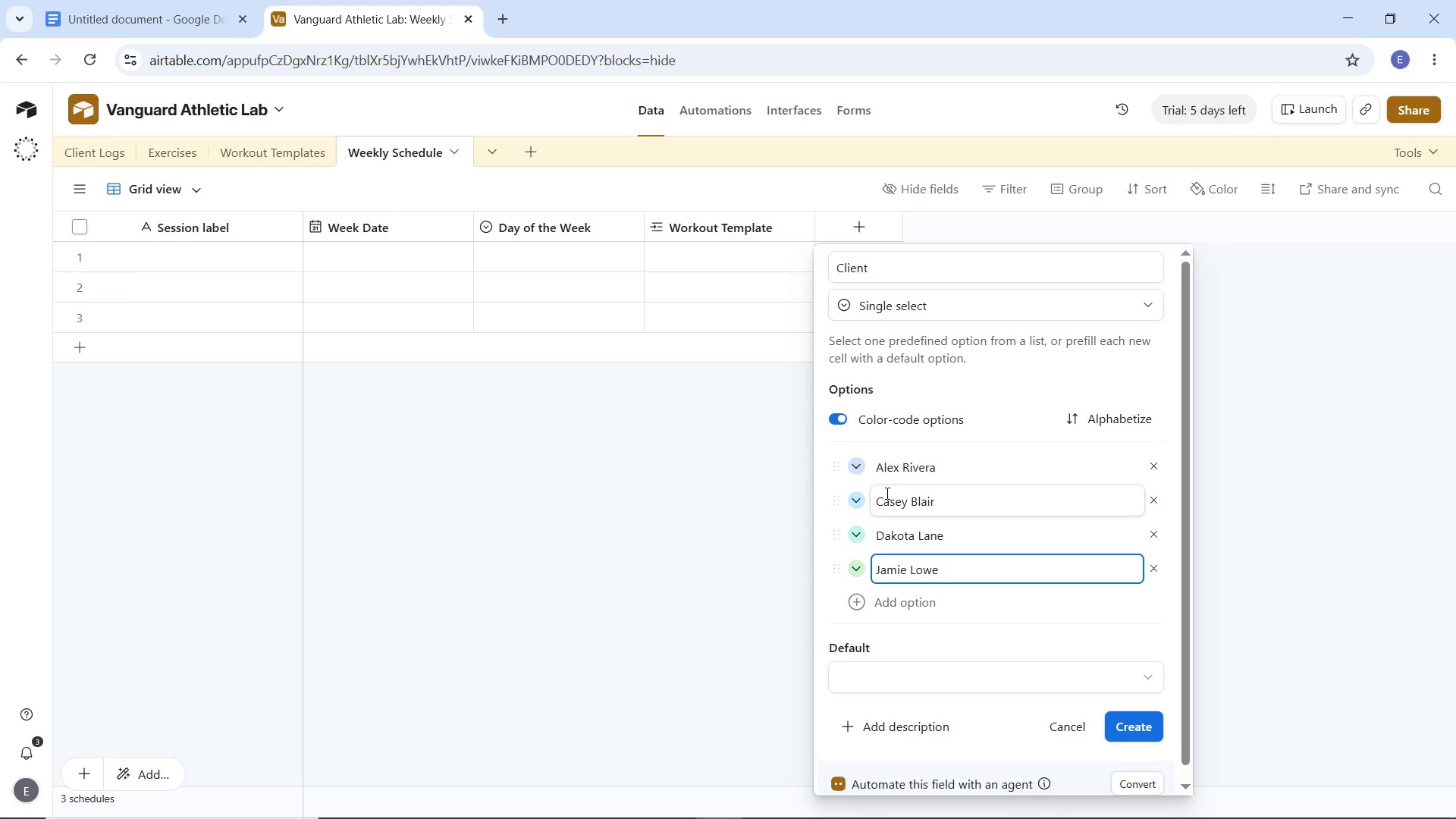 
key(Enter)
 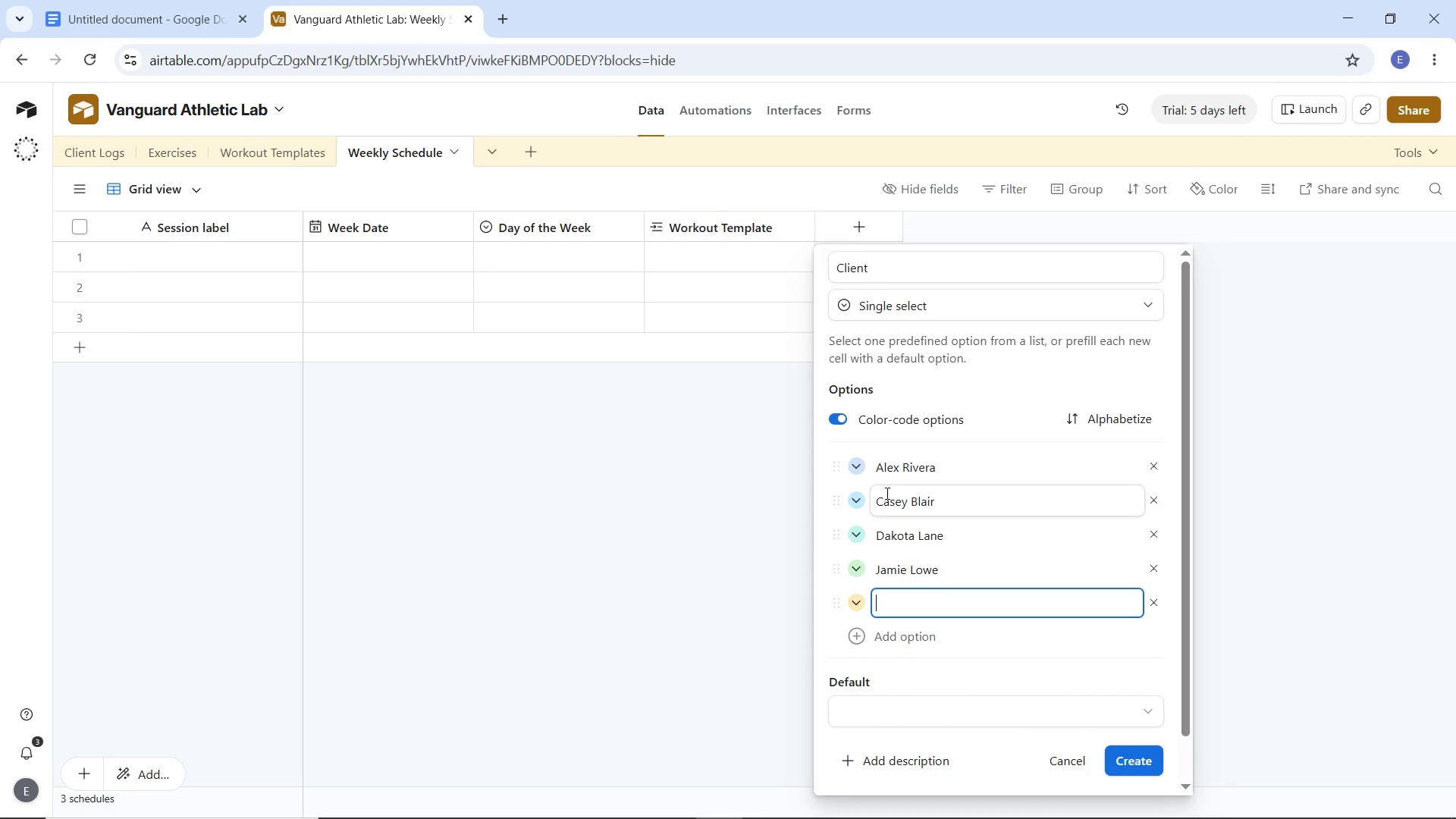 
type(Jordan Smith)
 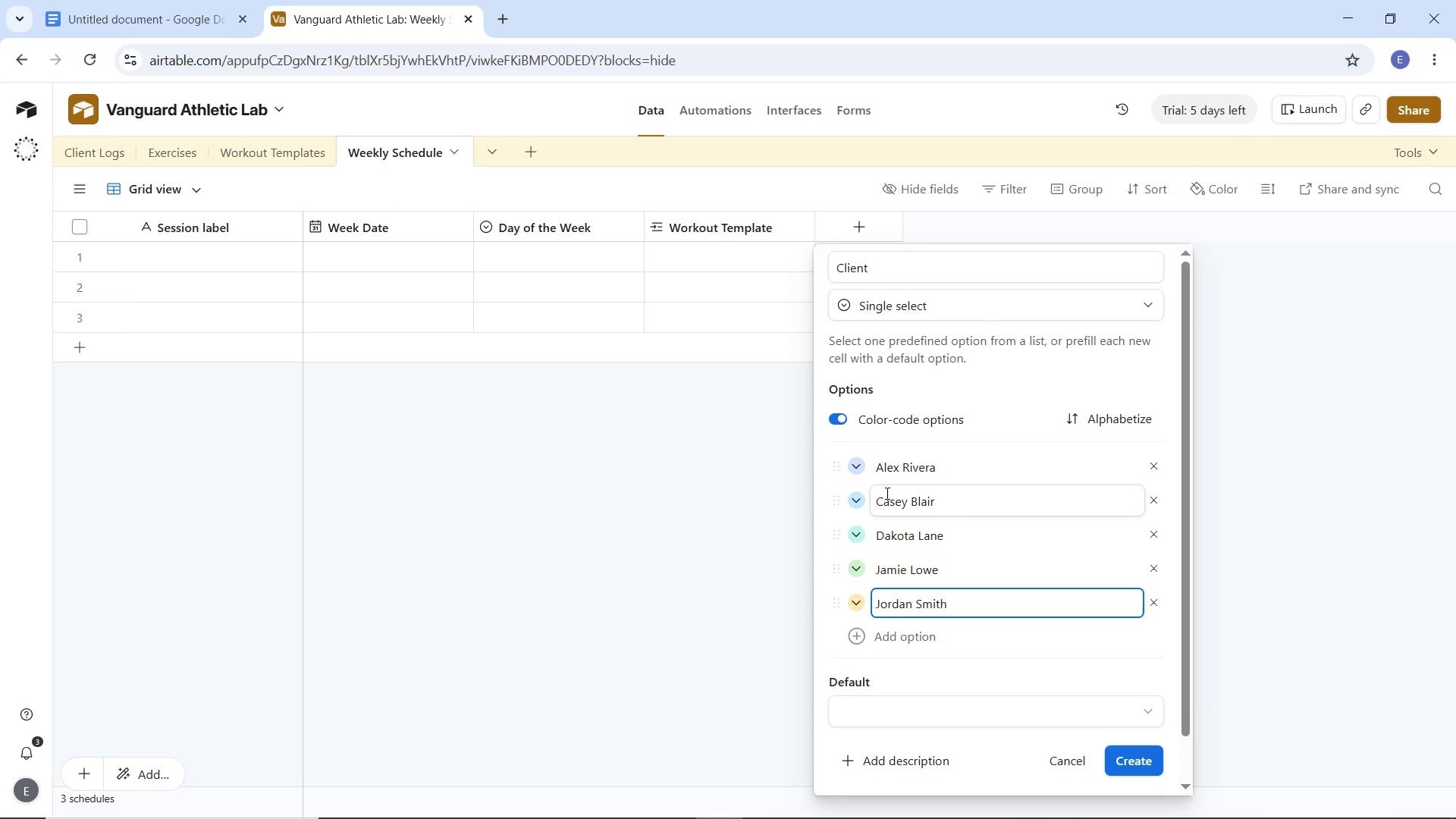 
key(Enter)
 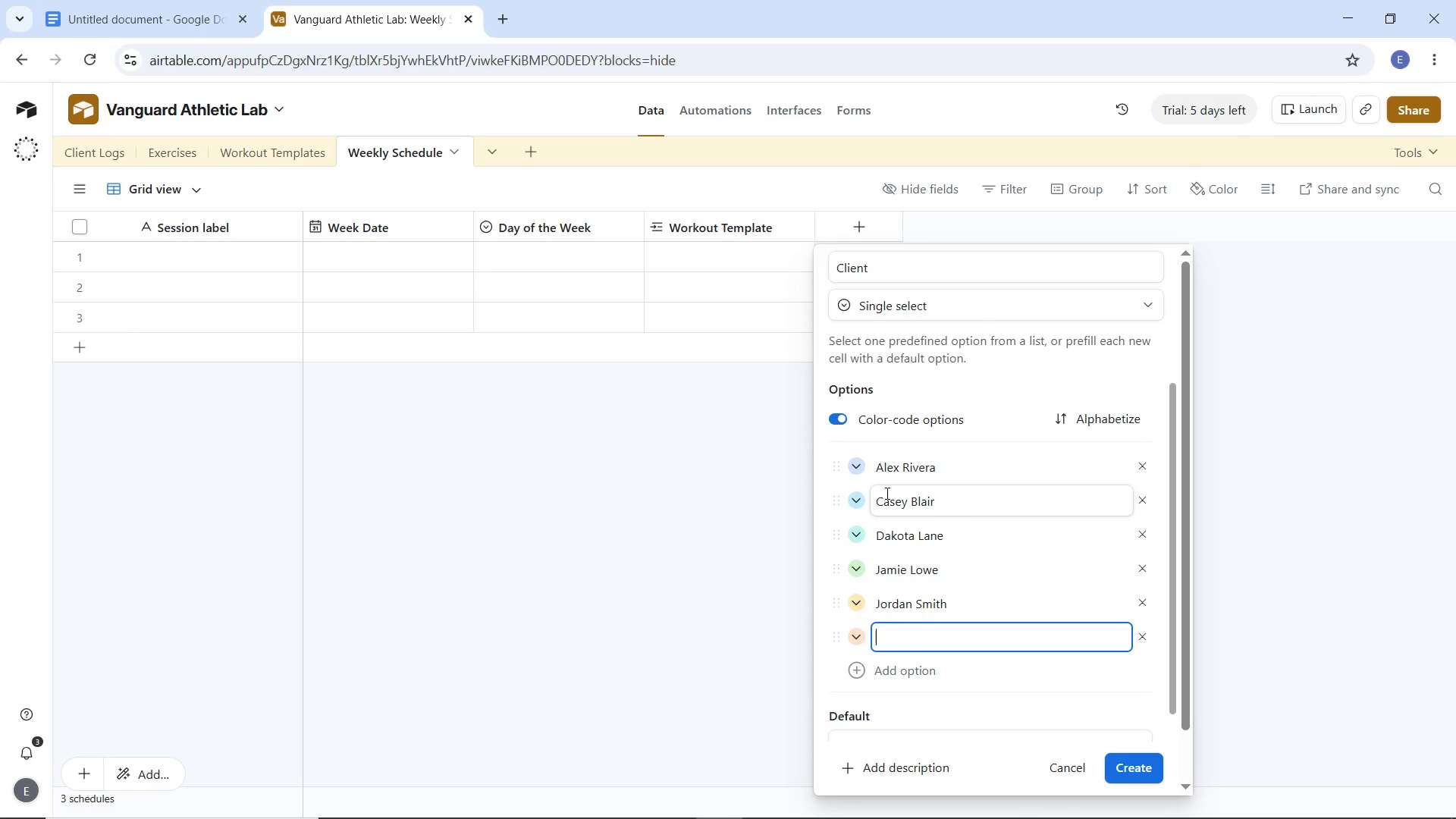 
type(Morgan Vance)
 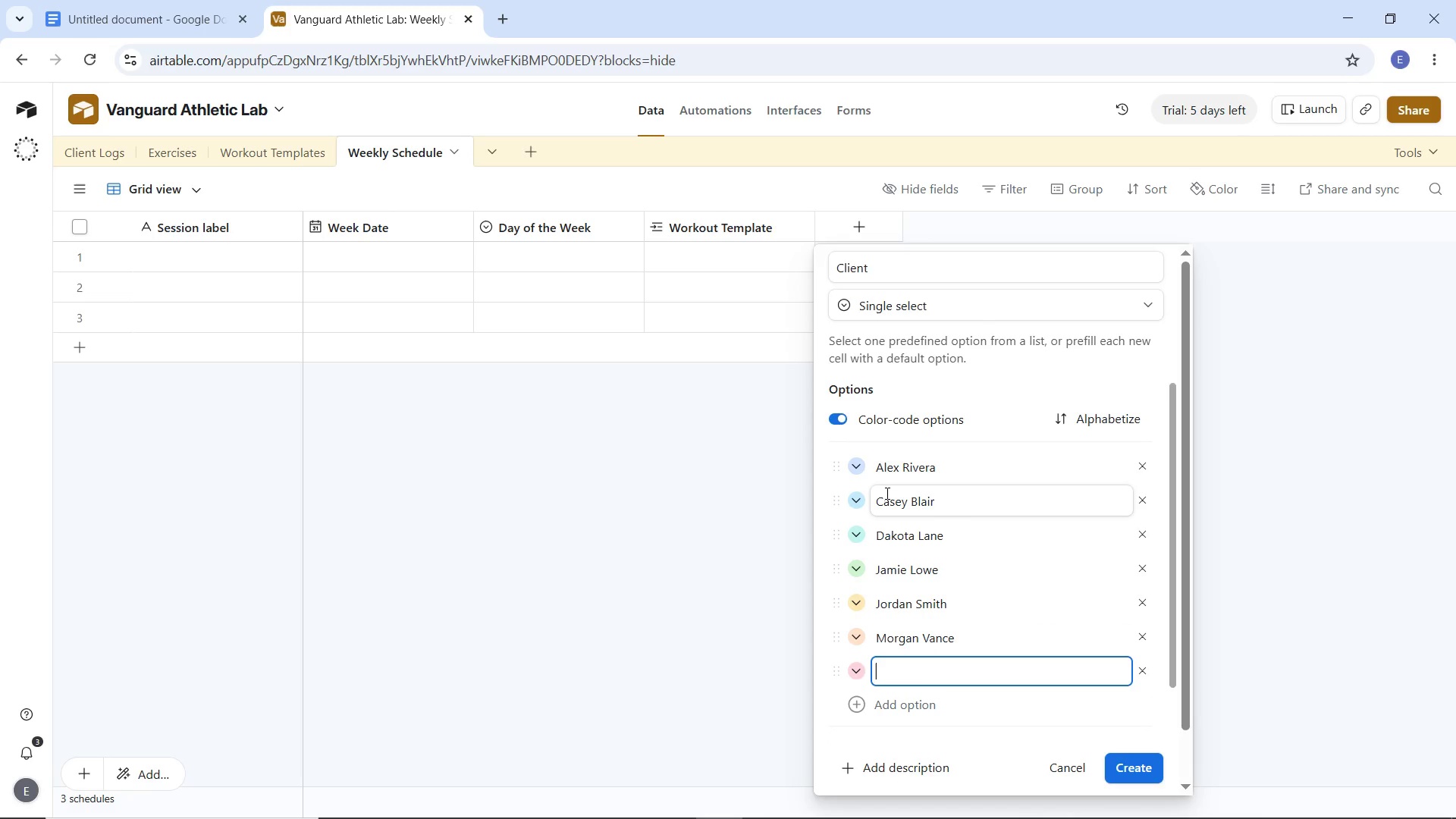 
 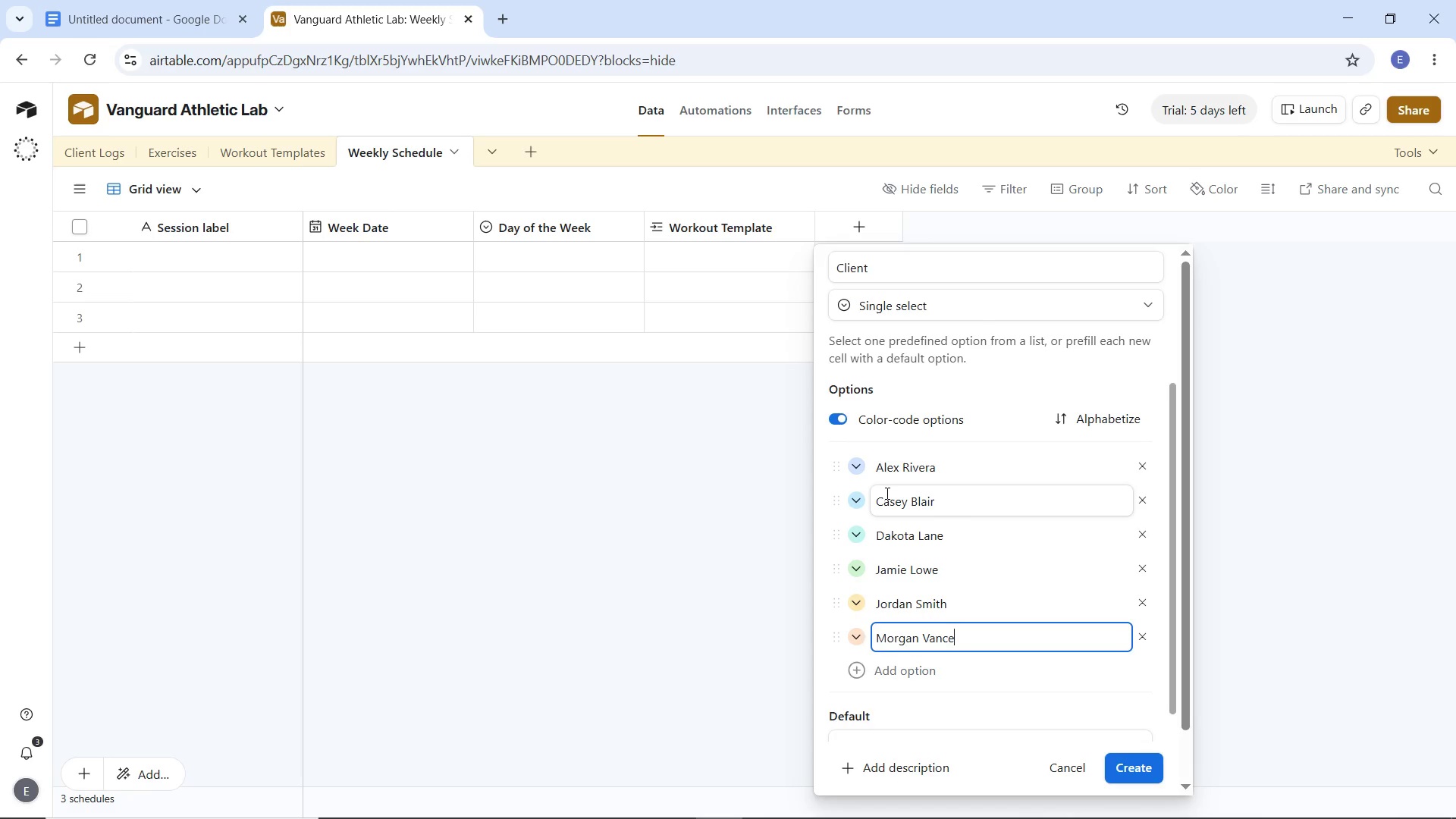 
key(Enter)
 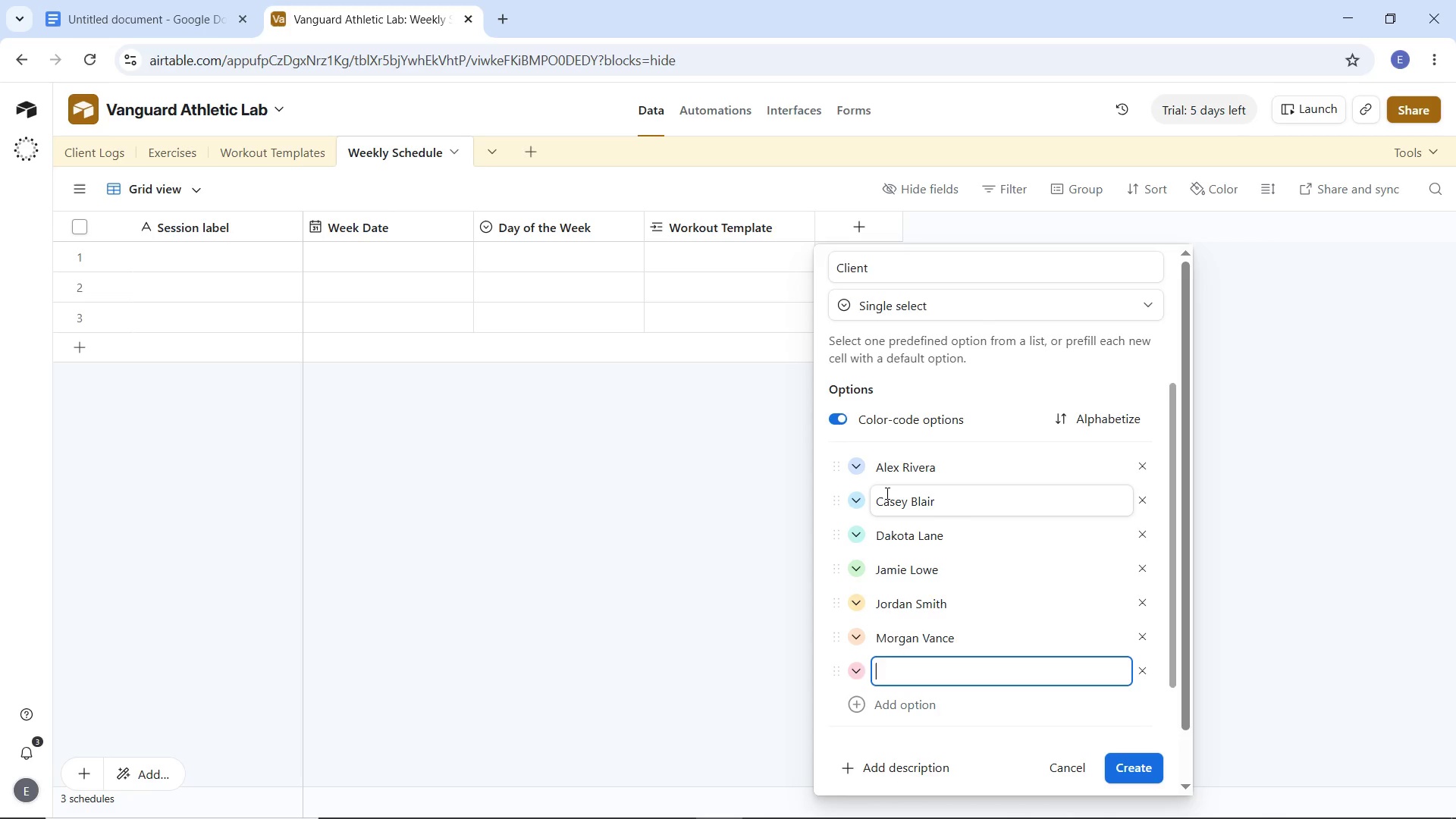 
type(Peyto )
key(Backspace)
type(n Reed)
 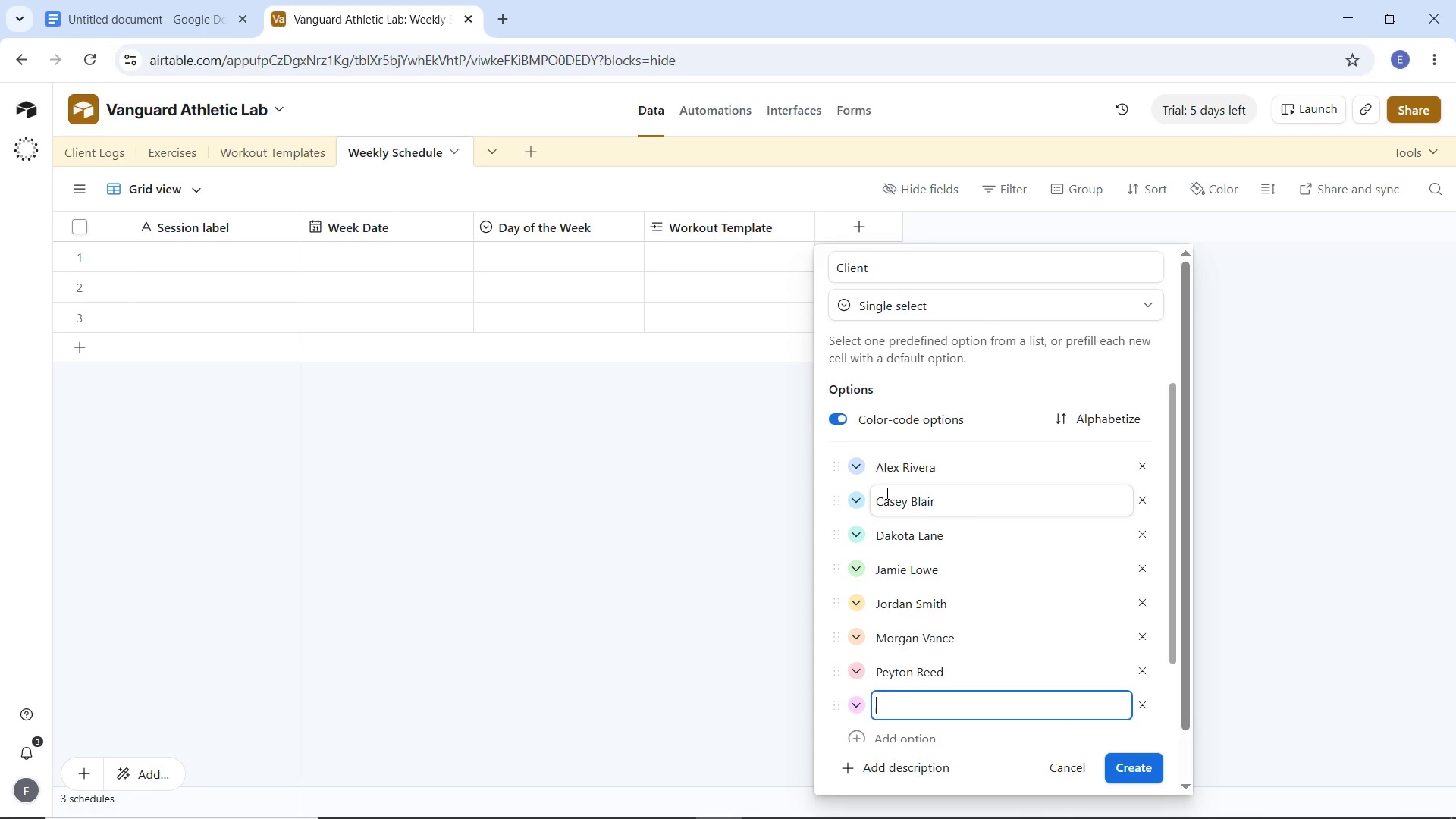 
 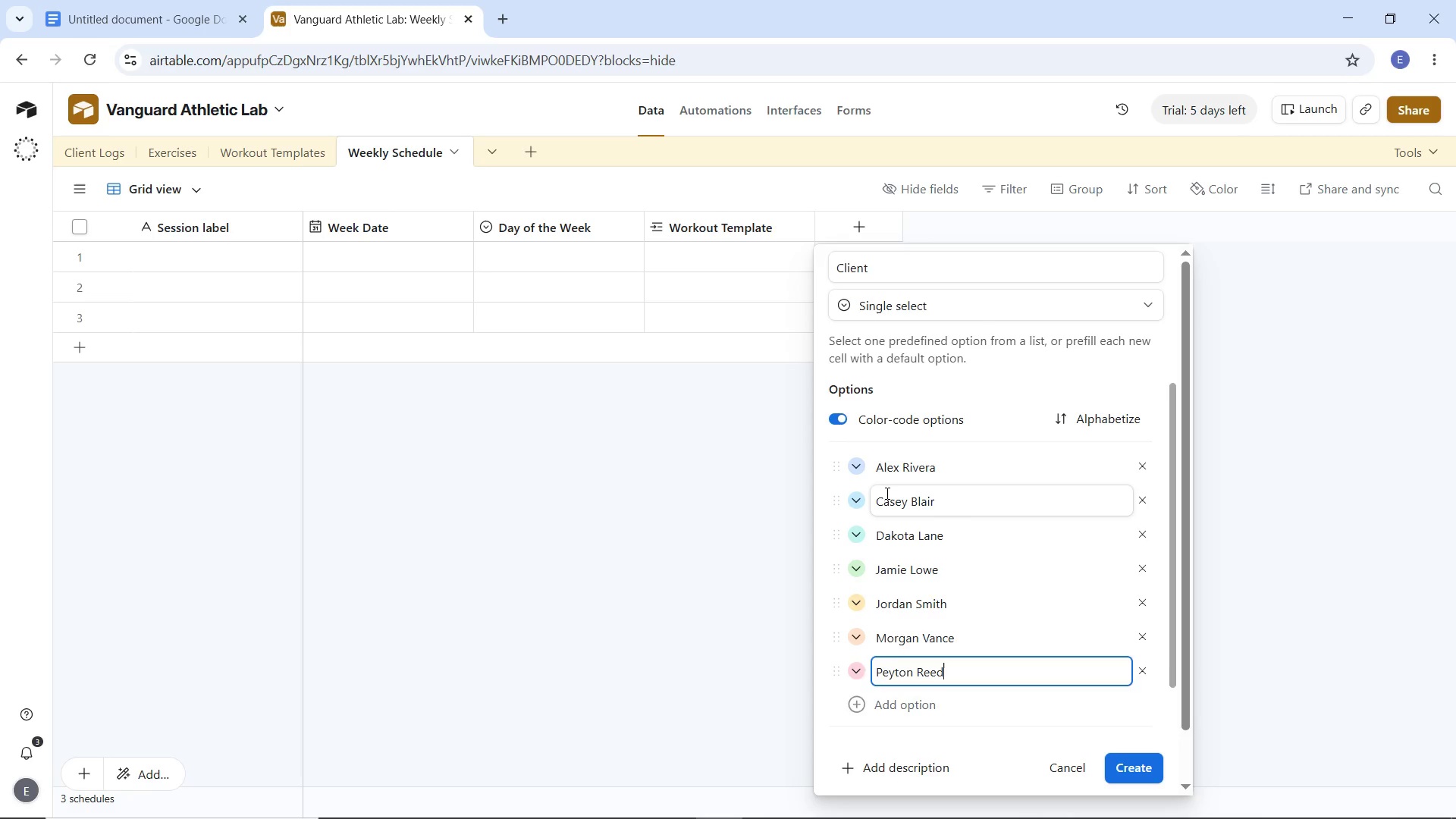 
key(Enter)
 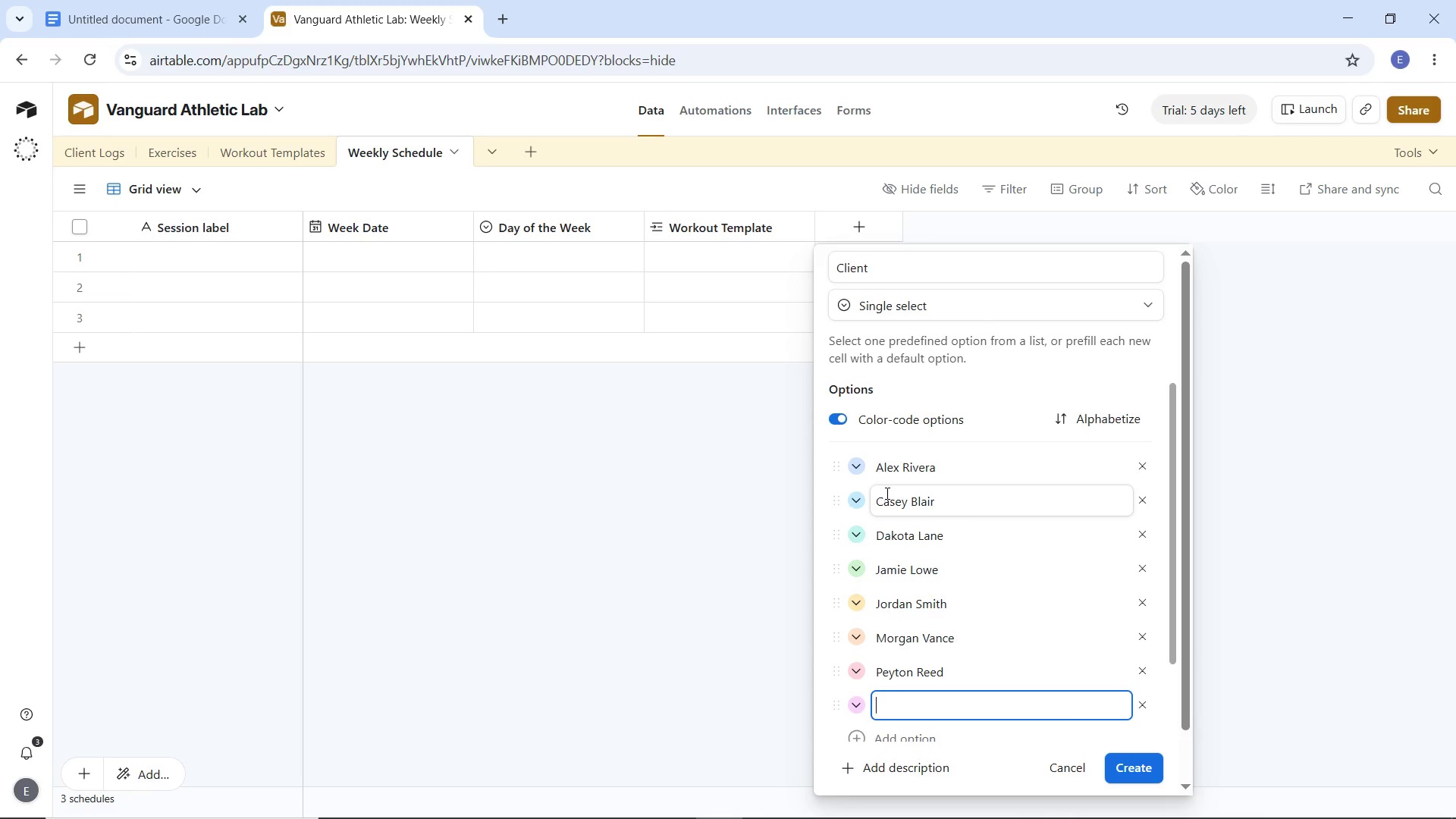 
type(Riley Quinn)
 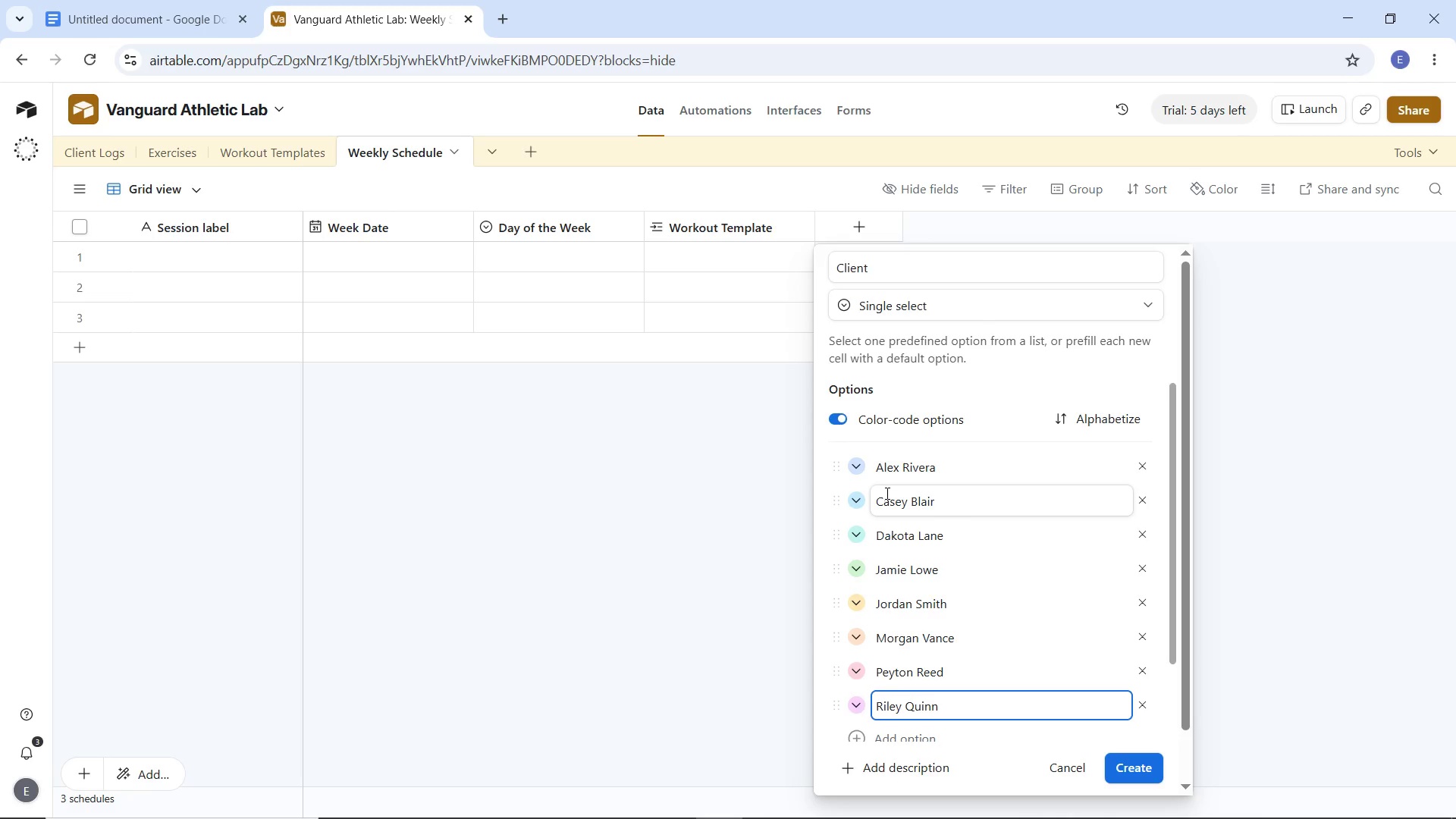 
key(Enter)
 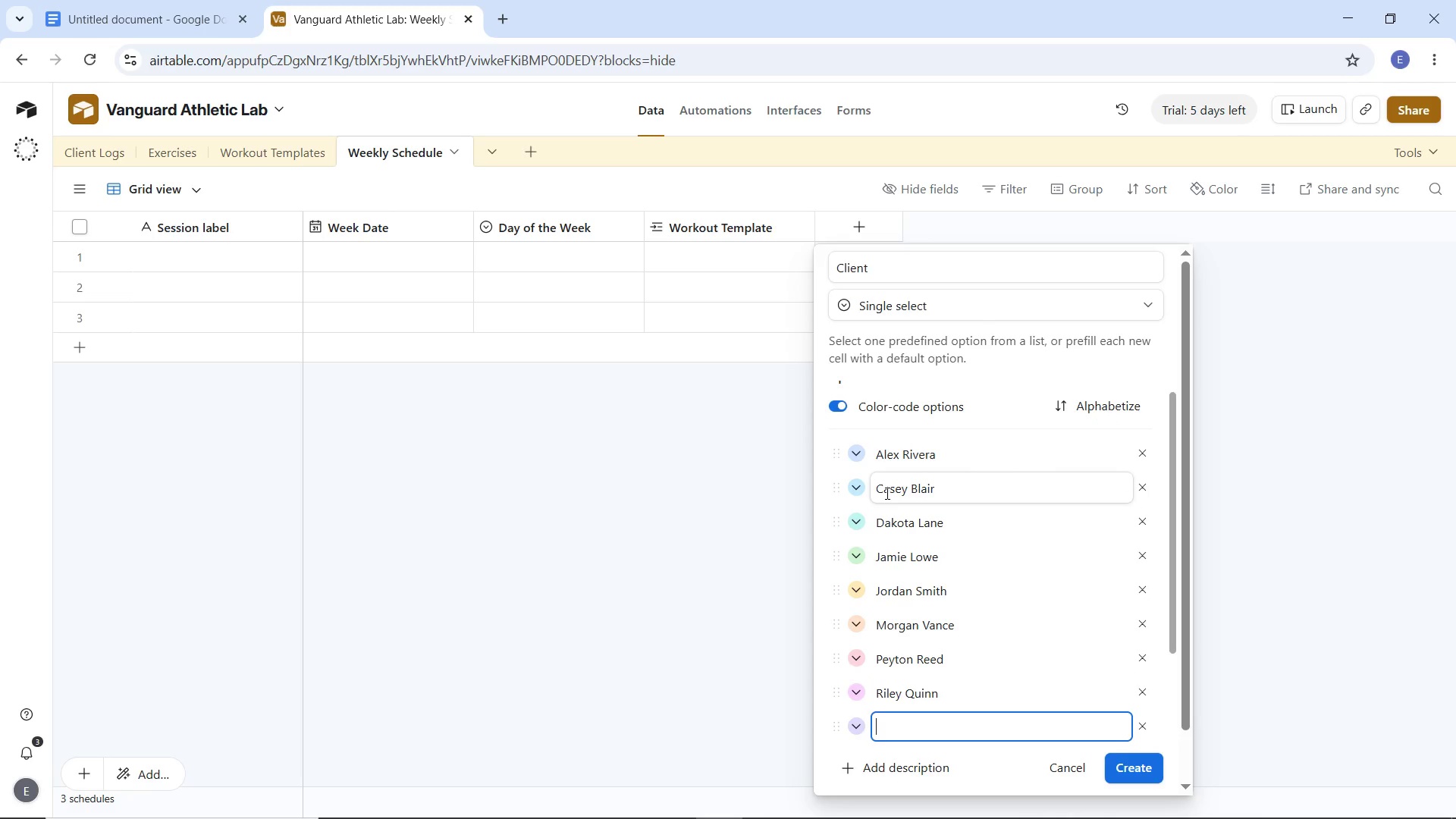 
type(Skyler Moss)
 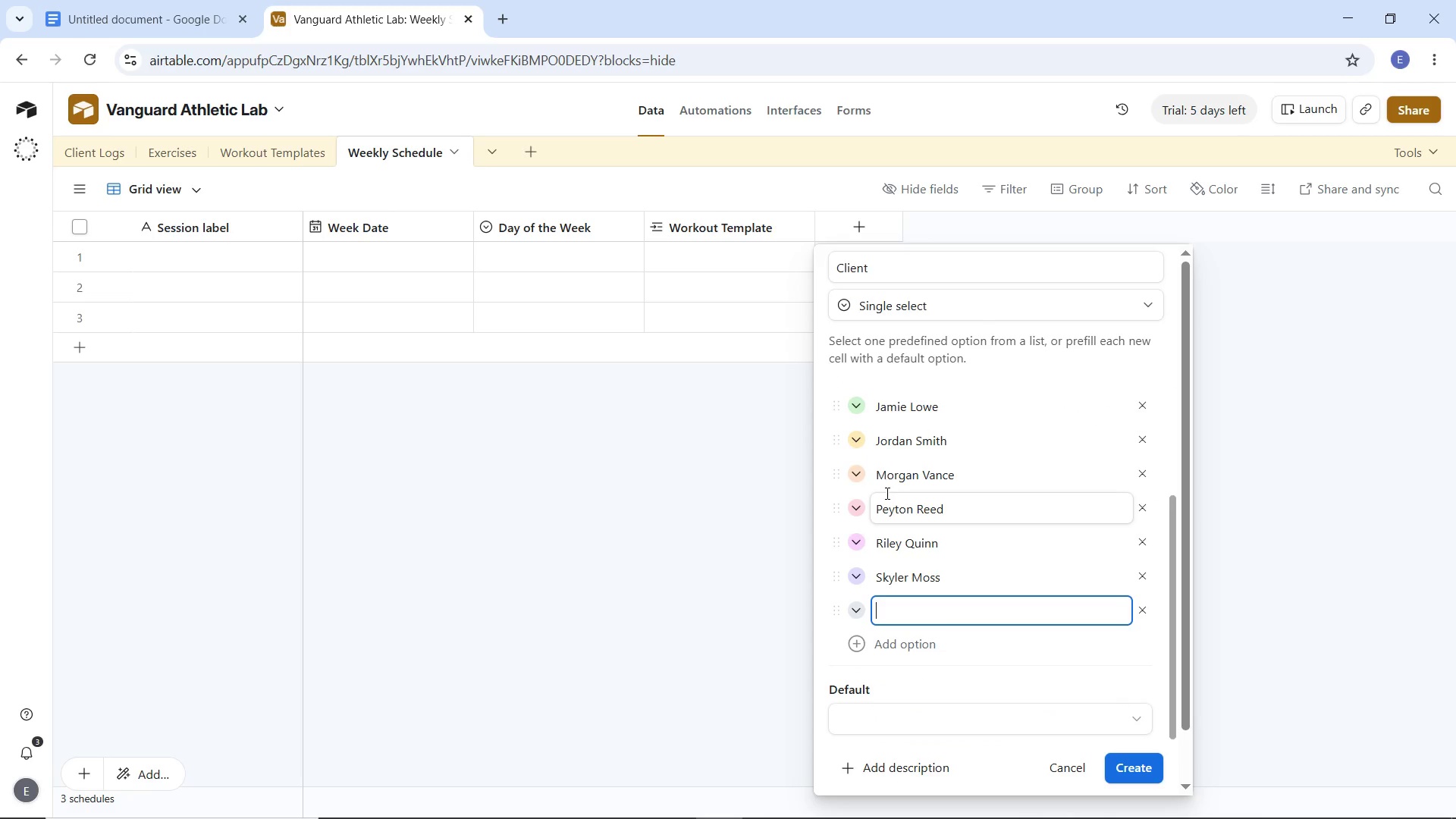 
 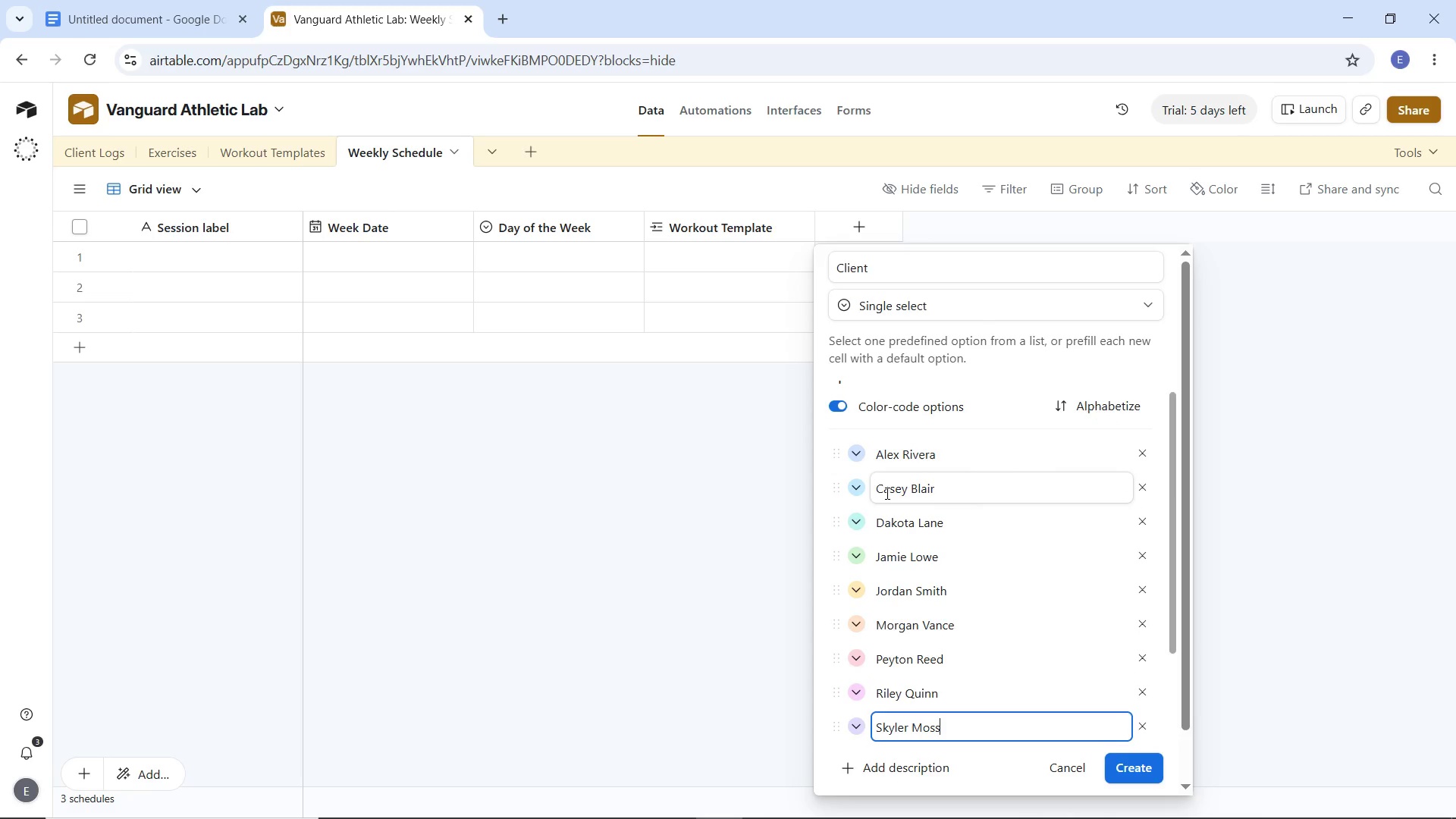 
key(Enter)
 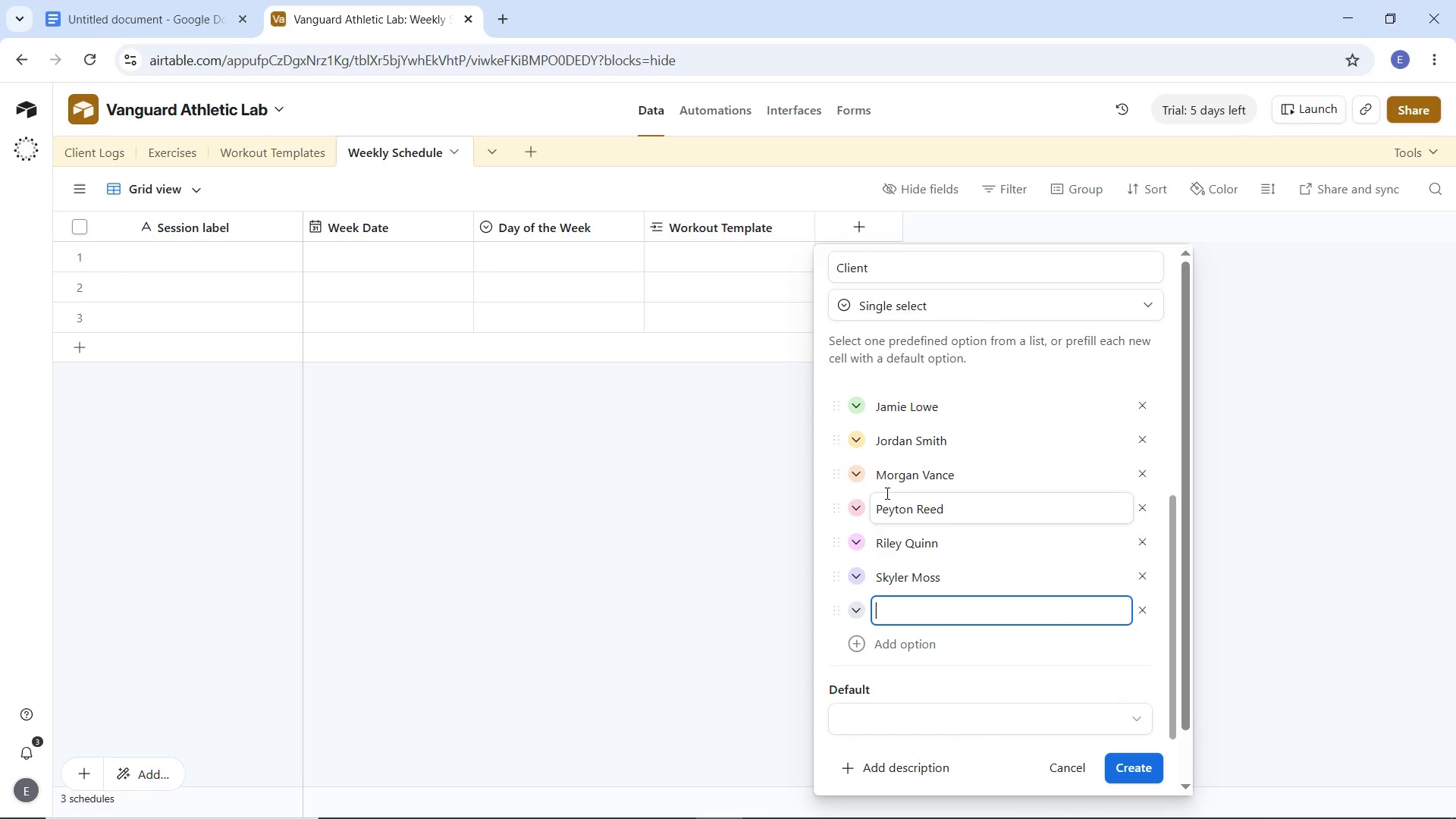 
type(Taylor Chen)
 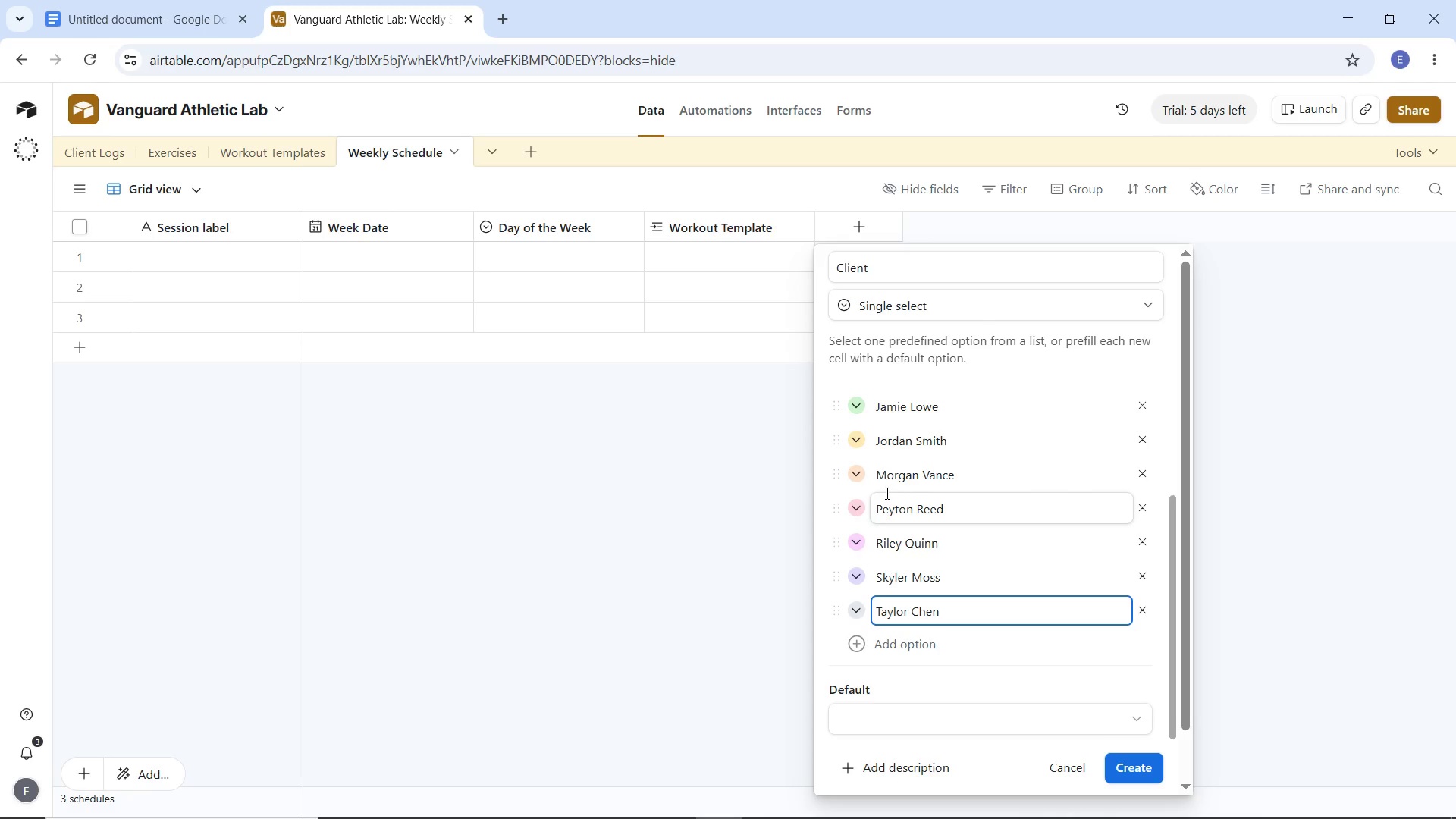 
left_click([1127, 766])
 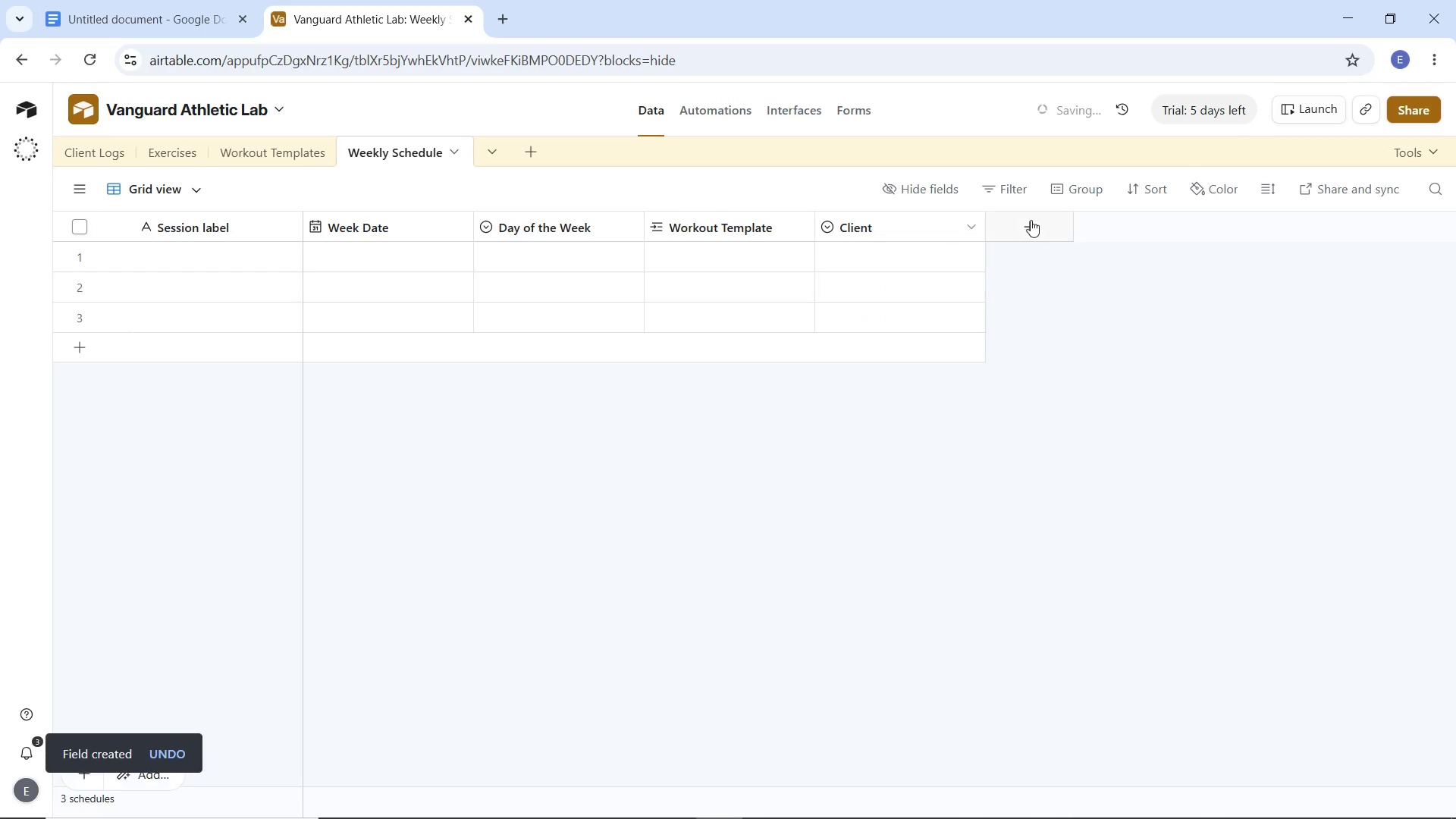 
left_click([1031, 220])
 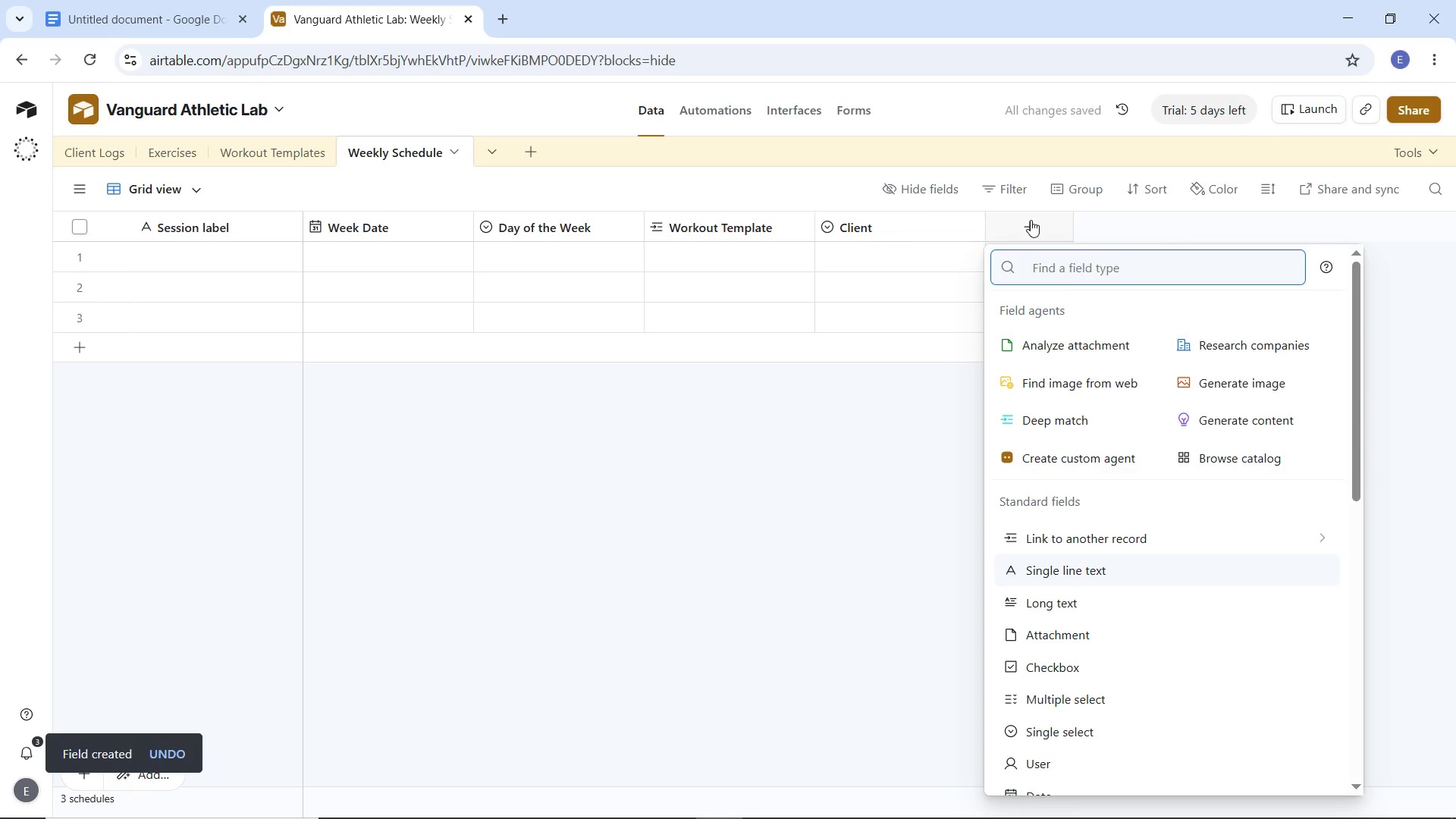 
type(cec)
 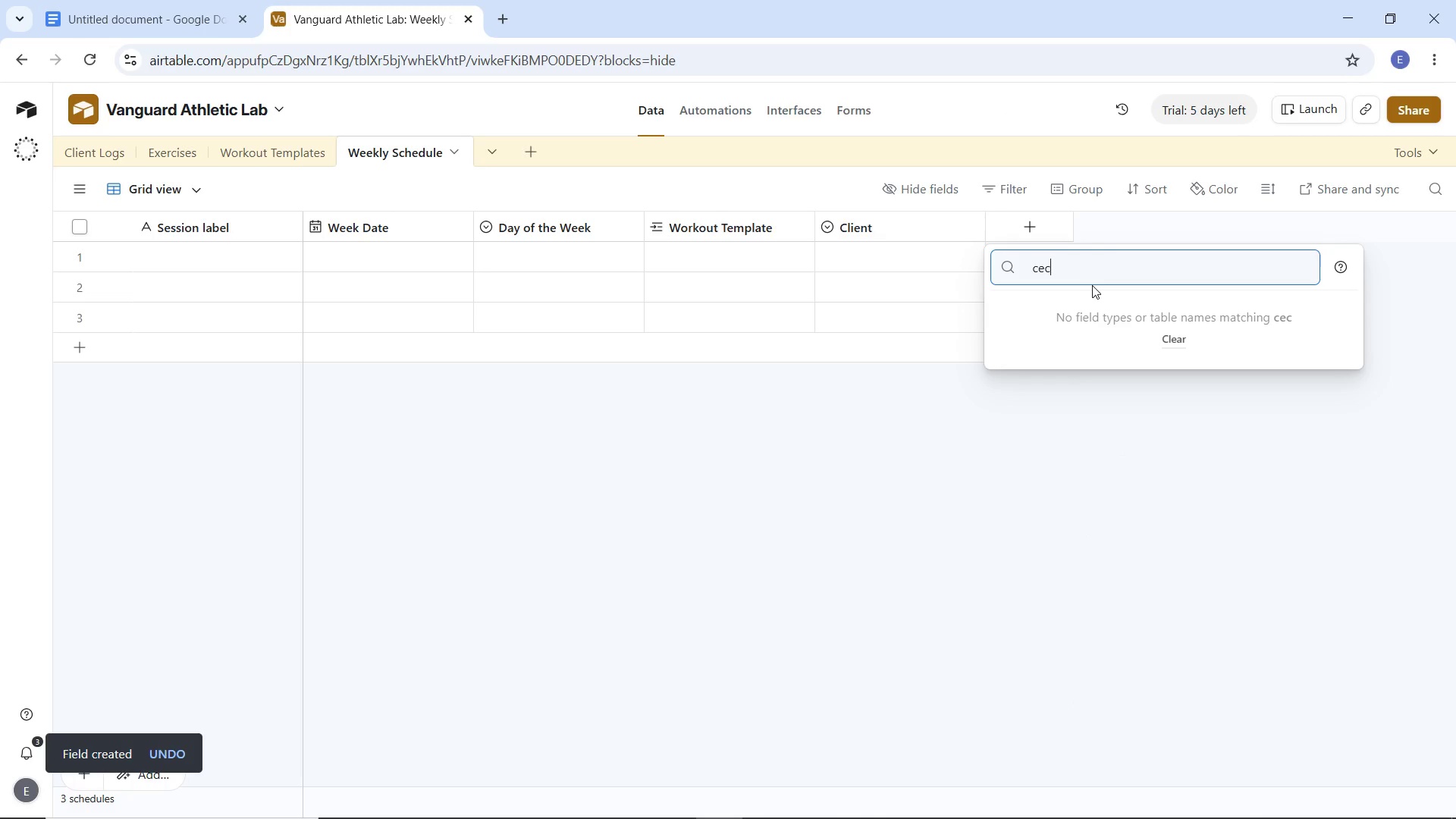 
key(Backspace)
key(Backspace)
type(he)
 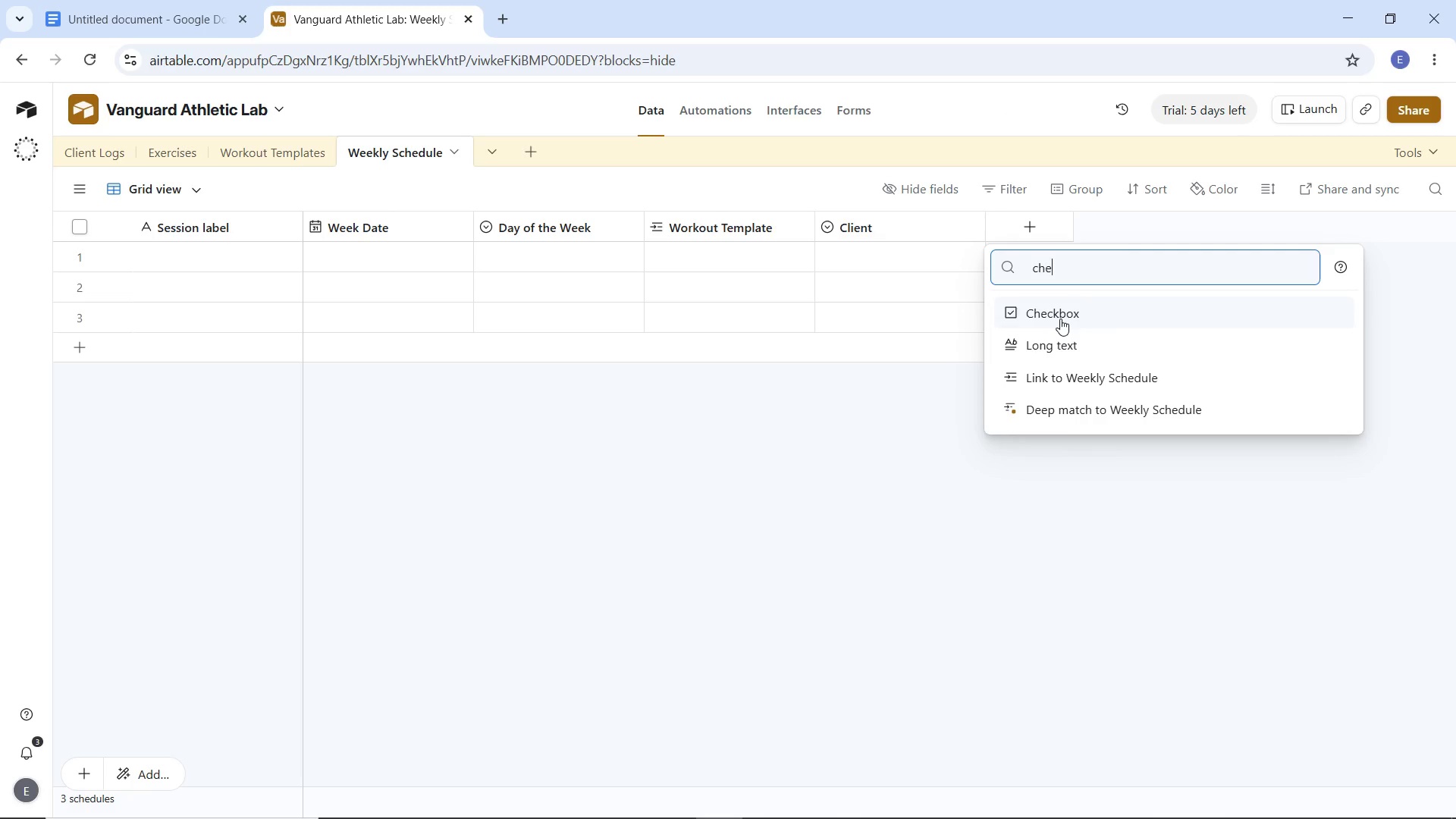 
left_click([1060, 318])
 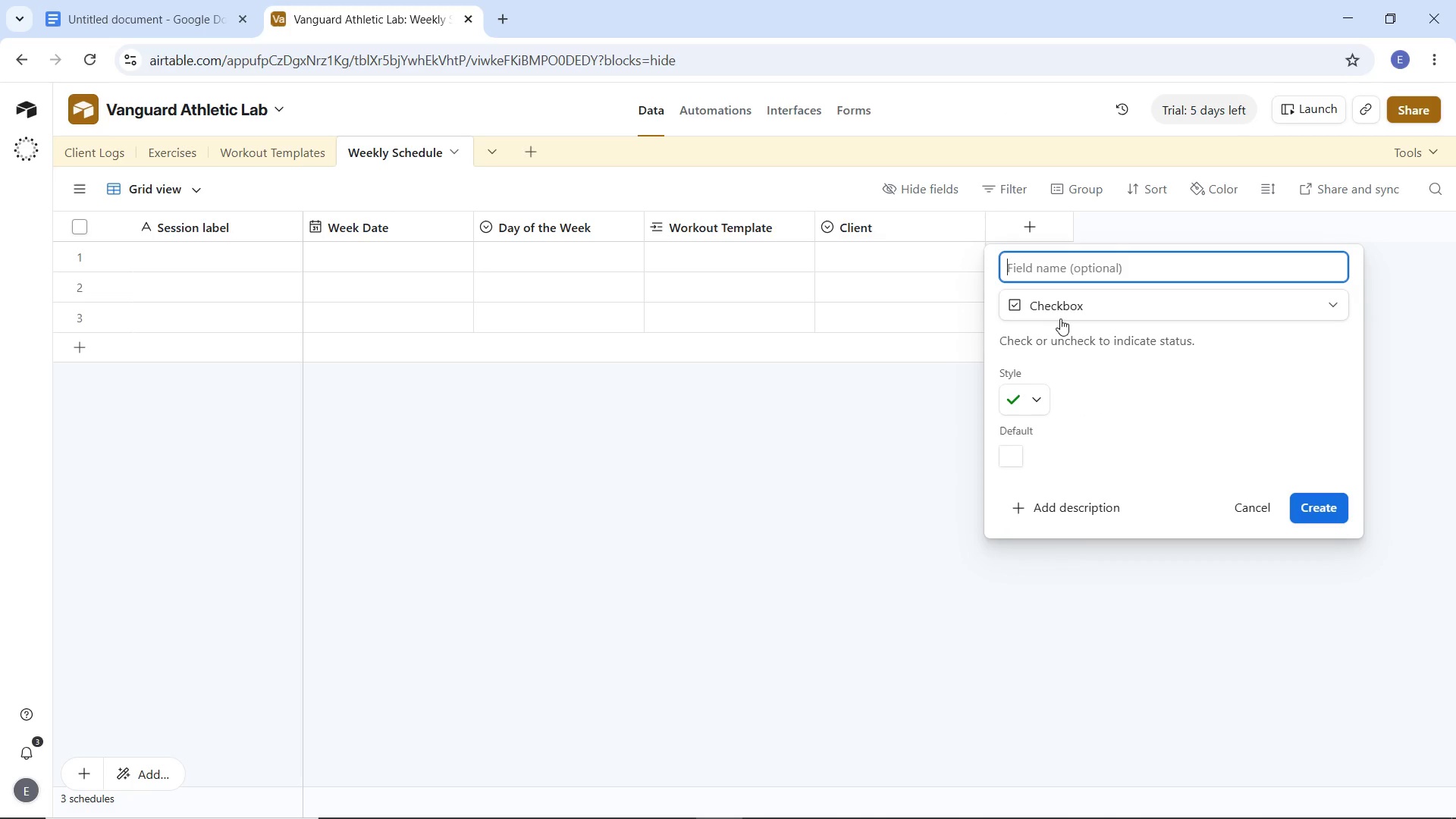 
type(is Rest Day)
 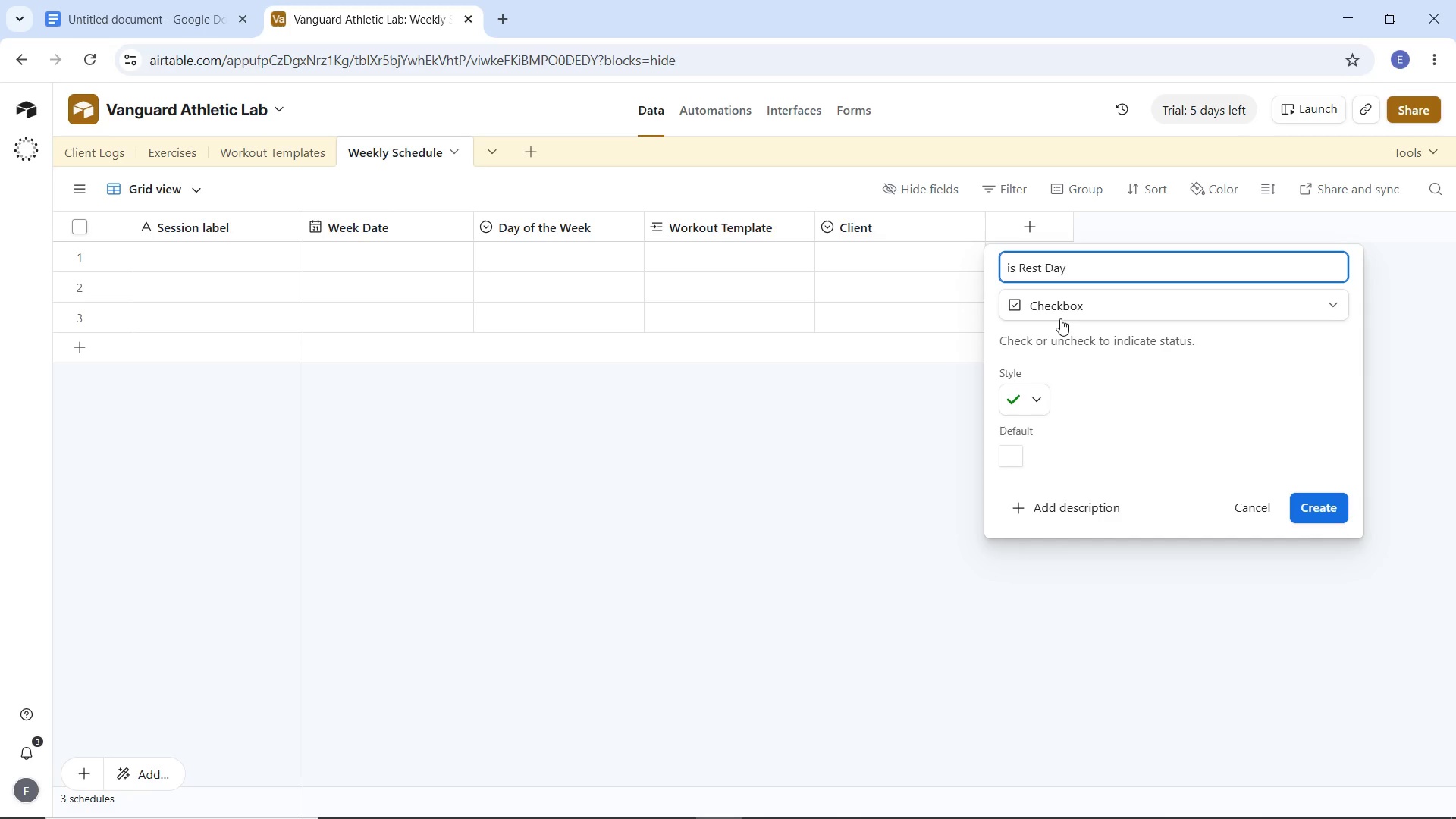 
left_click([1014, 453])
 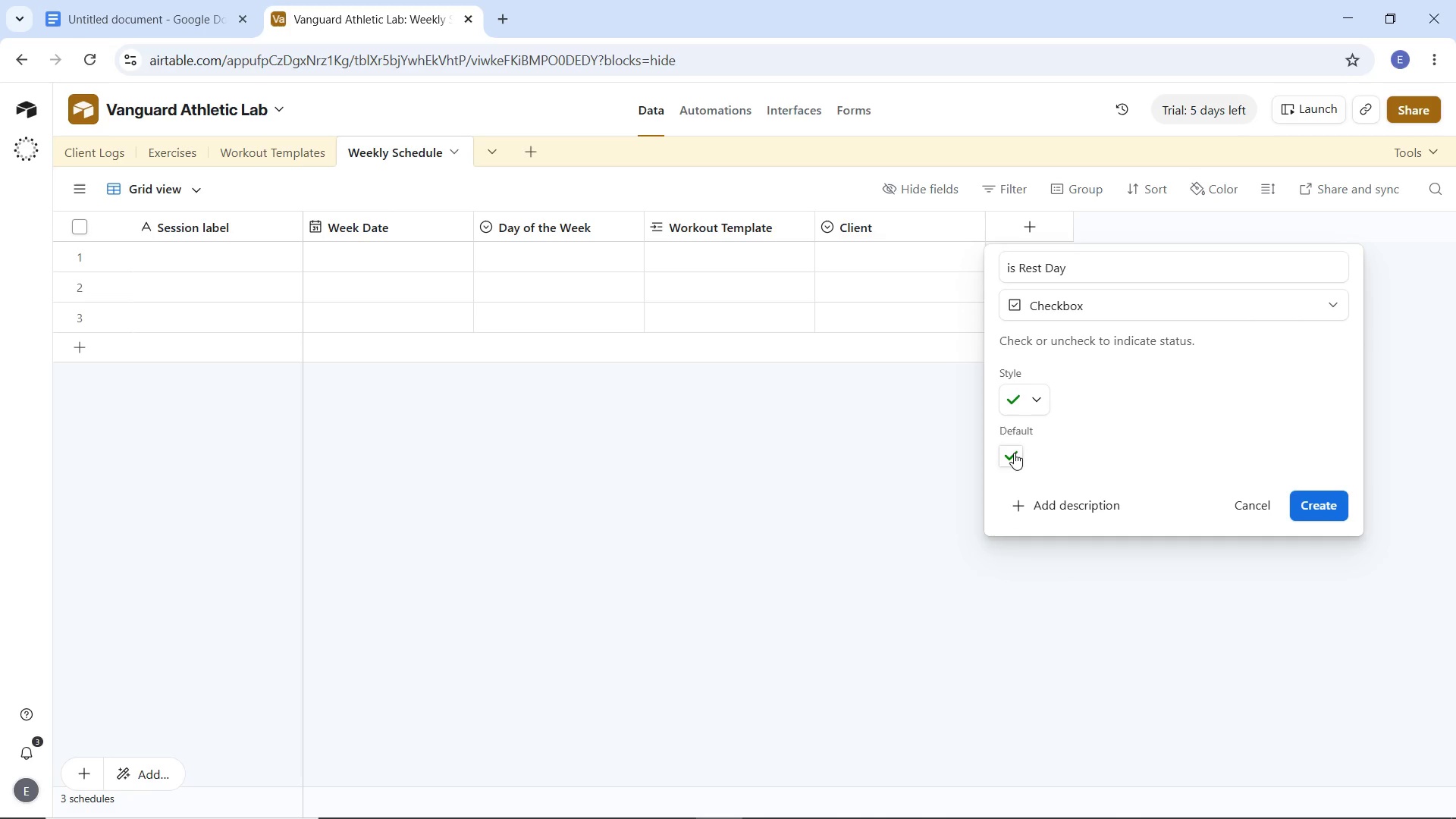 
left_click([1014, 453])
 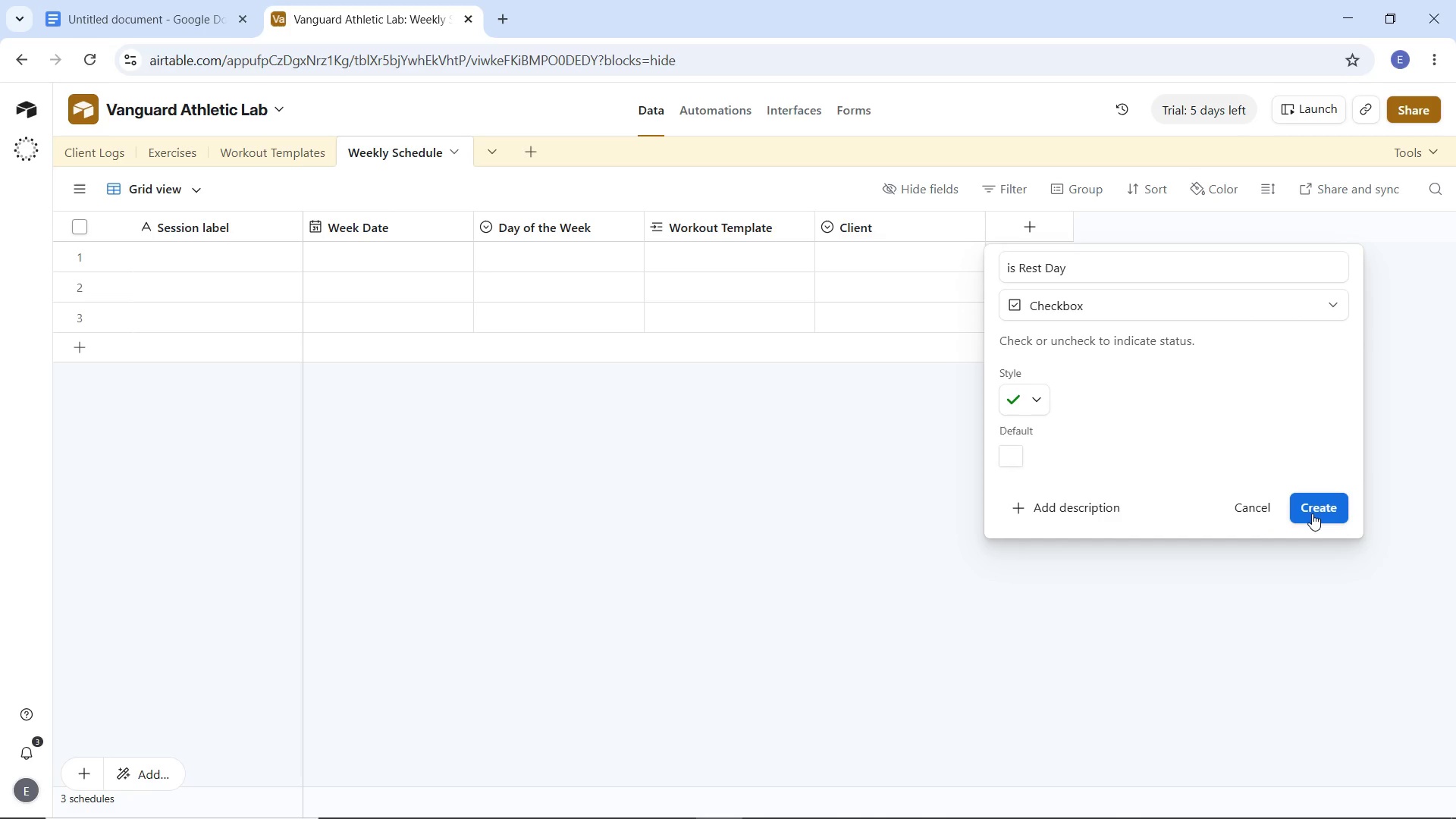 
left_click([1311, 513])
 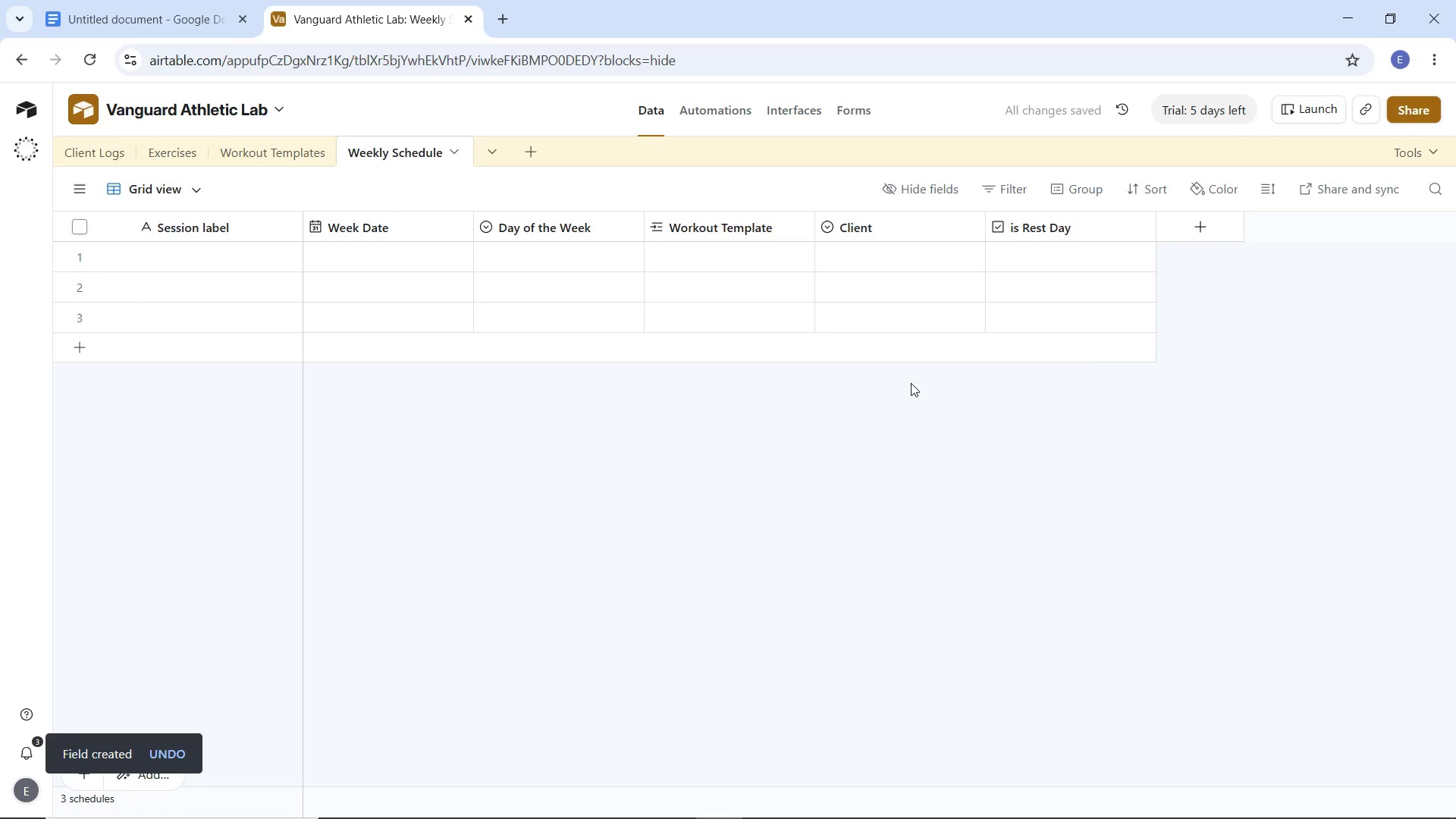 
wait(5.27)
 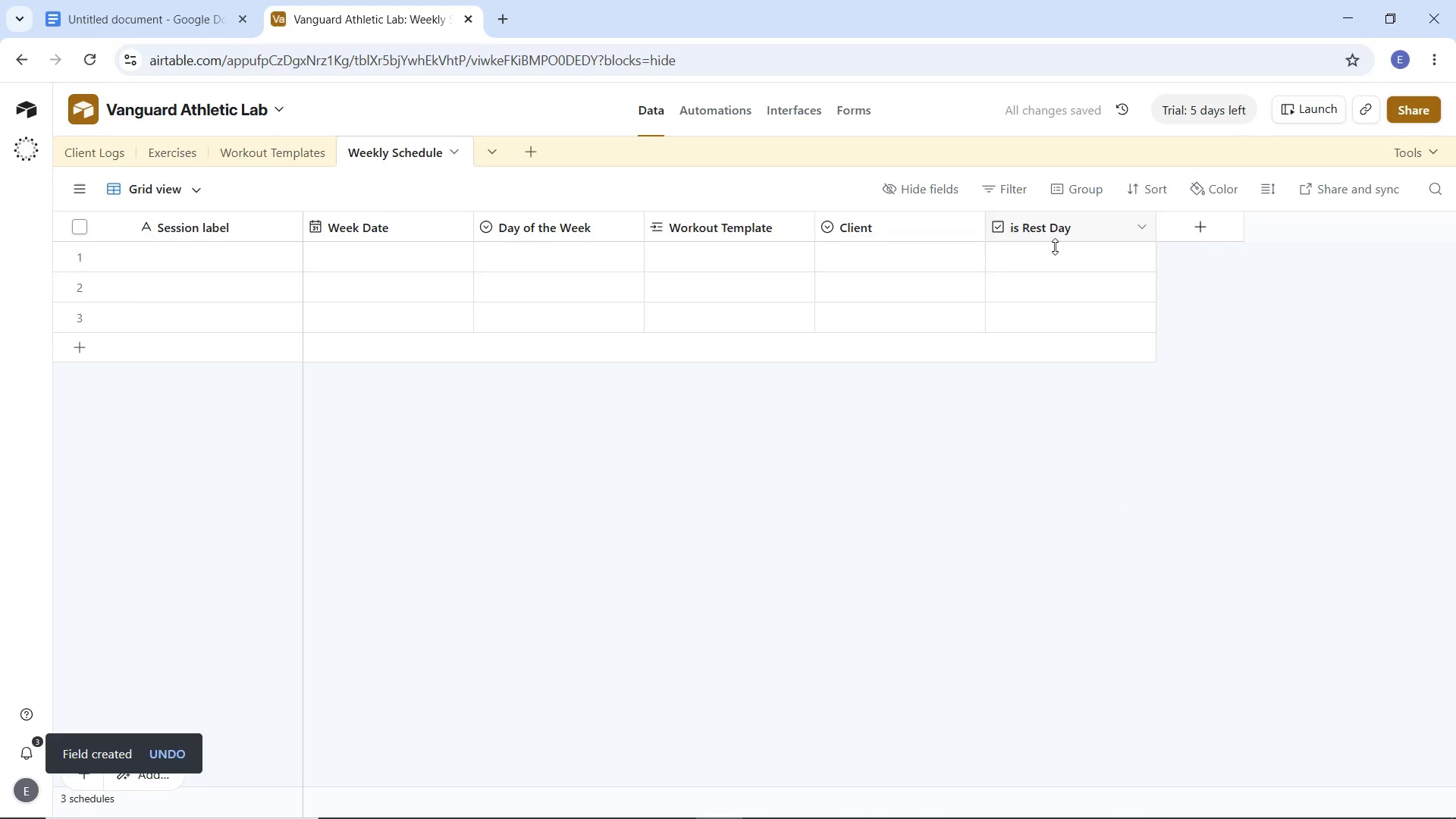 
left_click([1197, 234])
 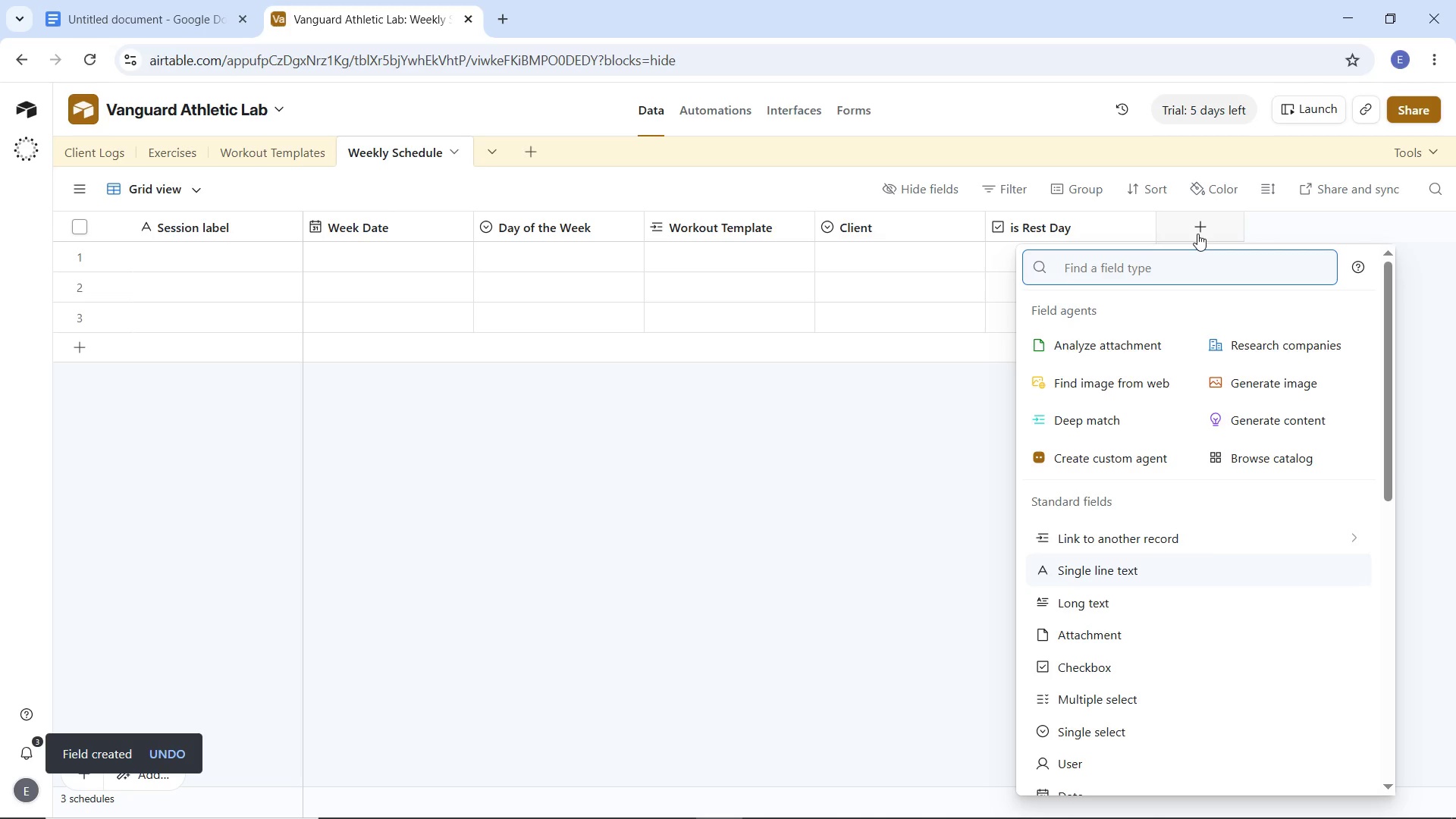 
type(long)
 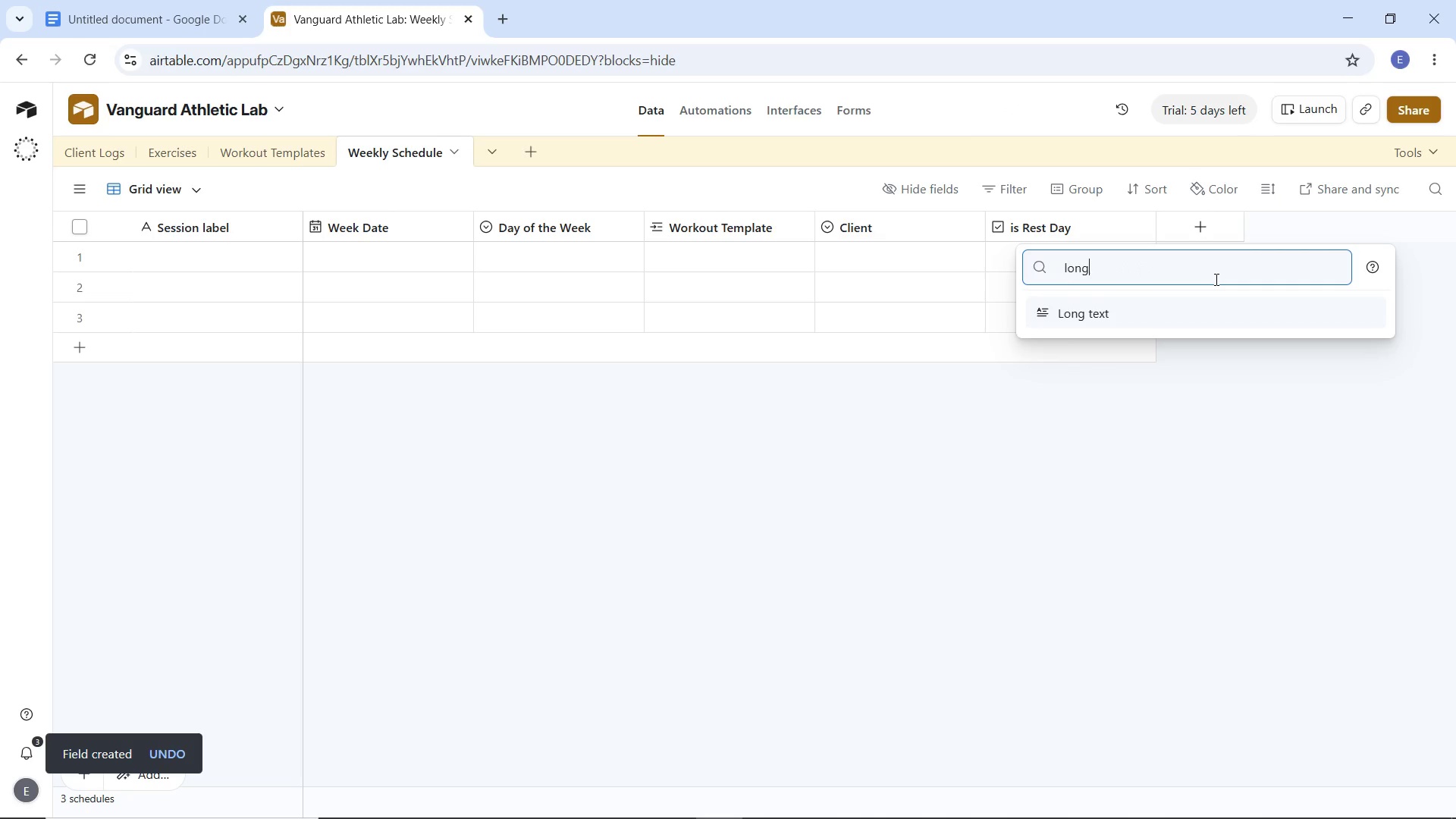 
key(Enter)
 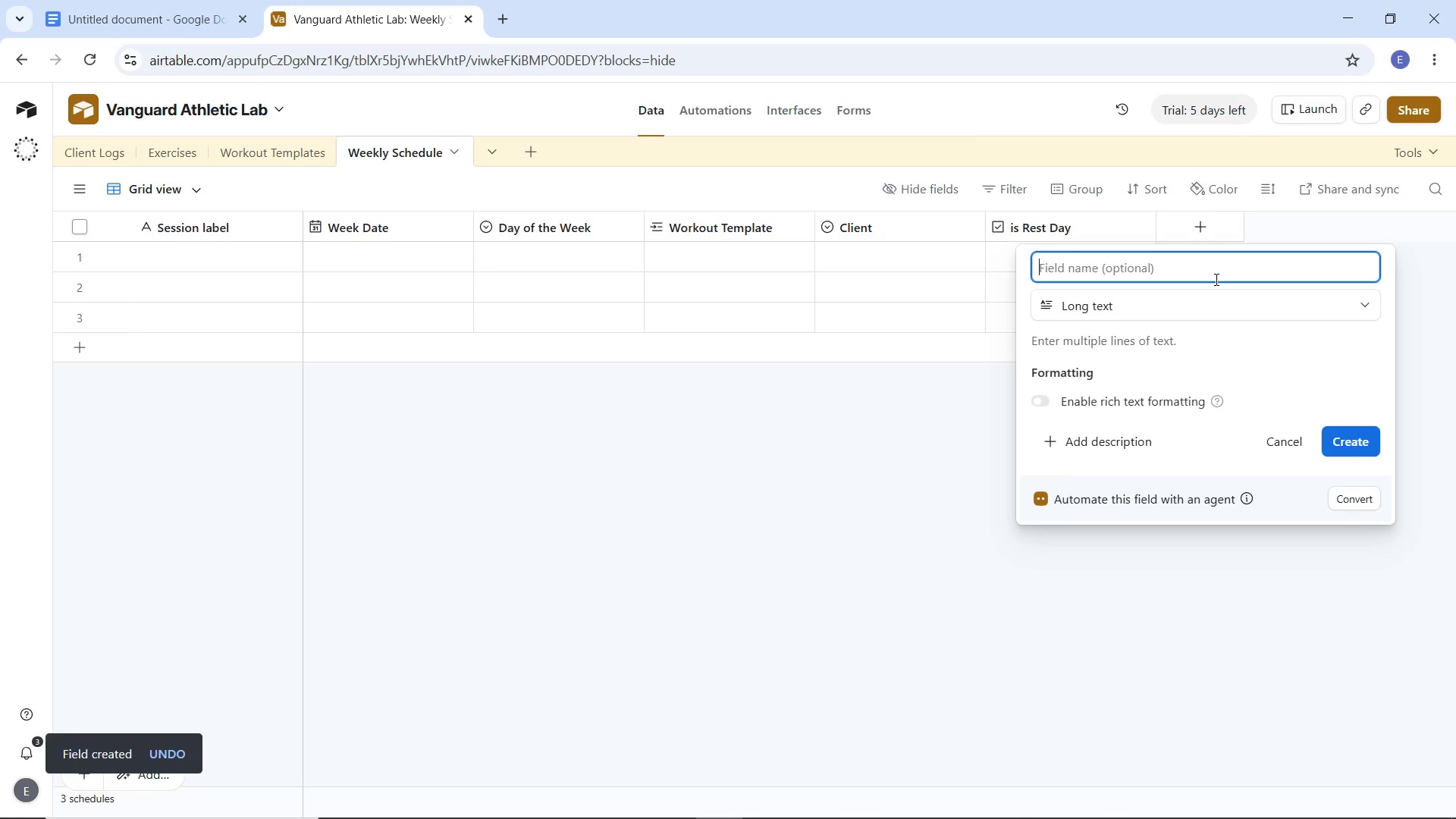 
type(Notes)
 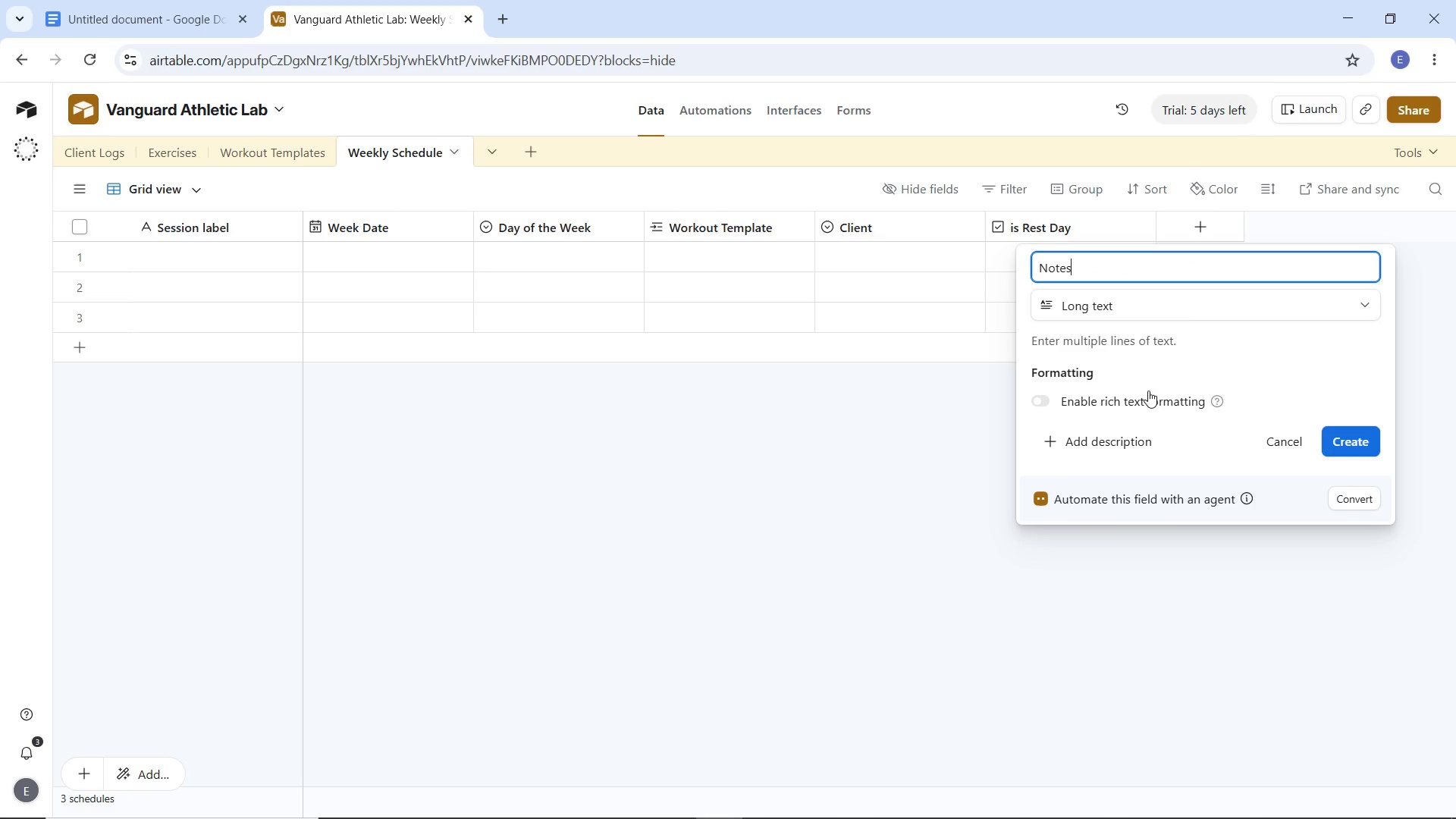 
left_click([1149, 397])
 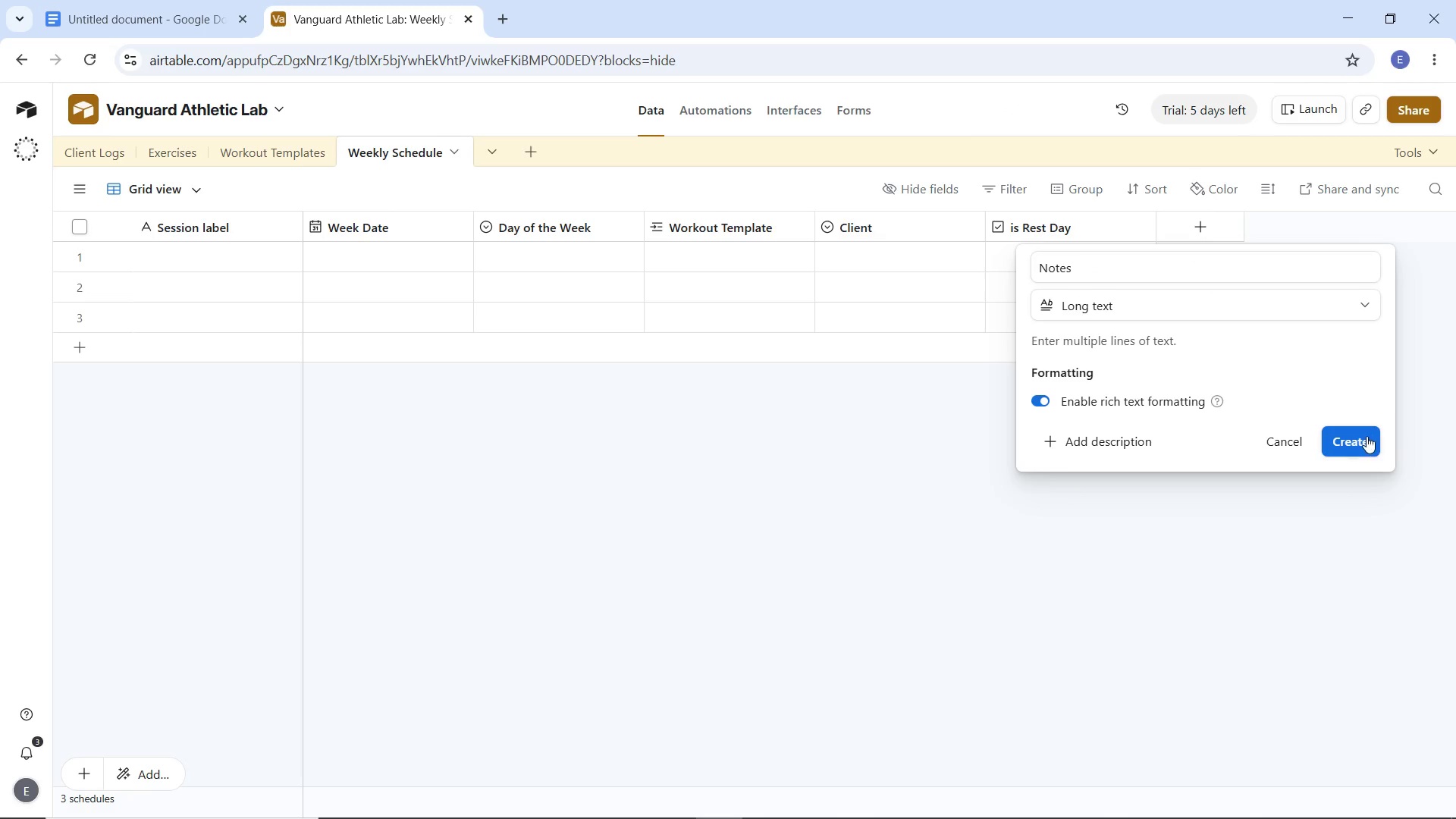 
left_click([1360, 436])
 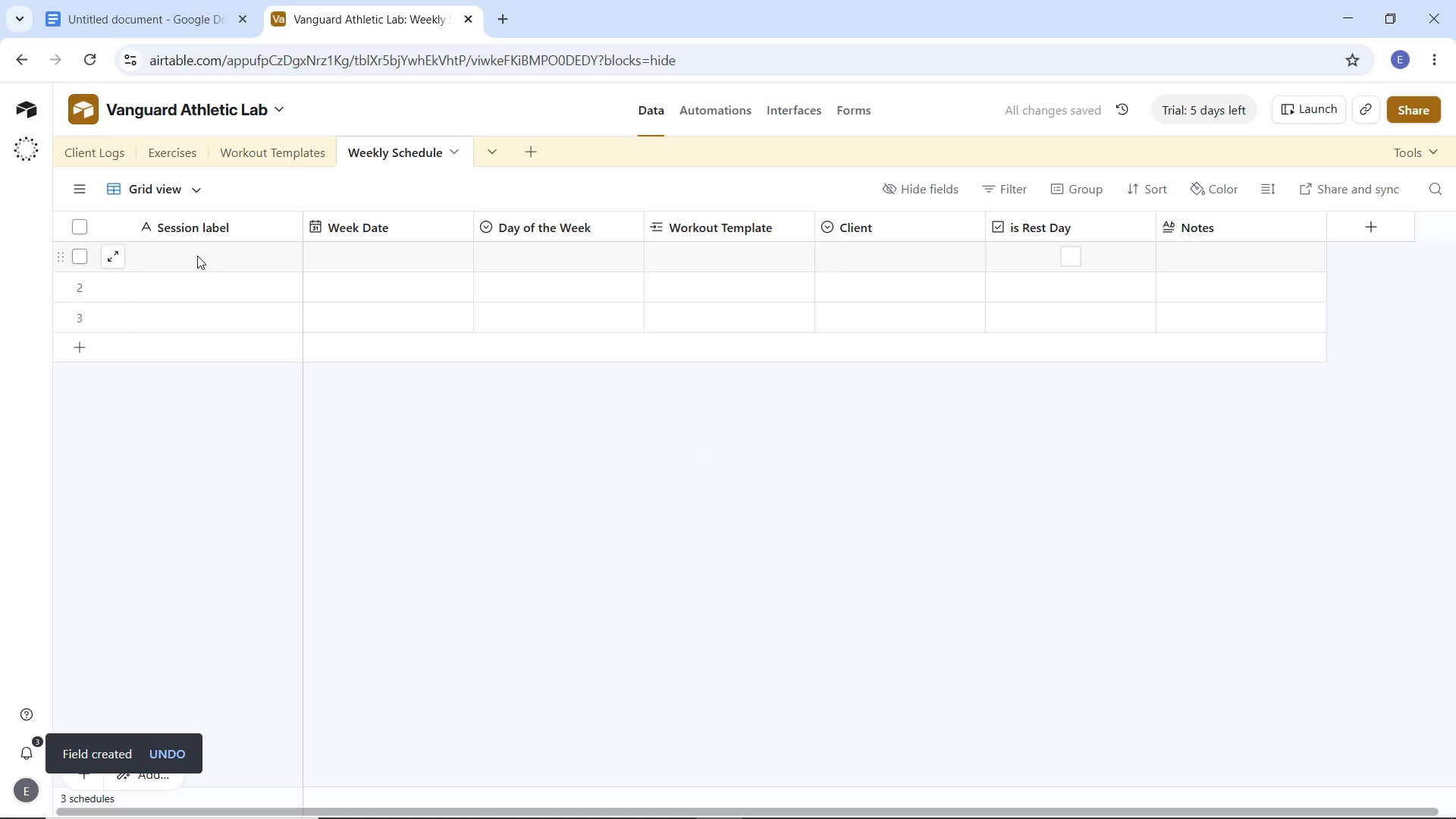 
wait(6.27)
 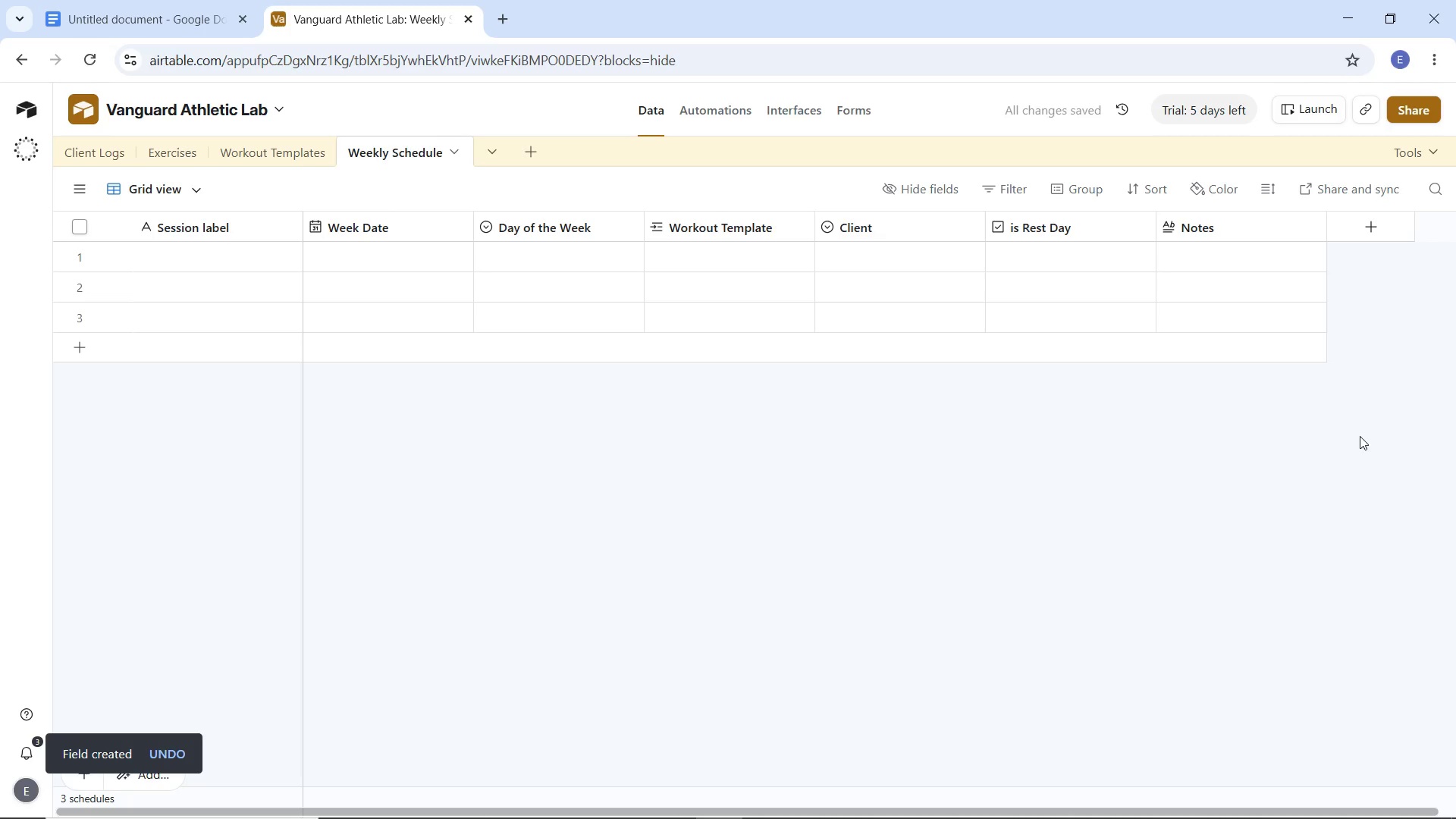 
left_click([197, 256])
 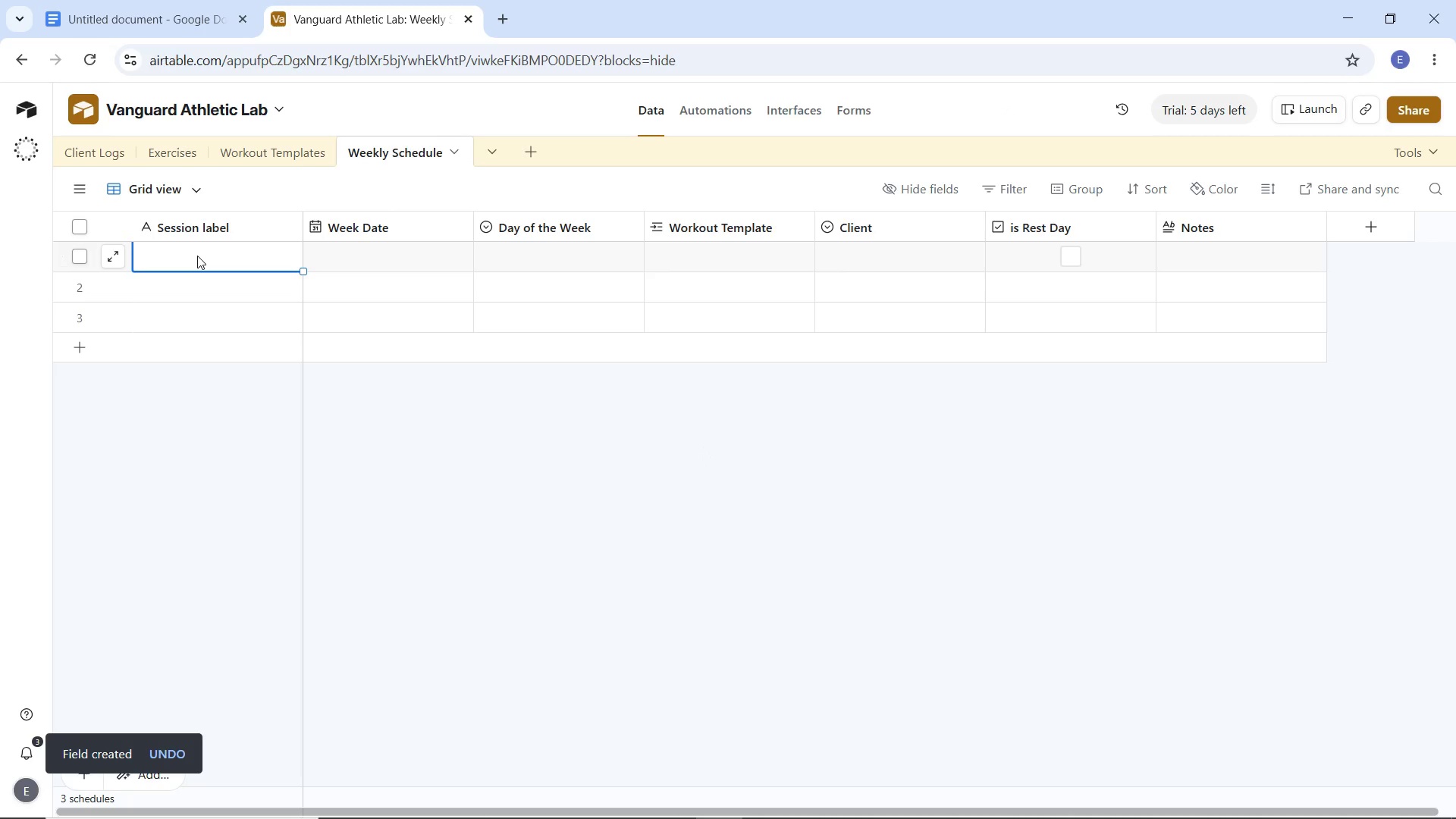 
double_click([197, 256])
 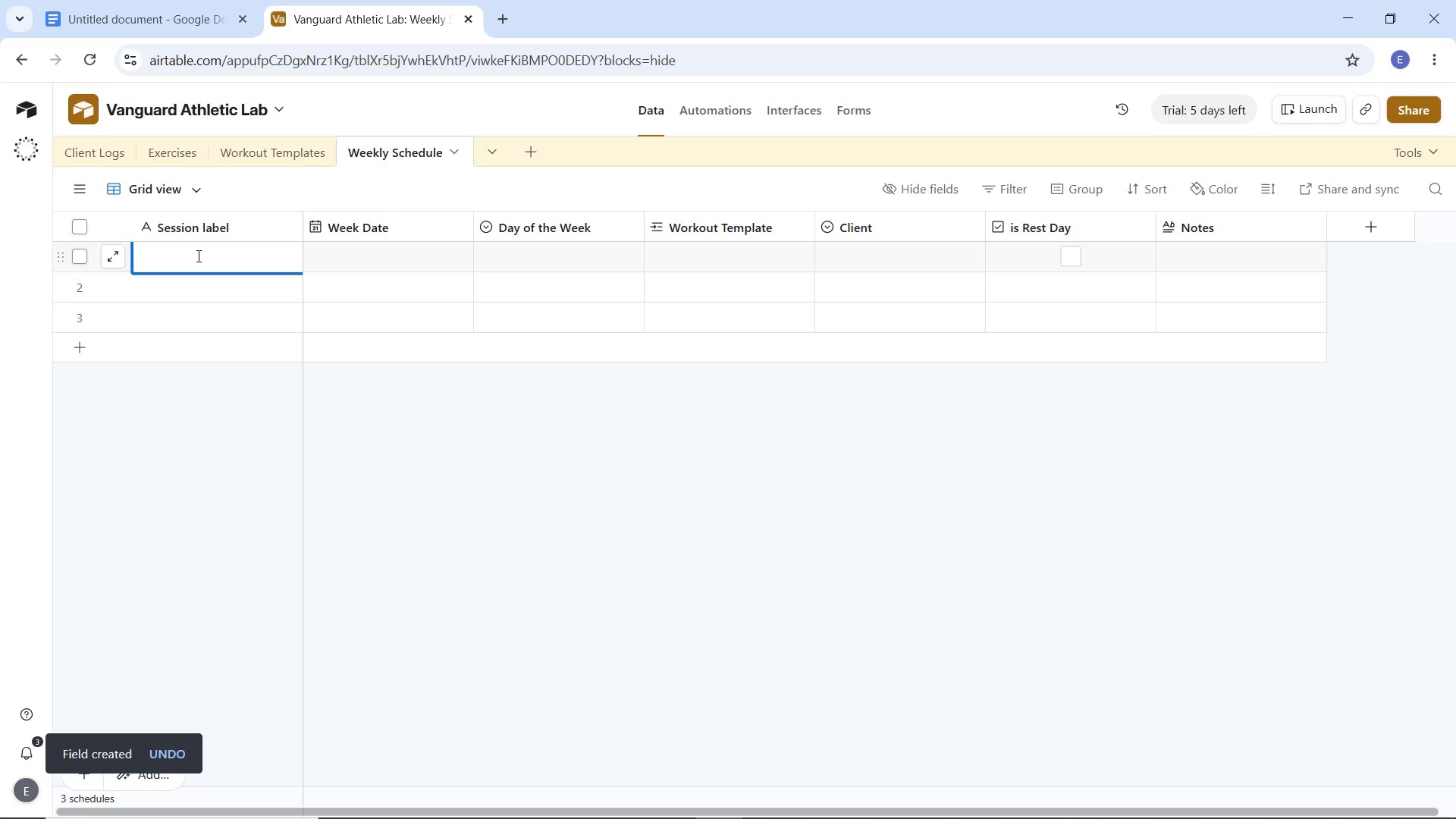 
type(Monday - Upper Body)
 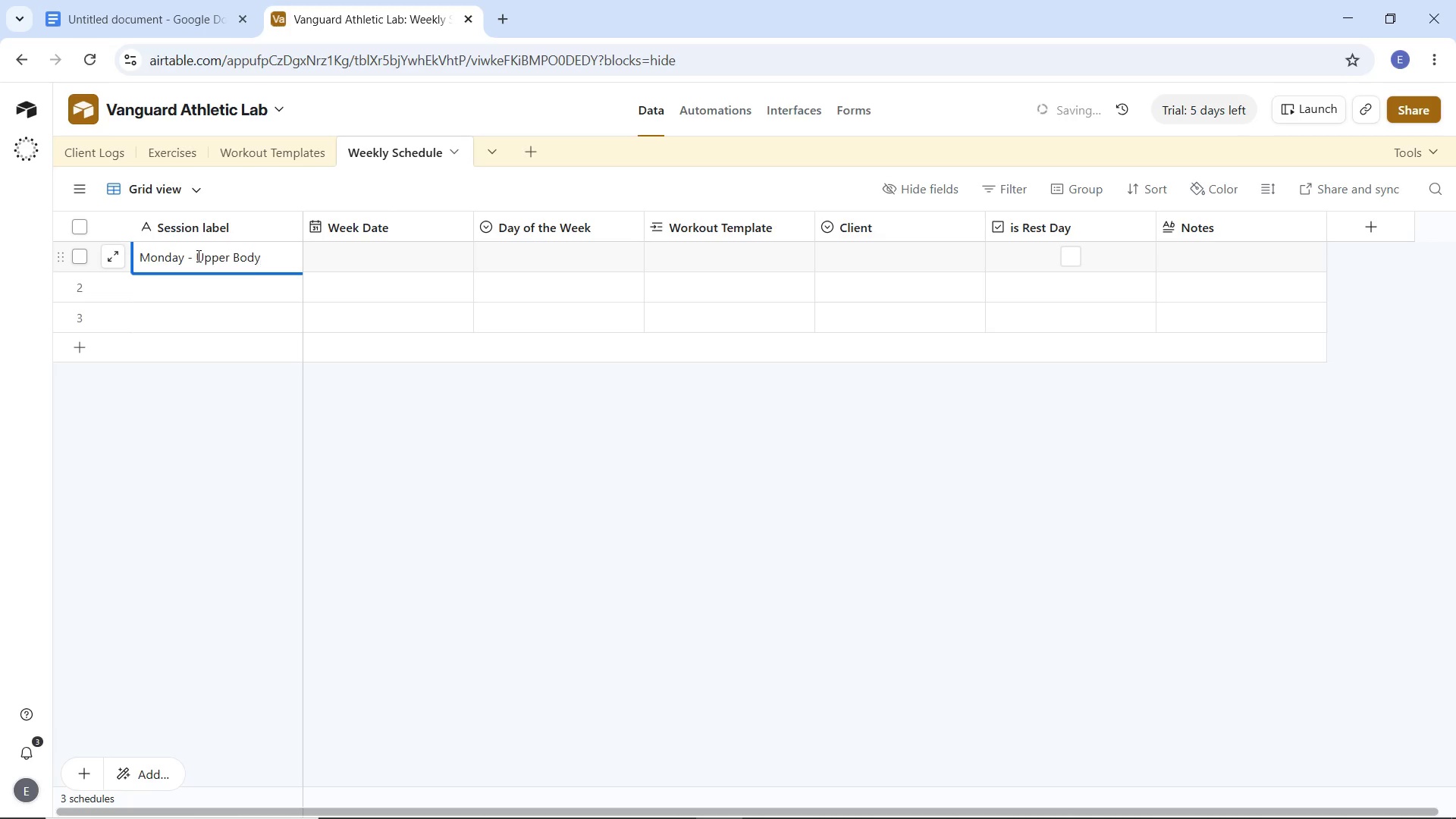 
left_click([403, 259])
 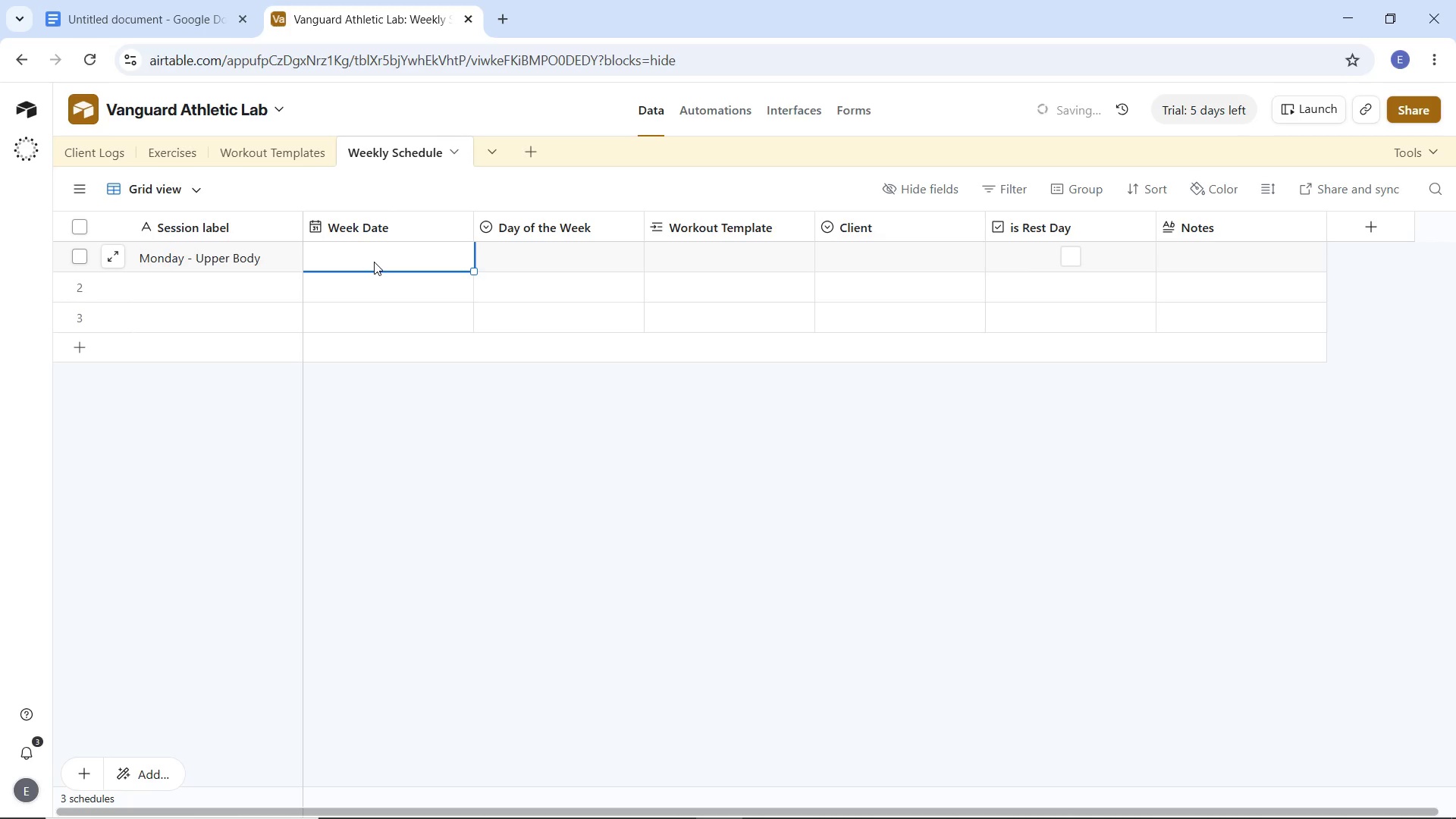 
double_click([374, 262])
 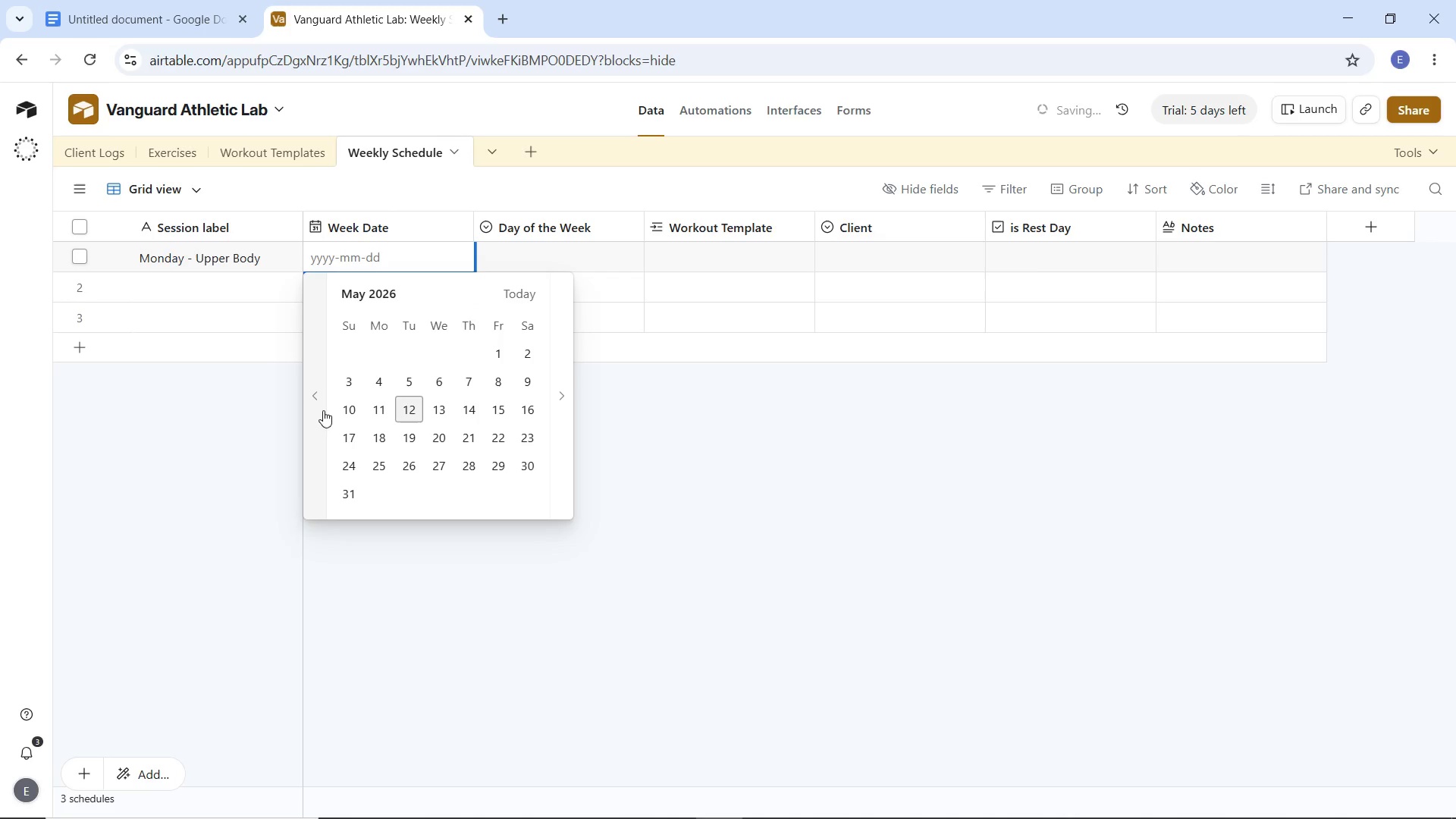 
double_click([317, 406])
 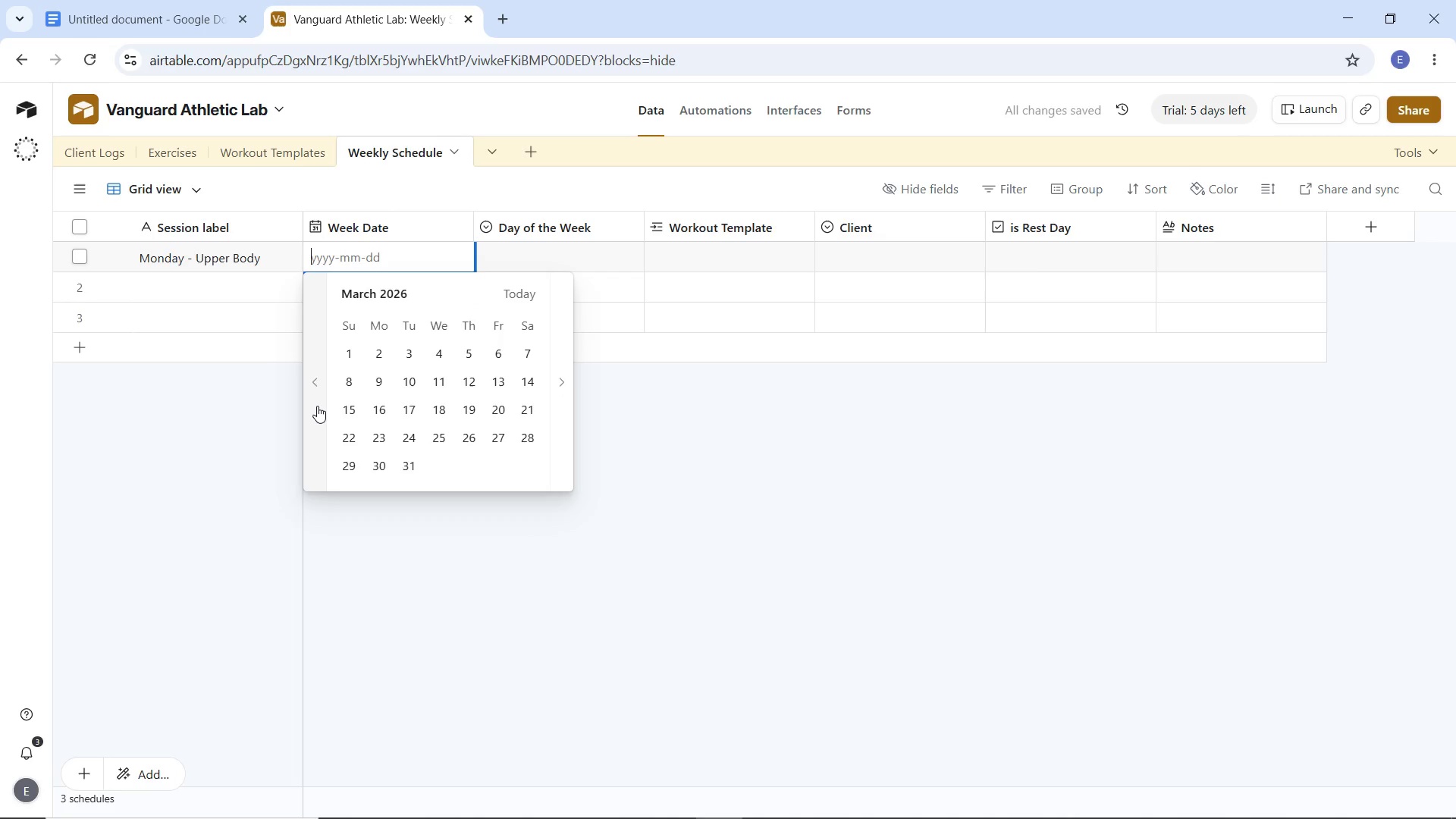 
triple_click([317, 406])
 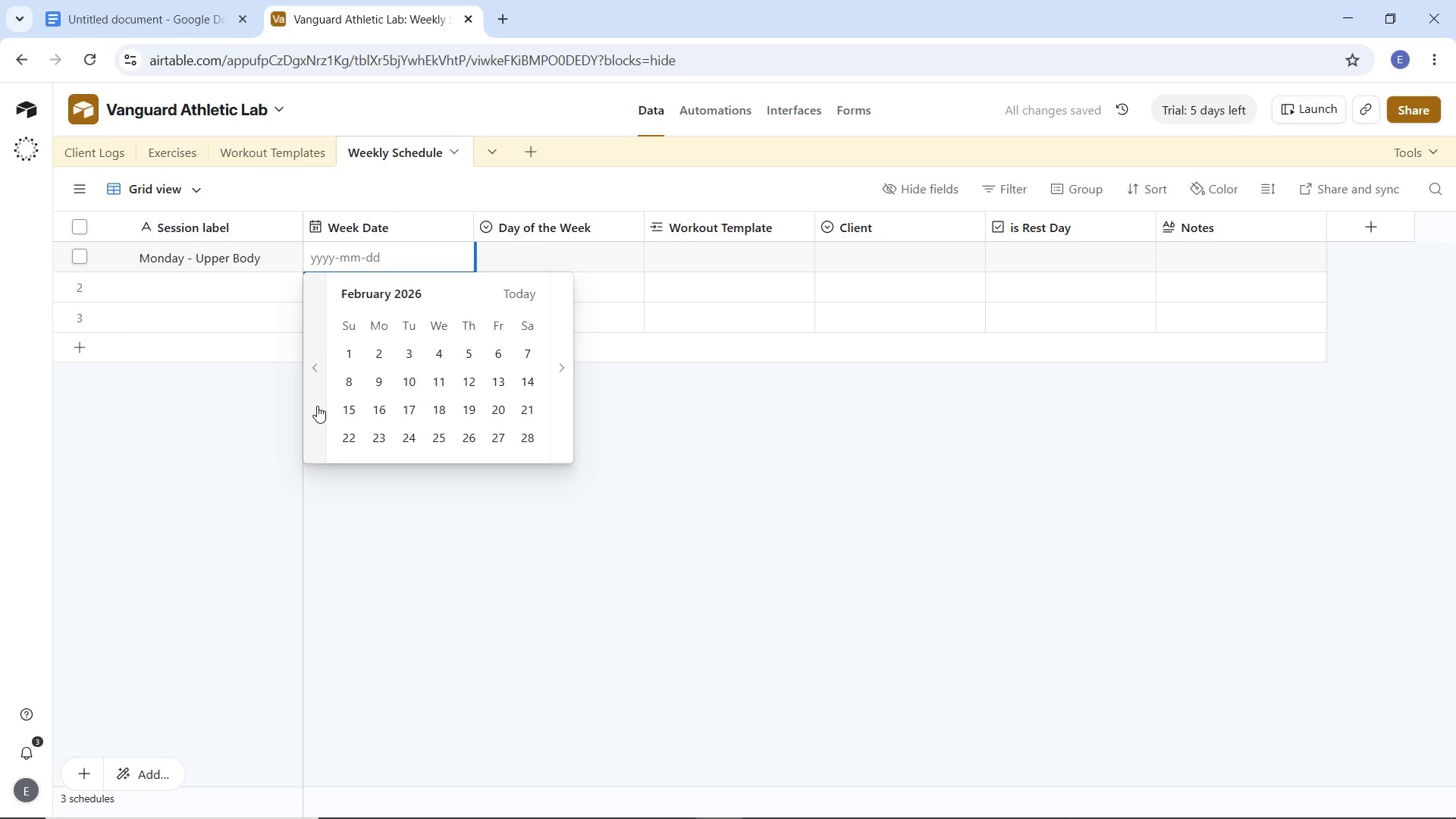 
triple_click([317, 406])
 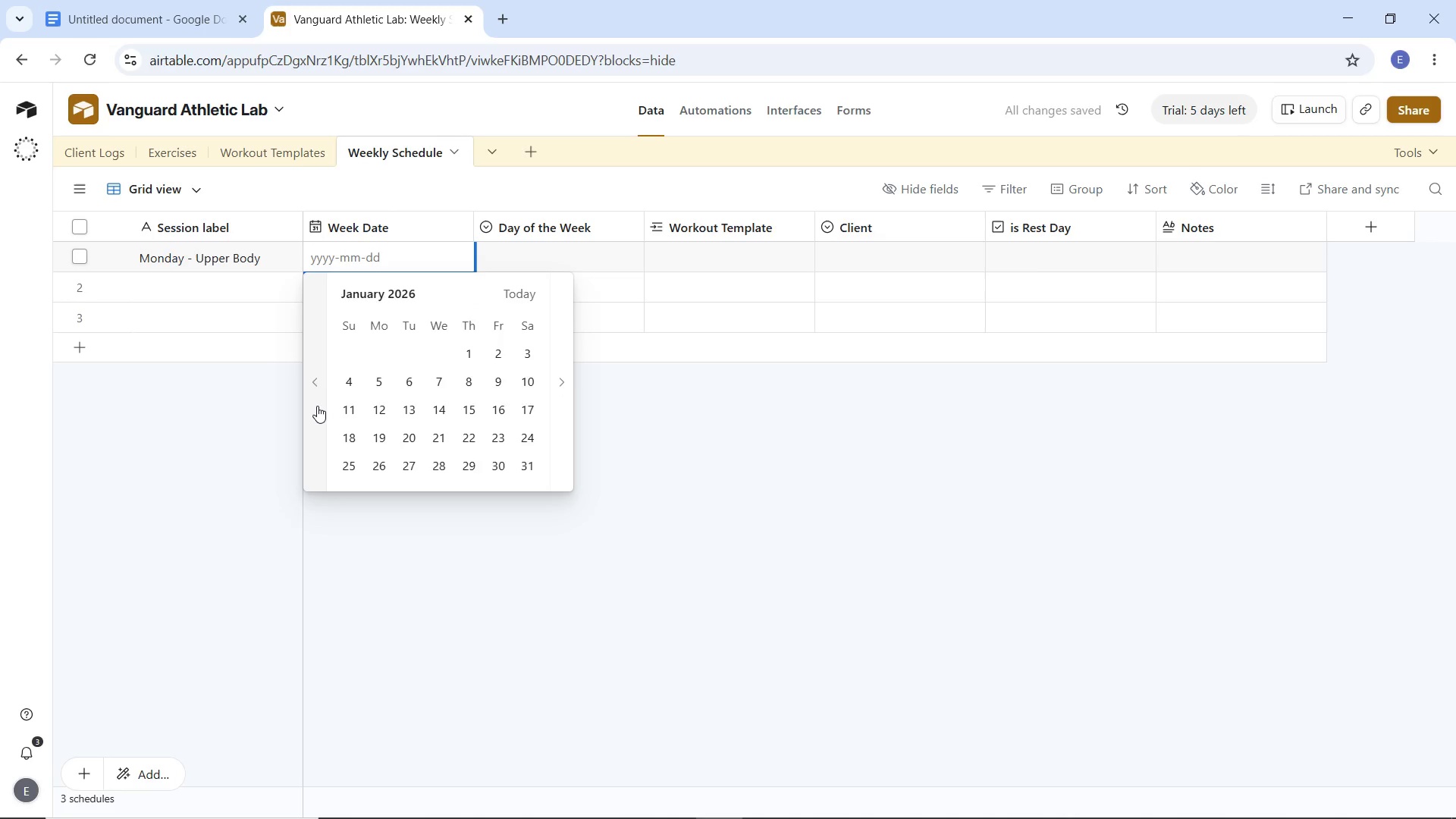 
triple_click([317, 406])
 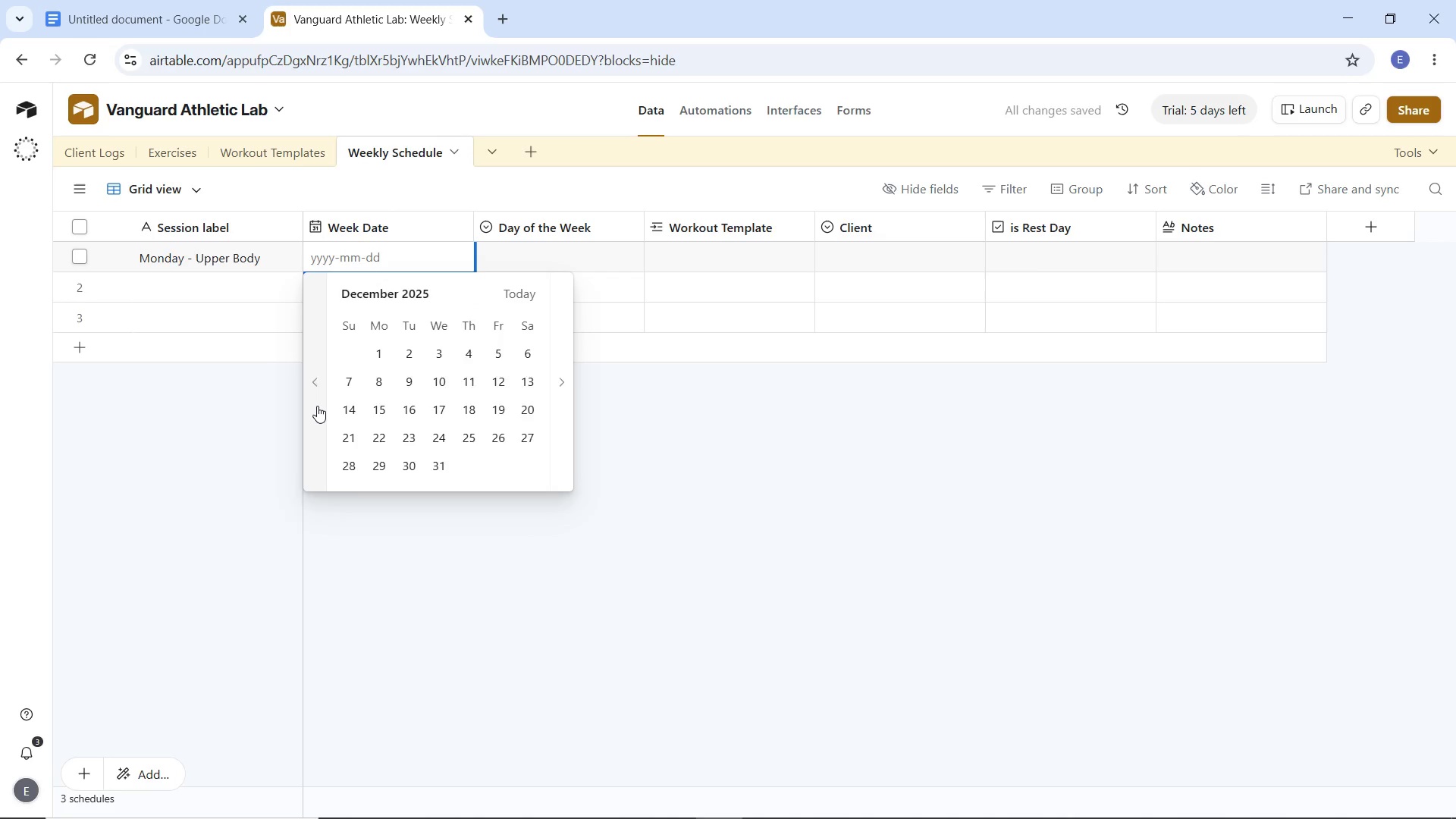 
triple_click([317, 406])
 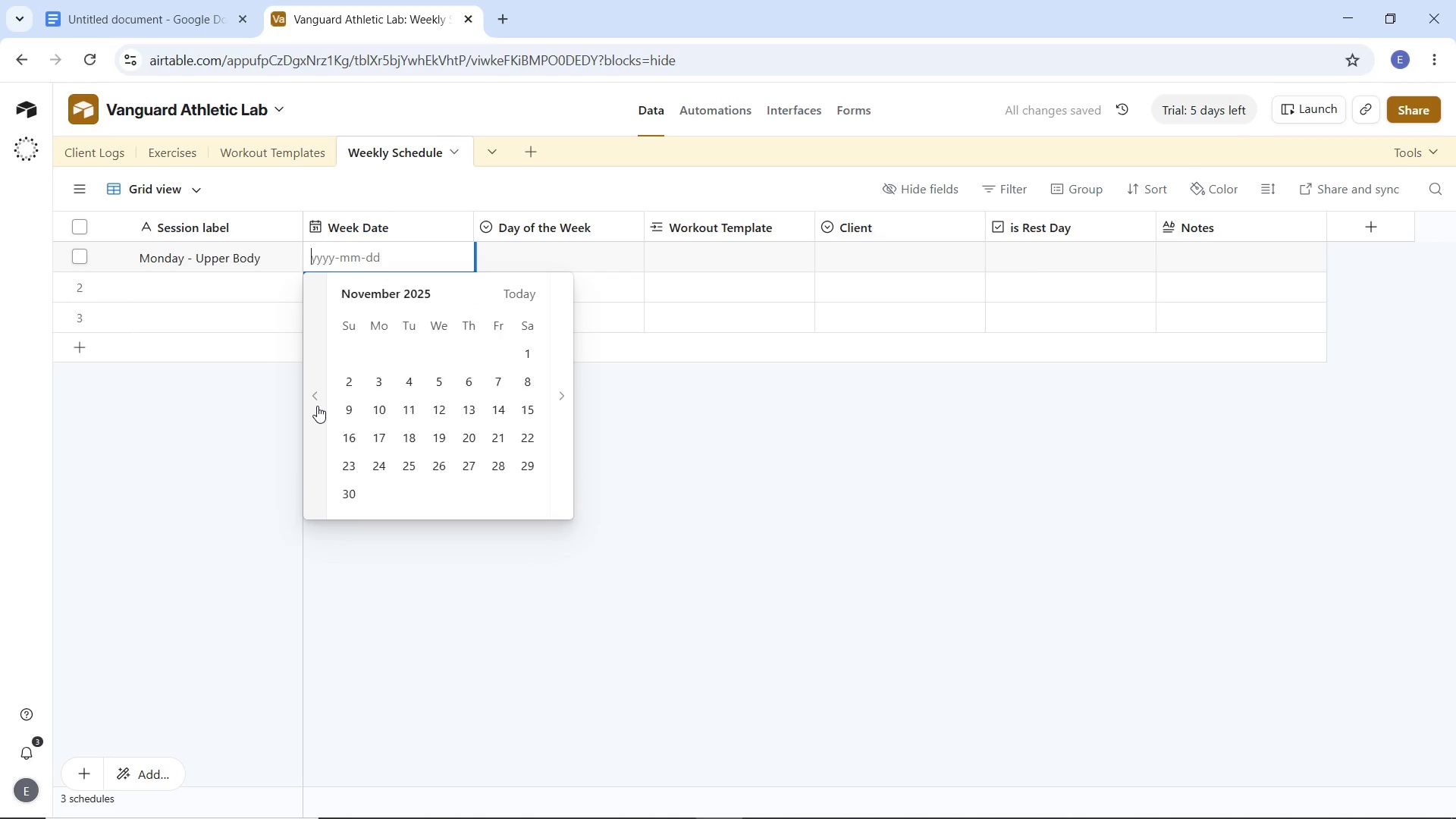 
triple_click([317, 406])
 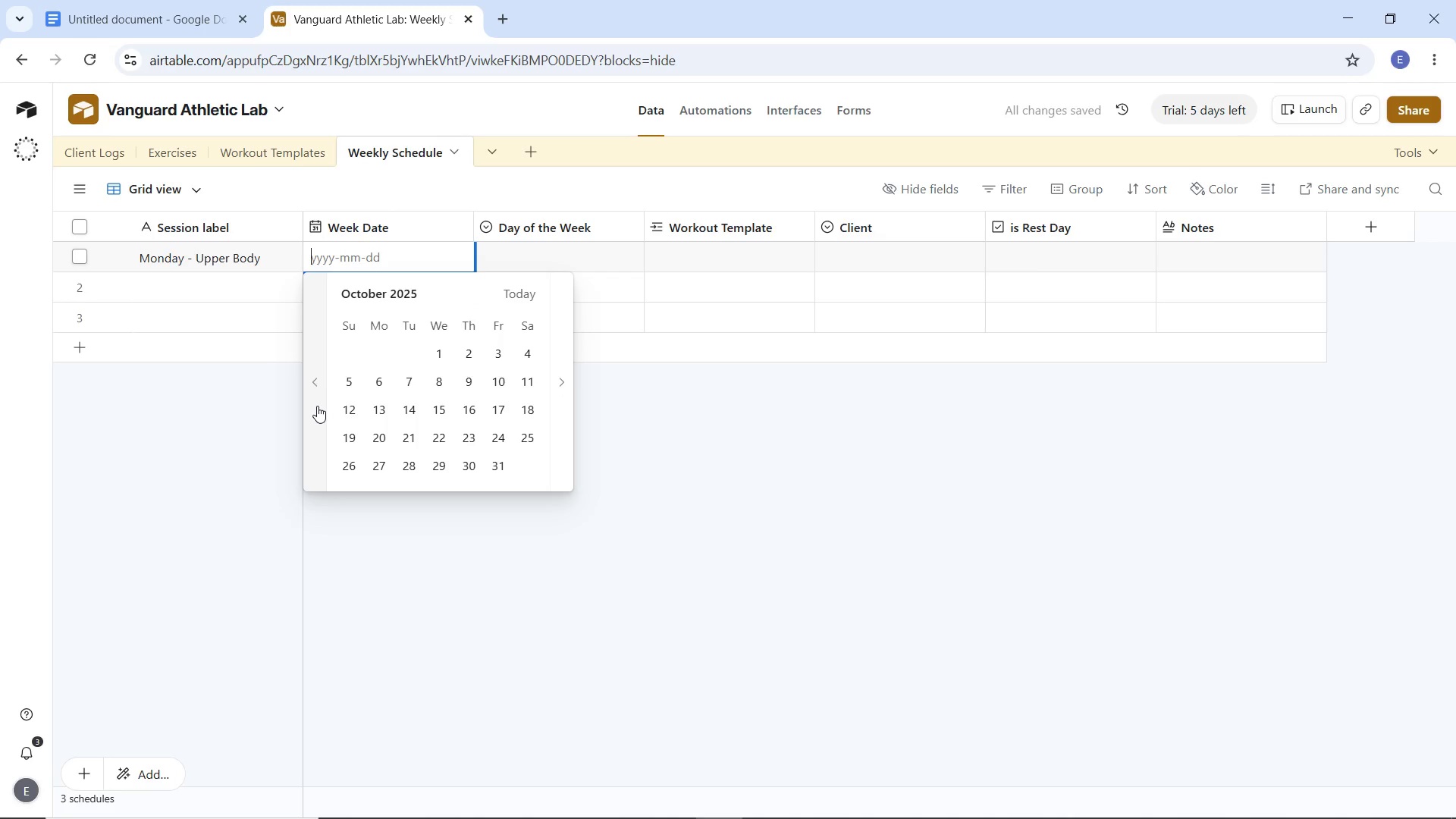 
triple_click([317, 406])
 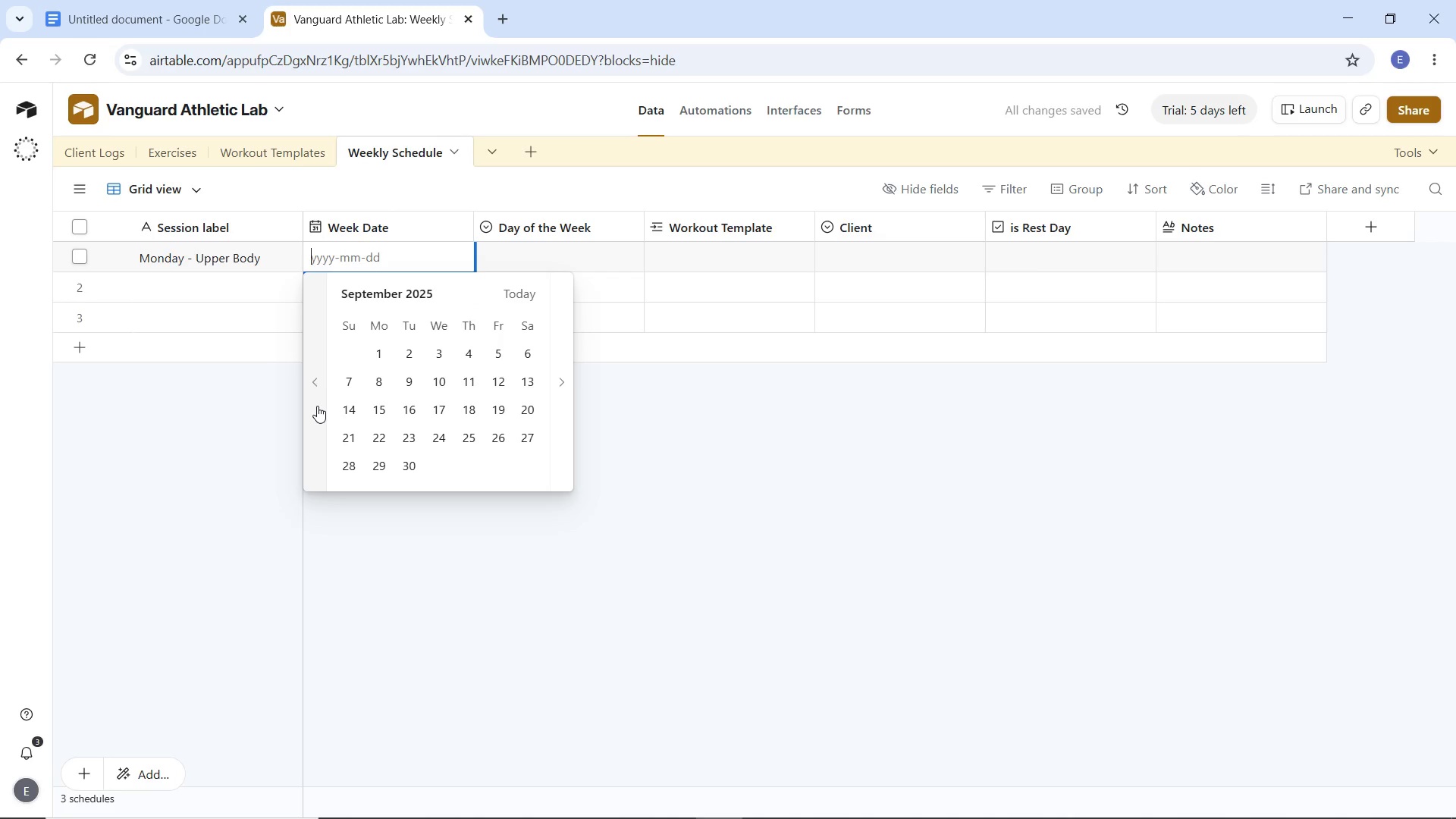 
triple_click([317, 406])
 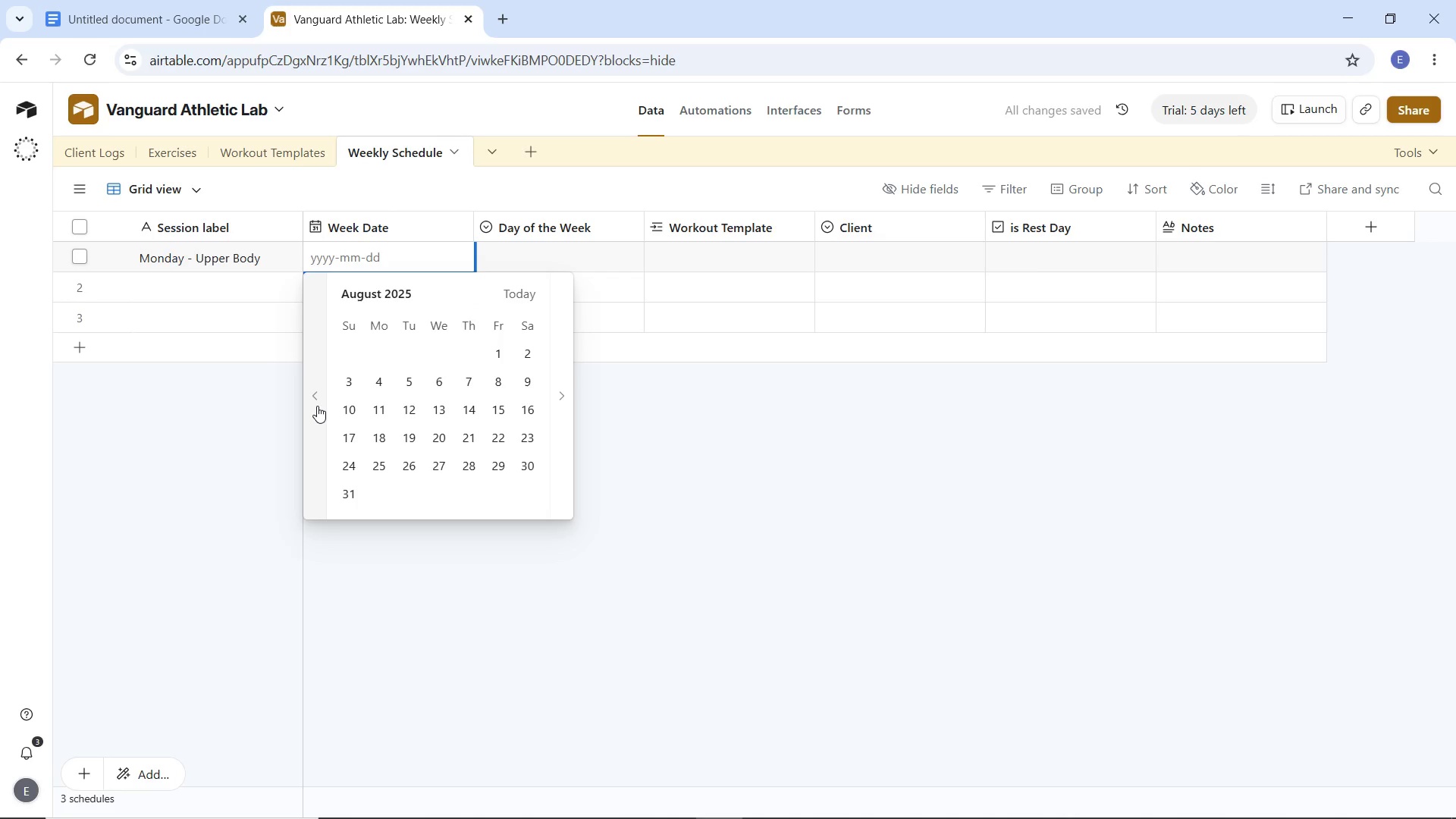 
triple_click([317, 406])
 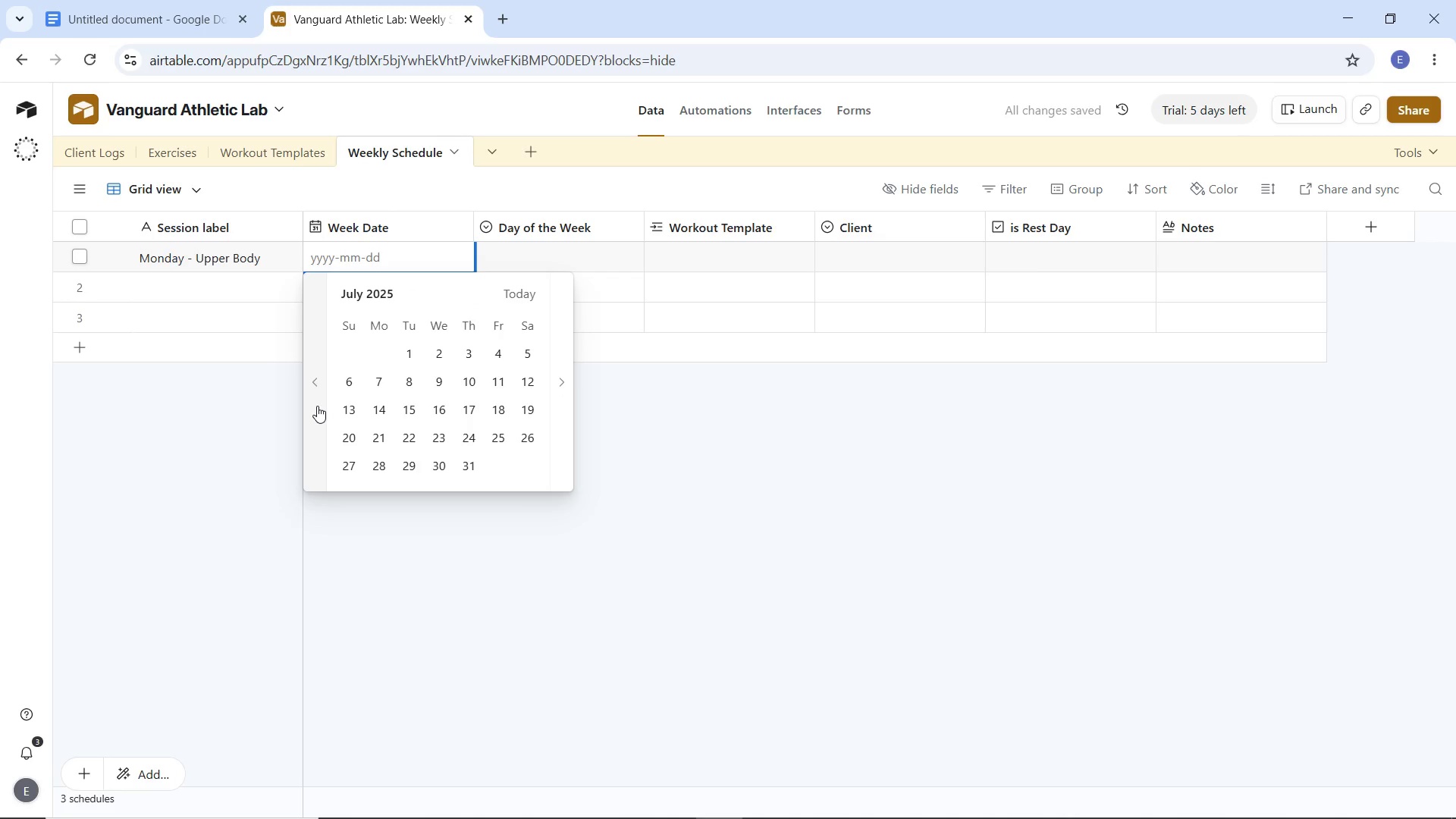 
triple_click([317, 406])
 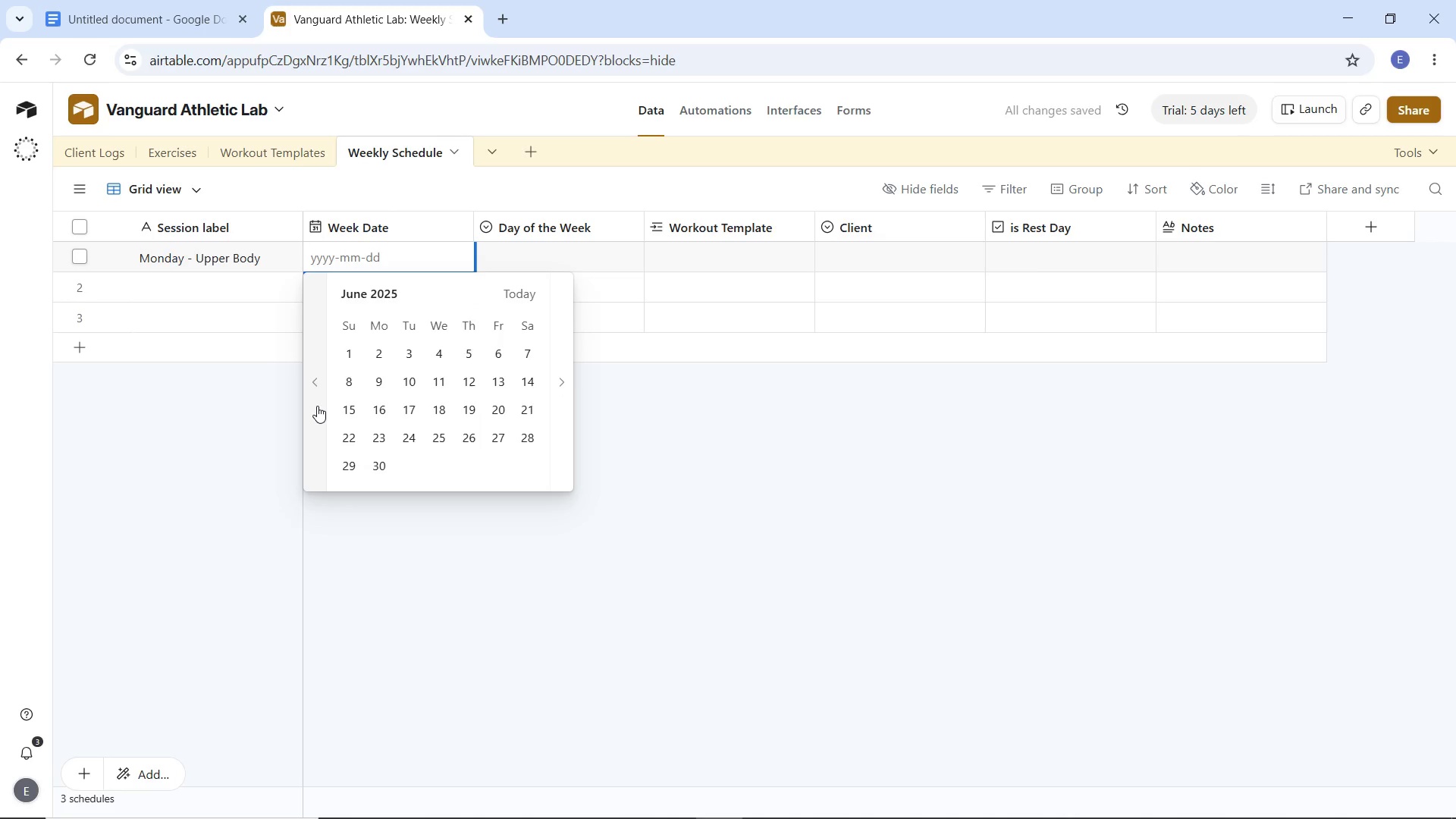 
triple_click([317, 406])
 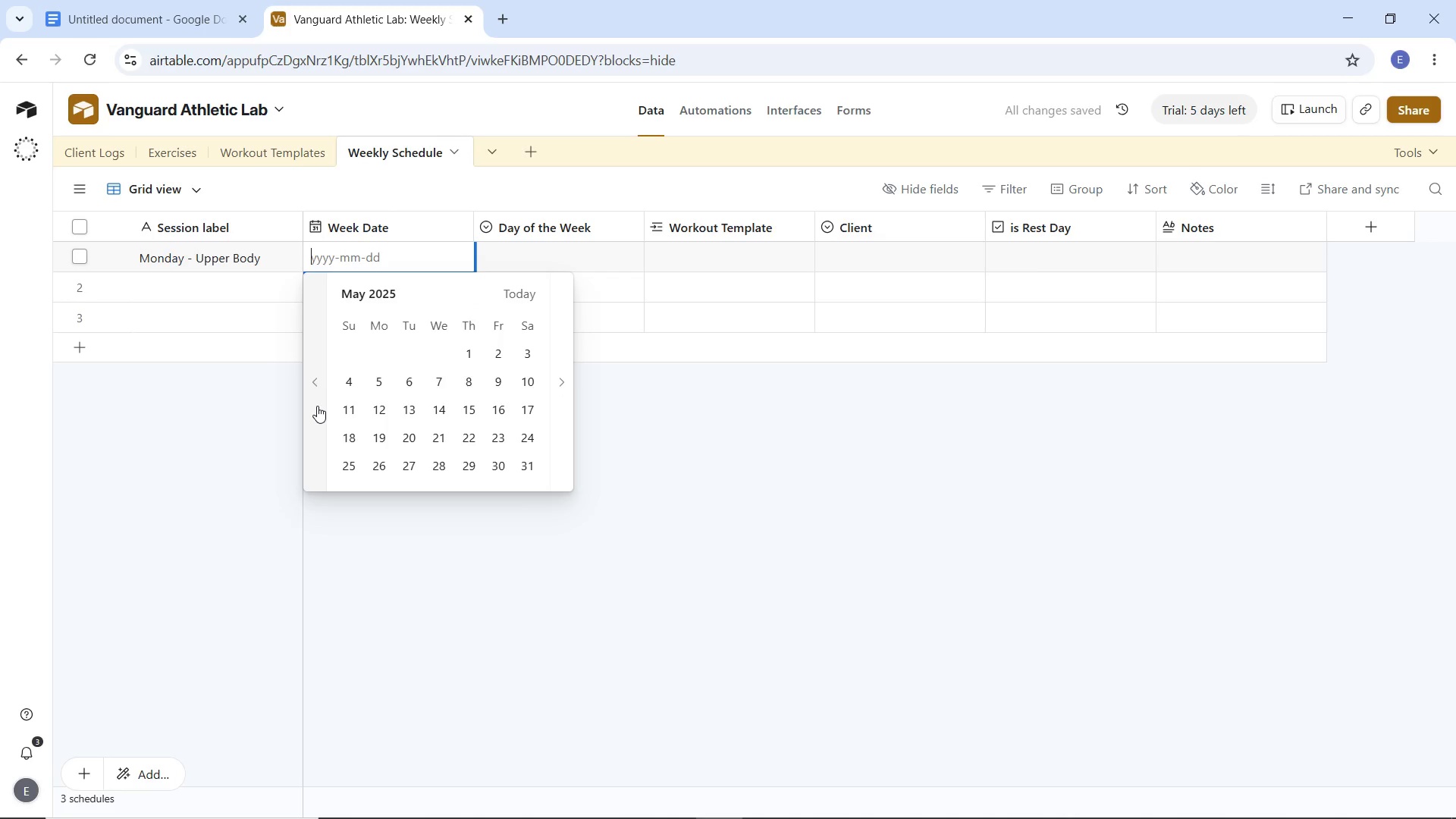 
triple_click([317, 406])
 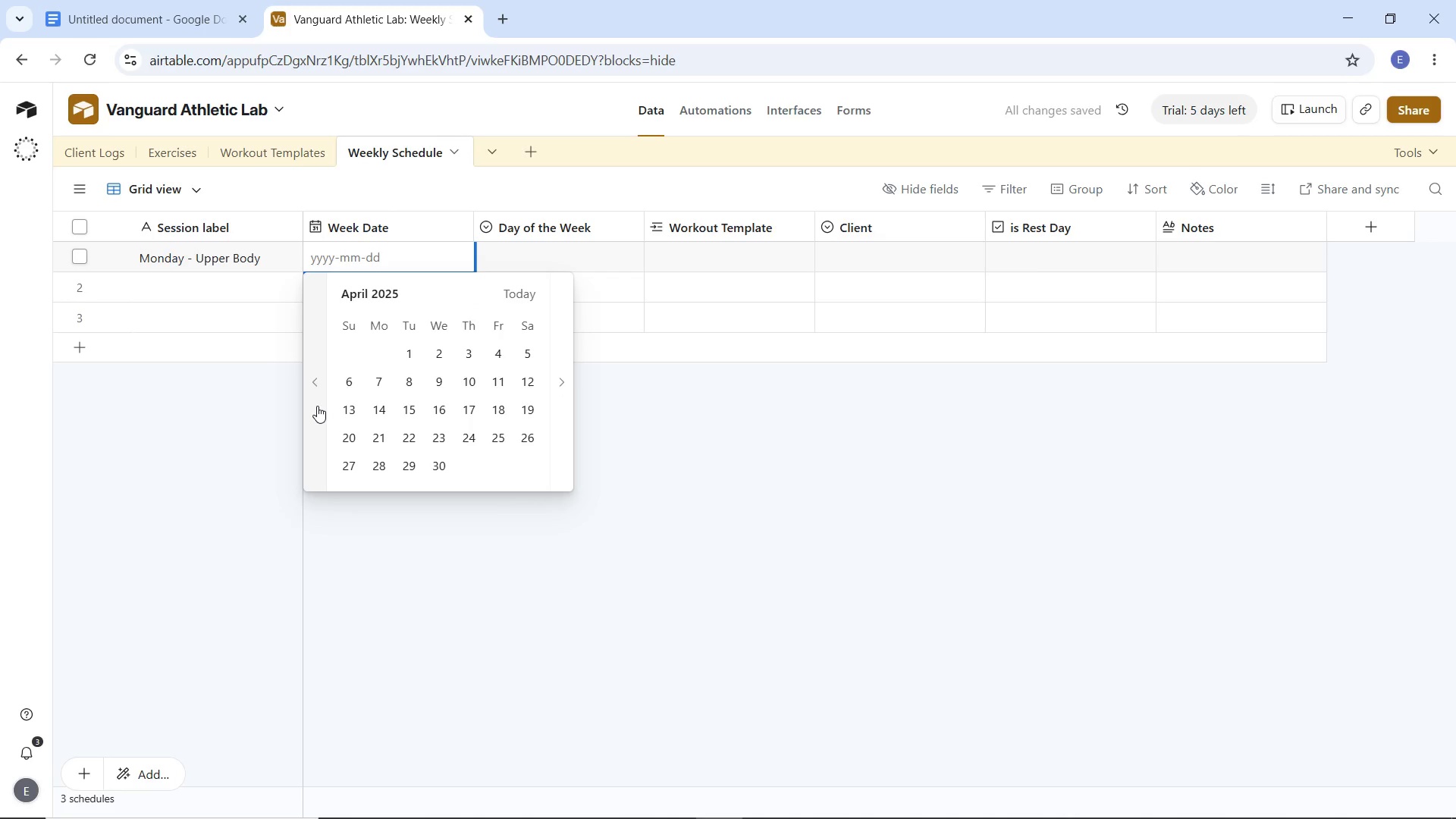 
triple_click([317, 406])
 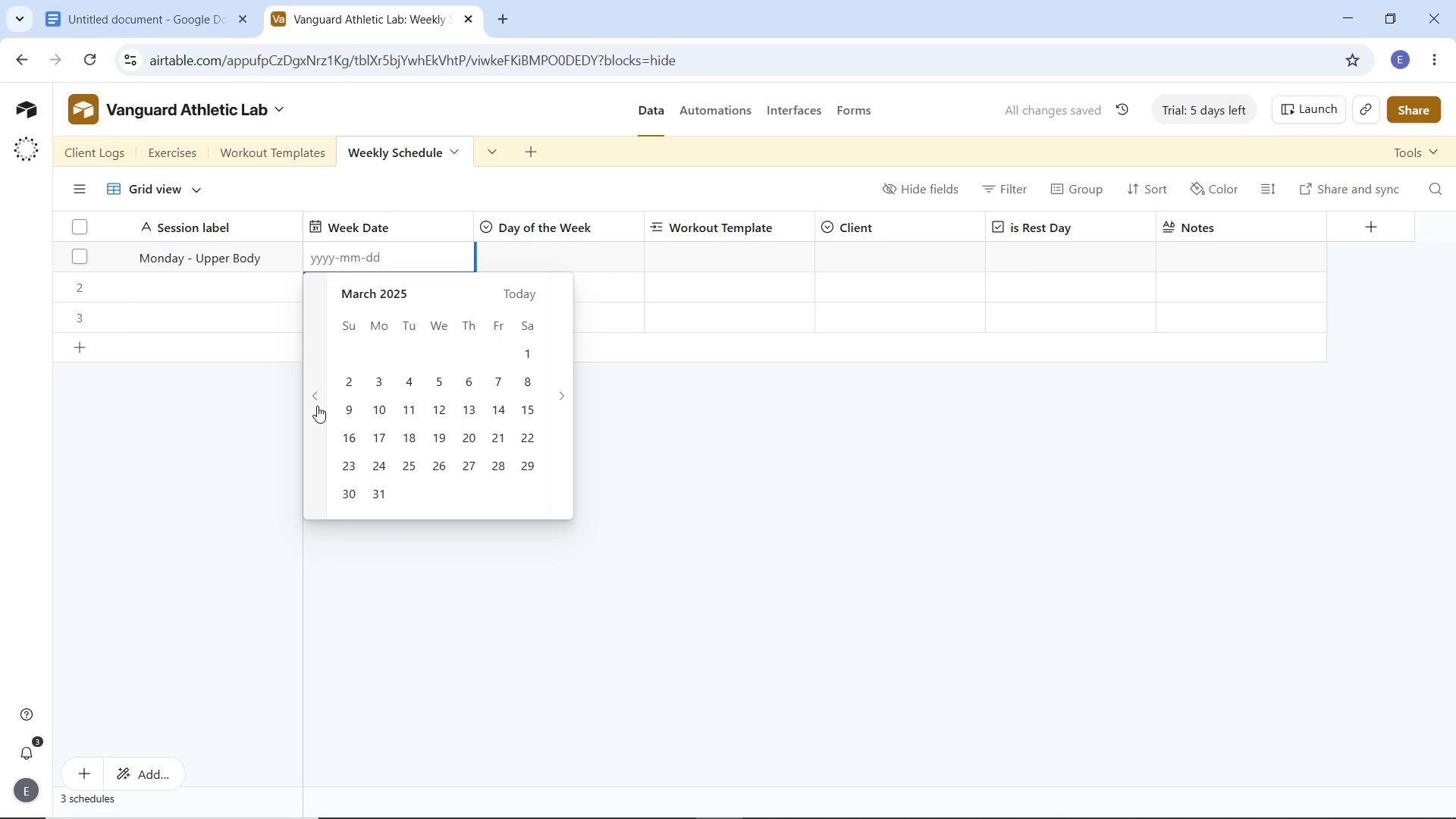 
triple_click([317, 406])
 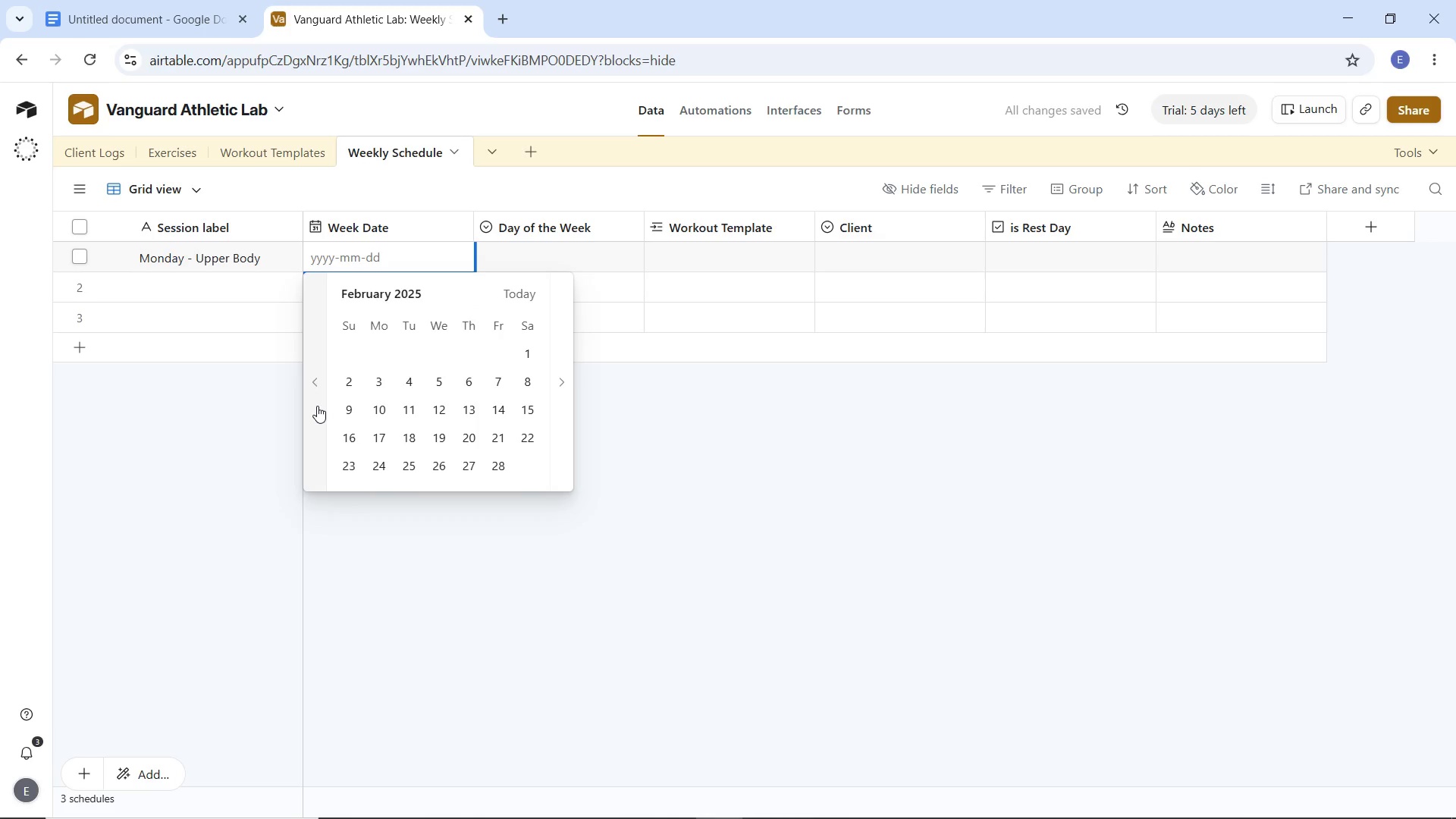 
triple_click([317, 406])
 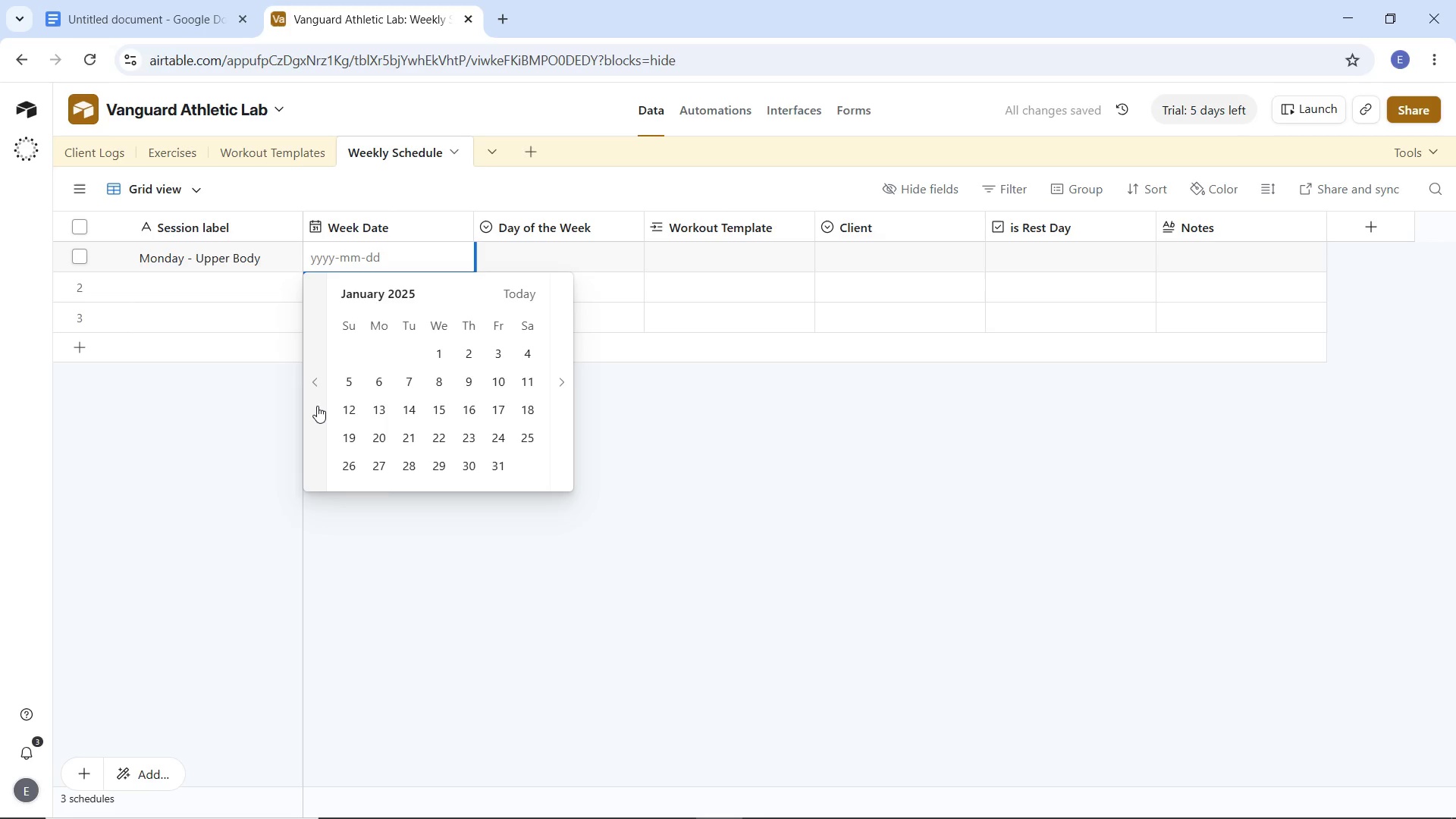 
triple_click([317, 406])
 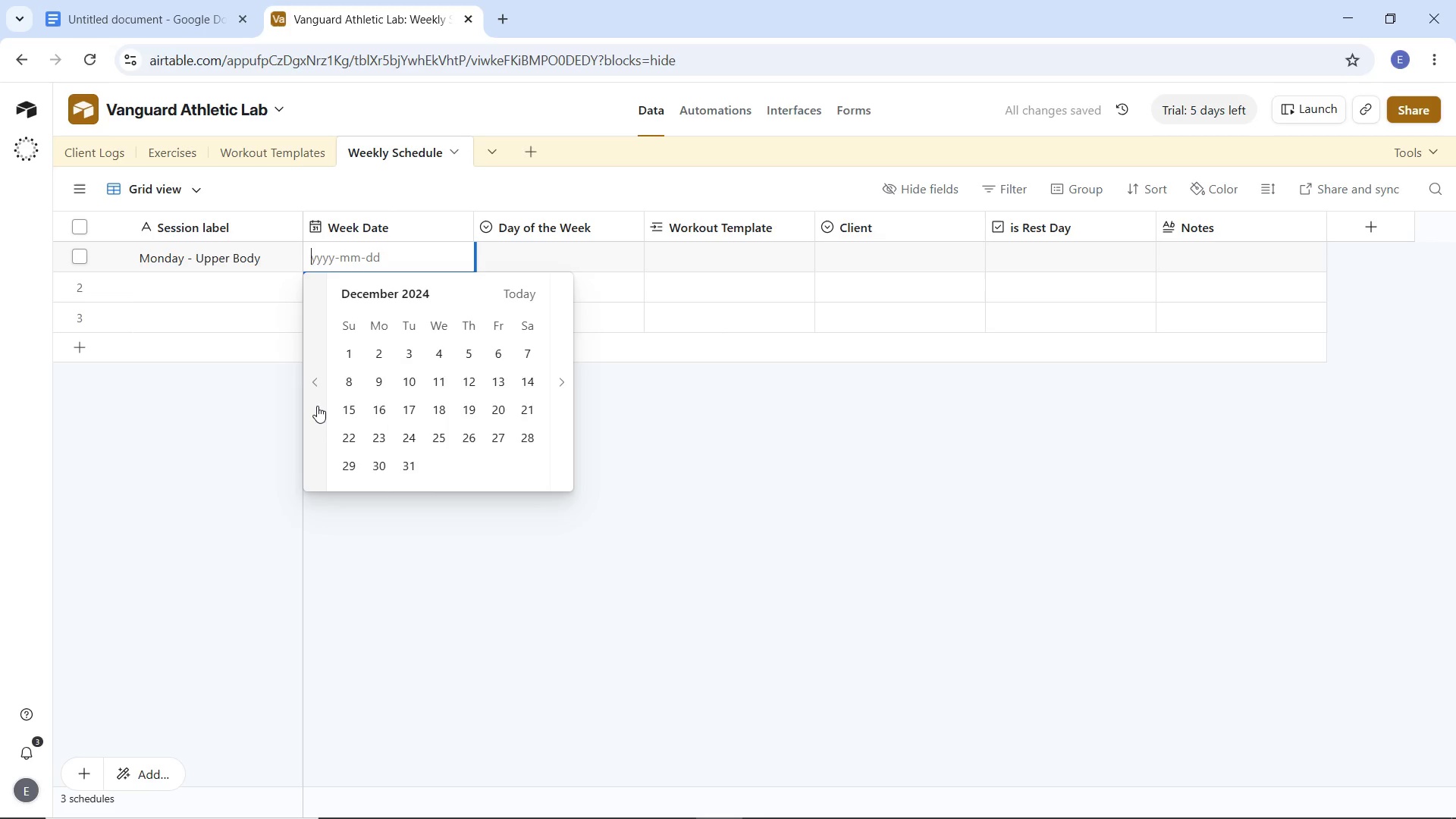 
triple_click([317, 406])
 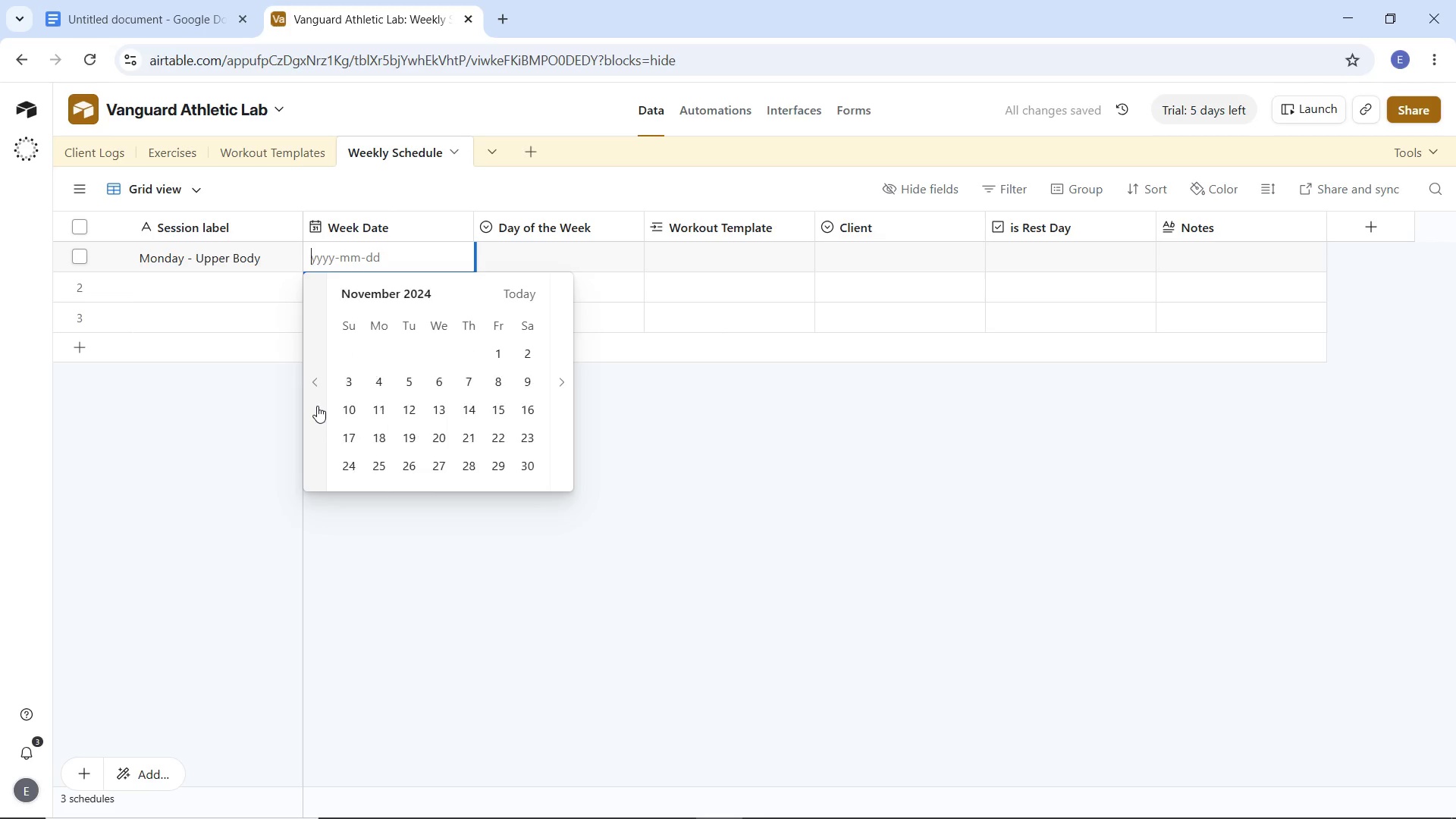 
triple_click([317, 406])
 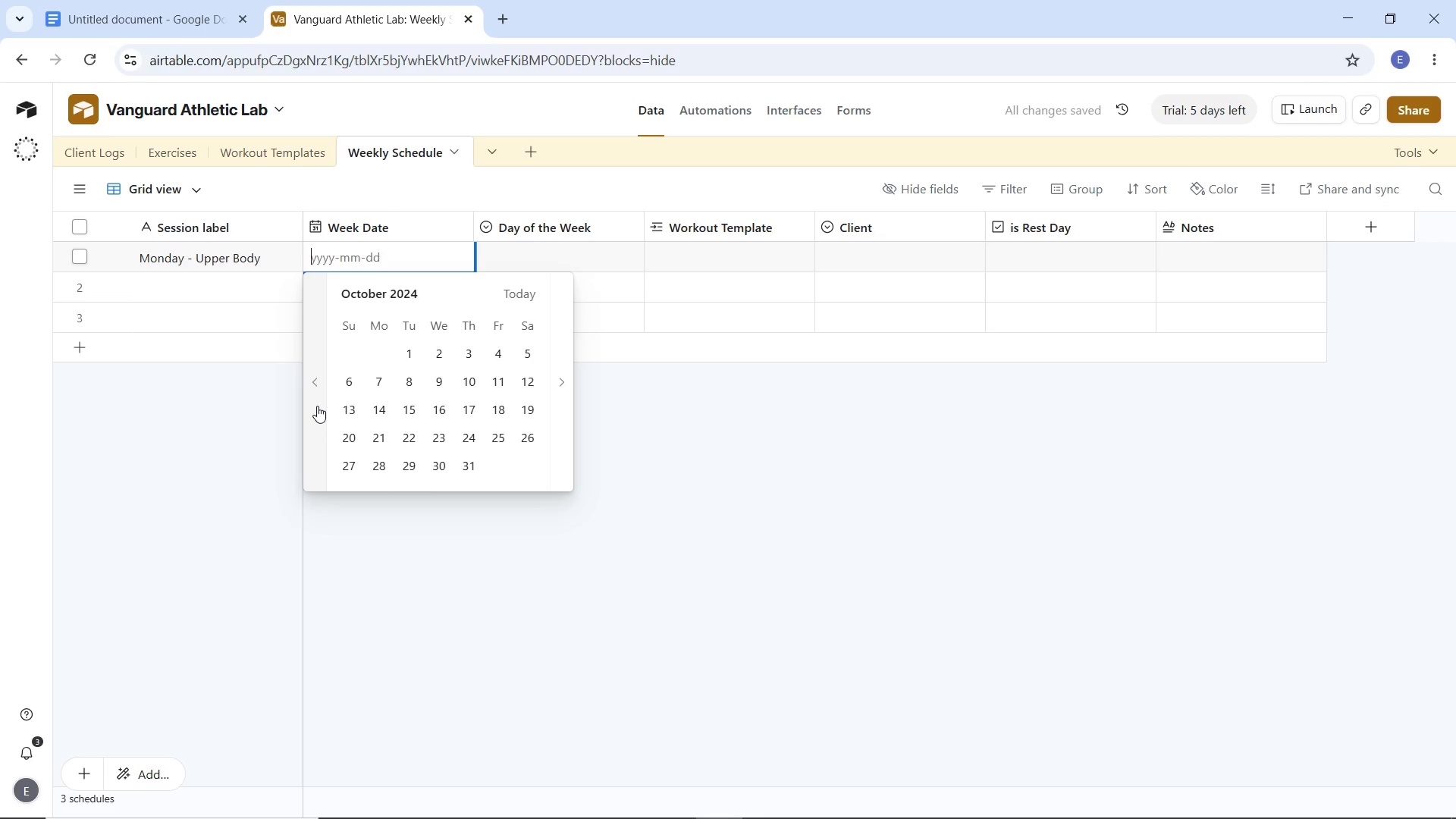 
triple_click([317, 406])
 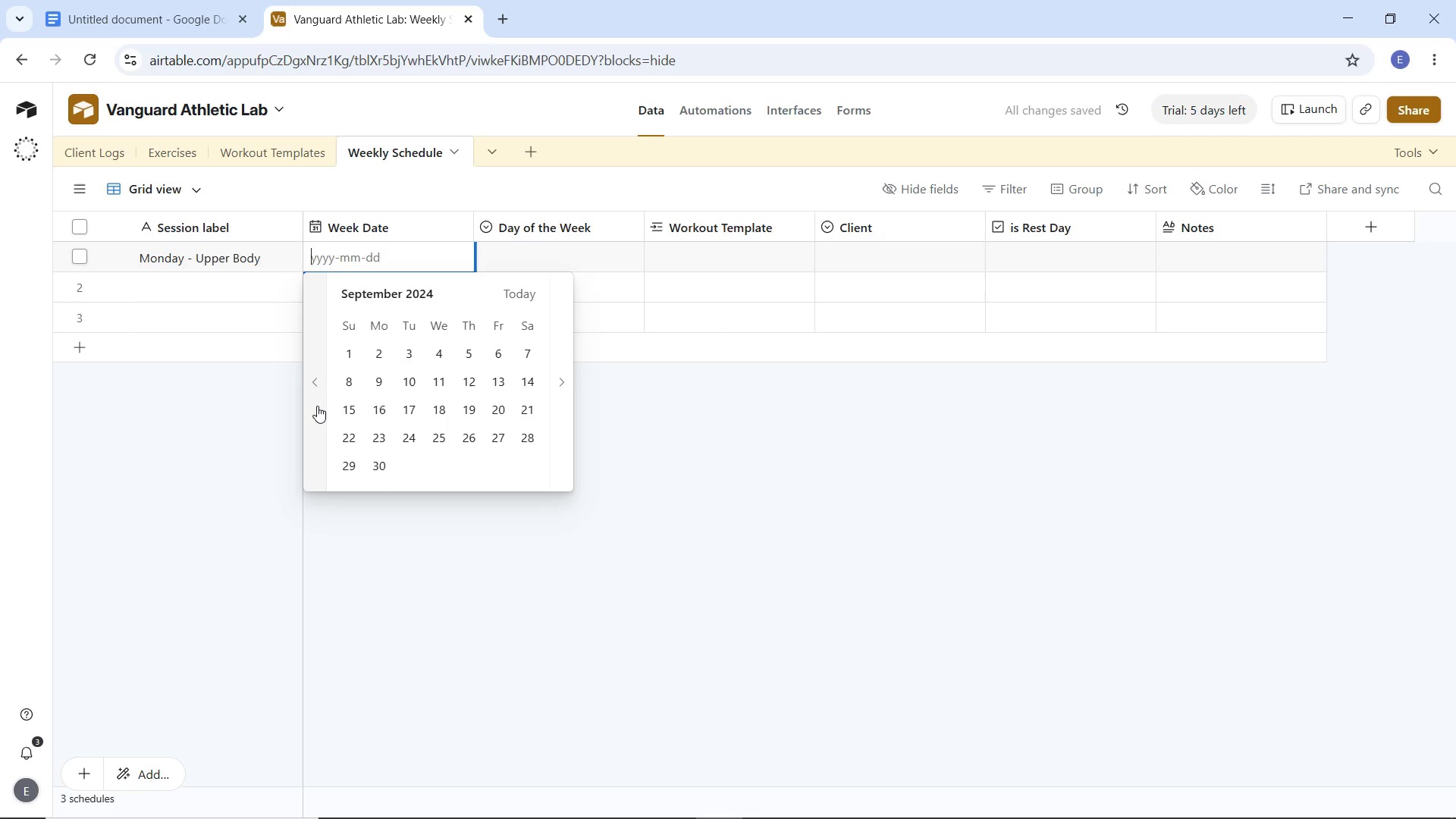 
triple_click([317, 406])
 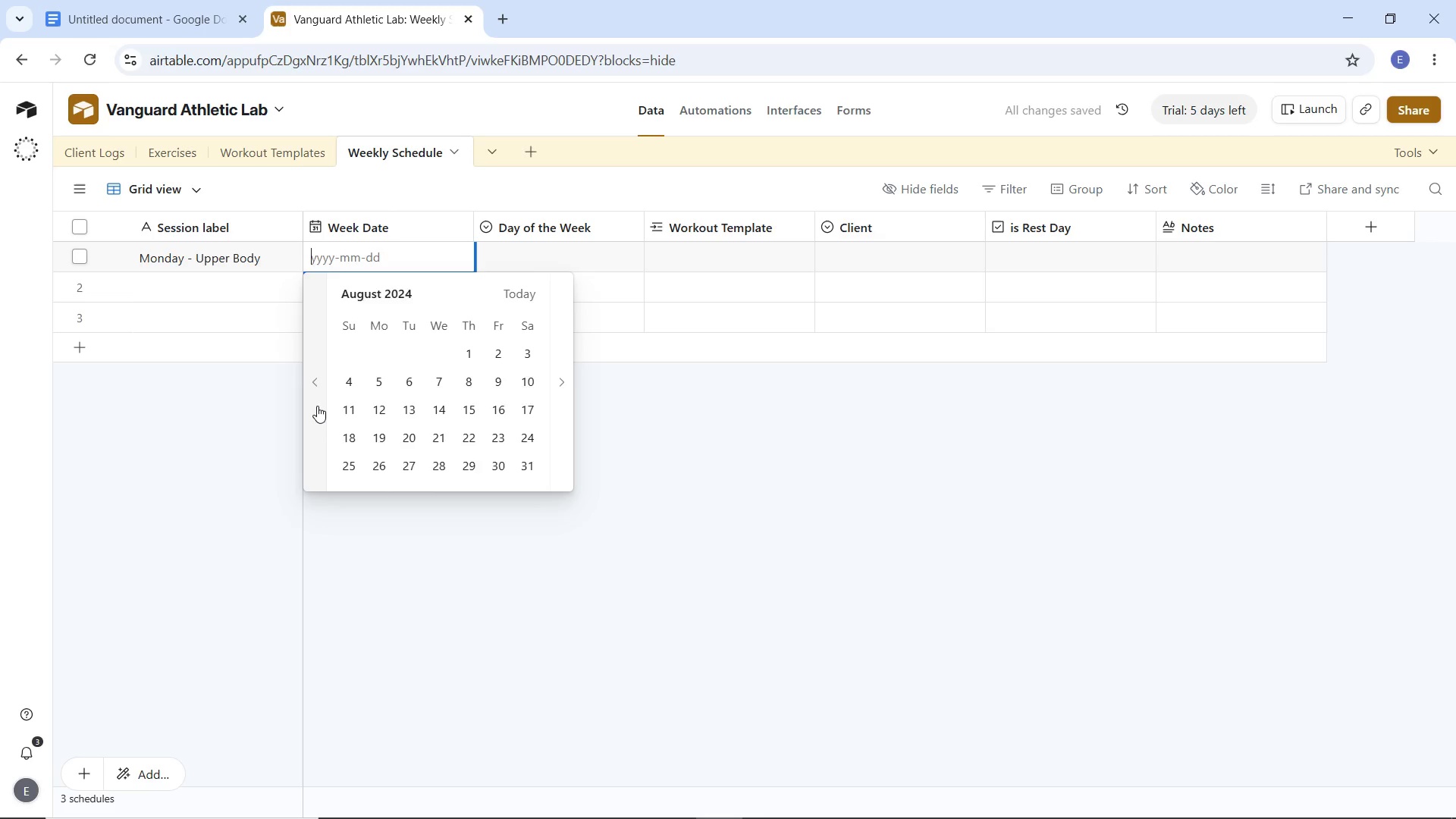 
triple_click([317, 406])
 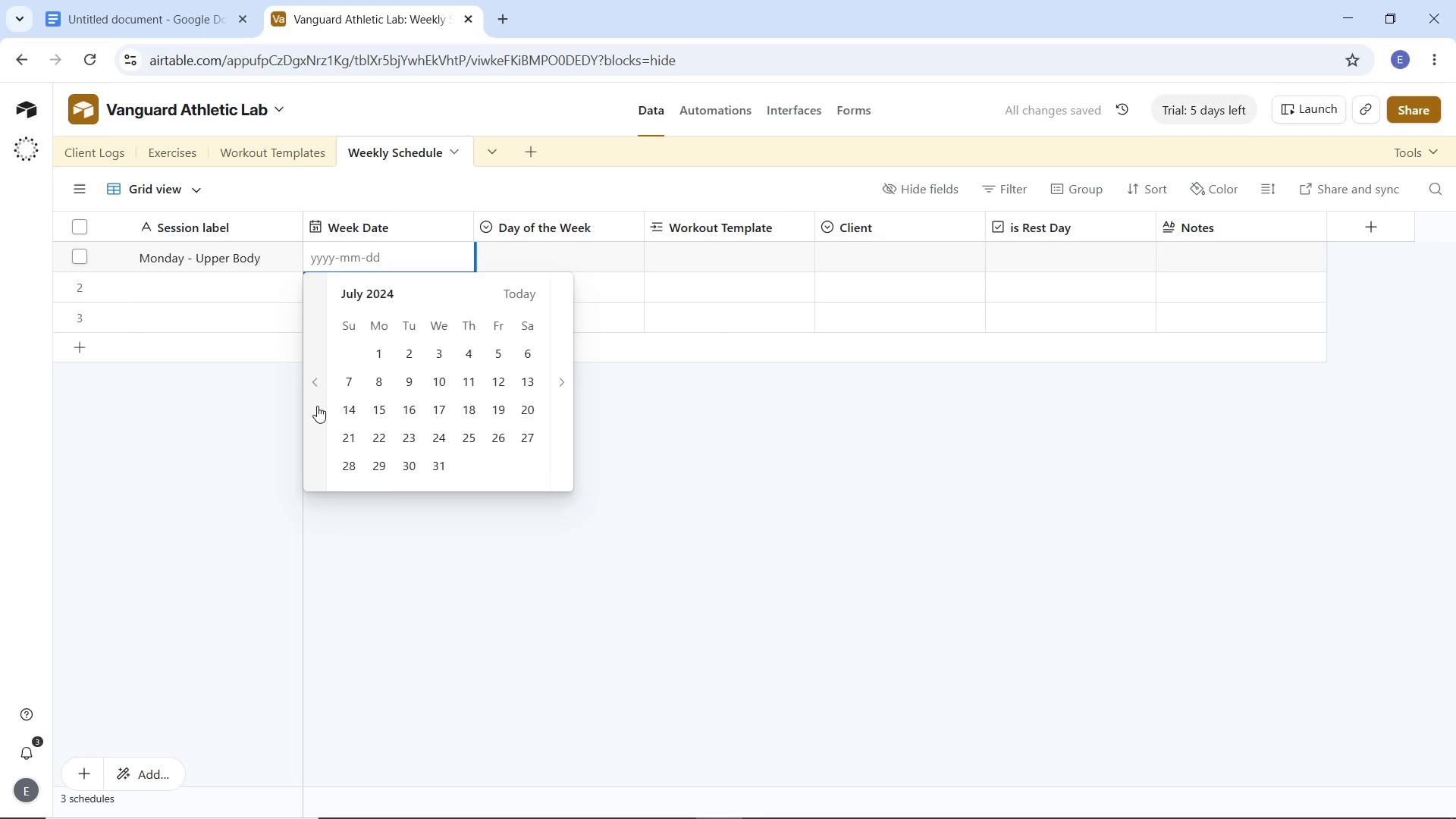 
triple_click([317, 406])
 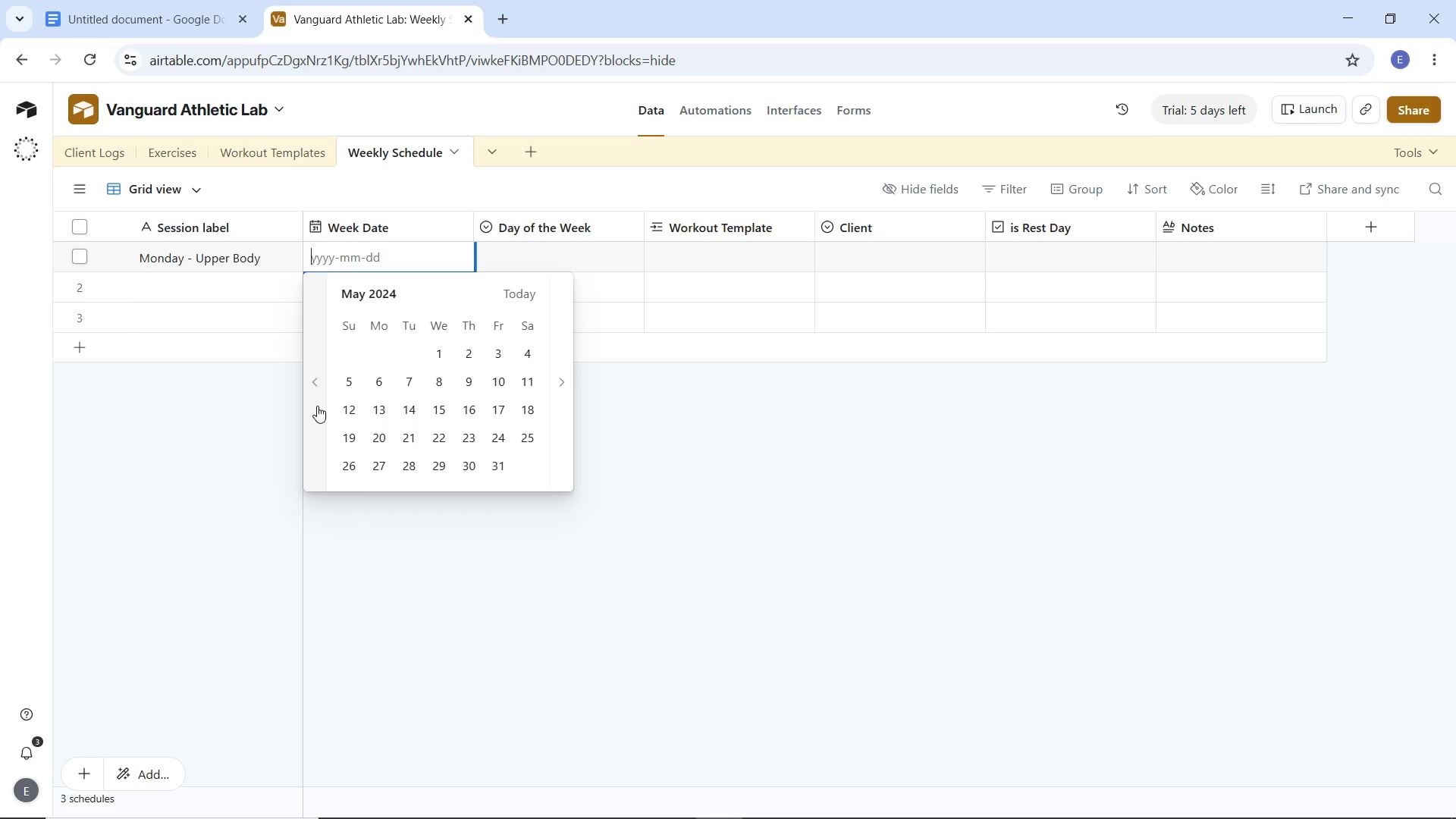 
double_click([317, 406])
 